 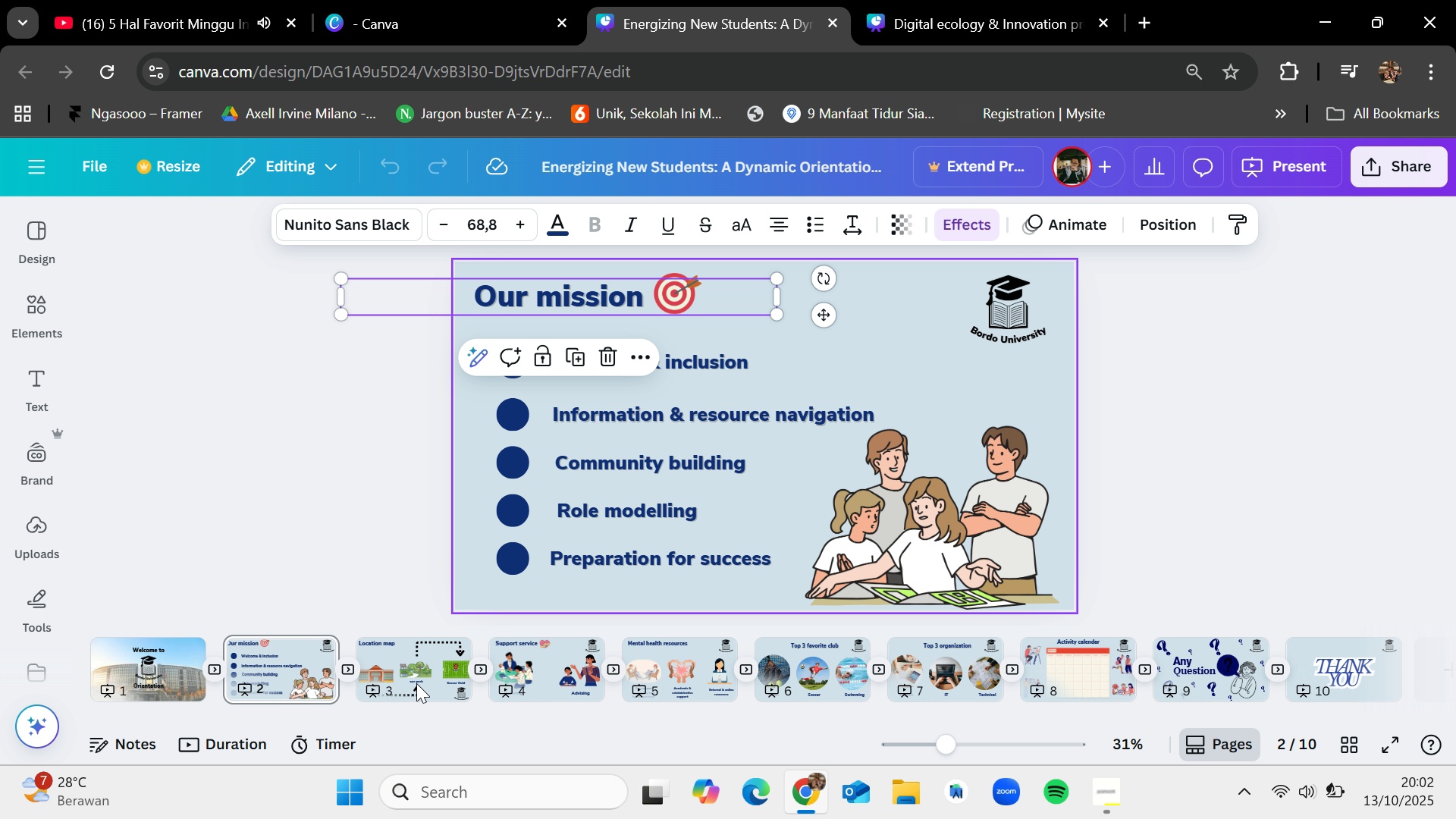 
key(Control+C)
 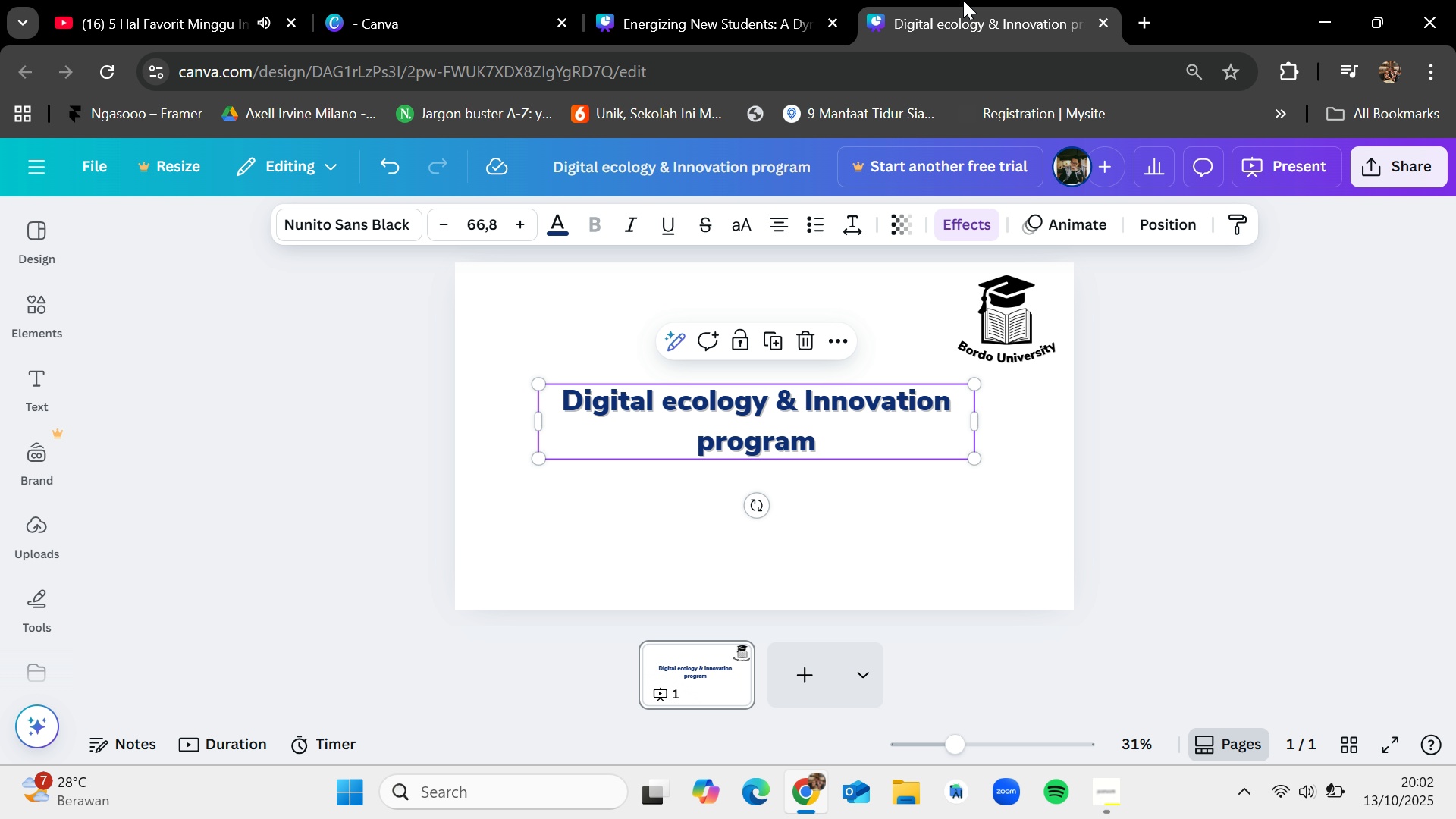 
left_click([963, 0])
 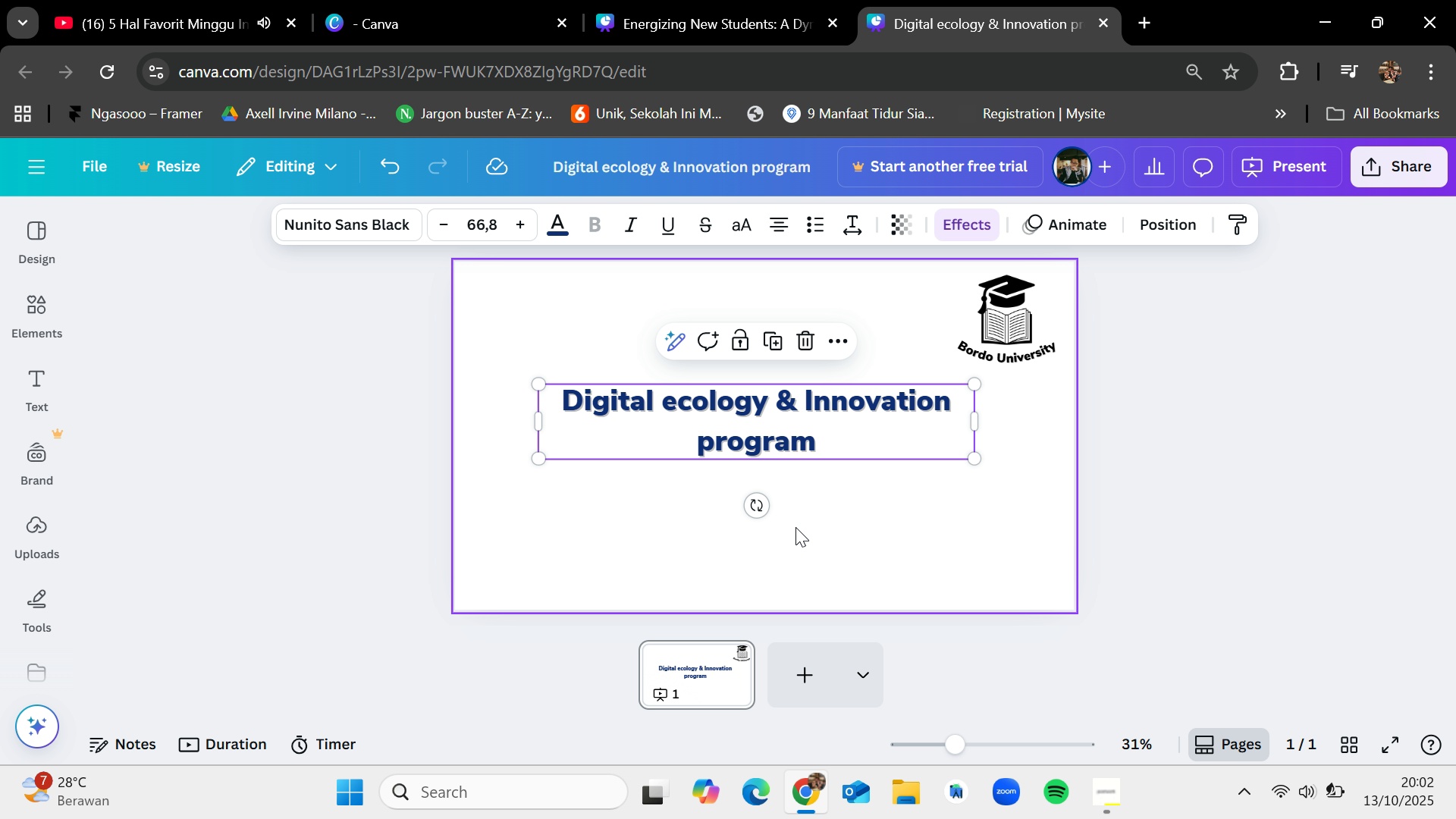 
key(Control+V)
 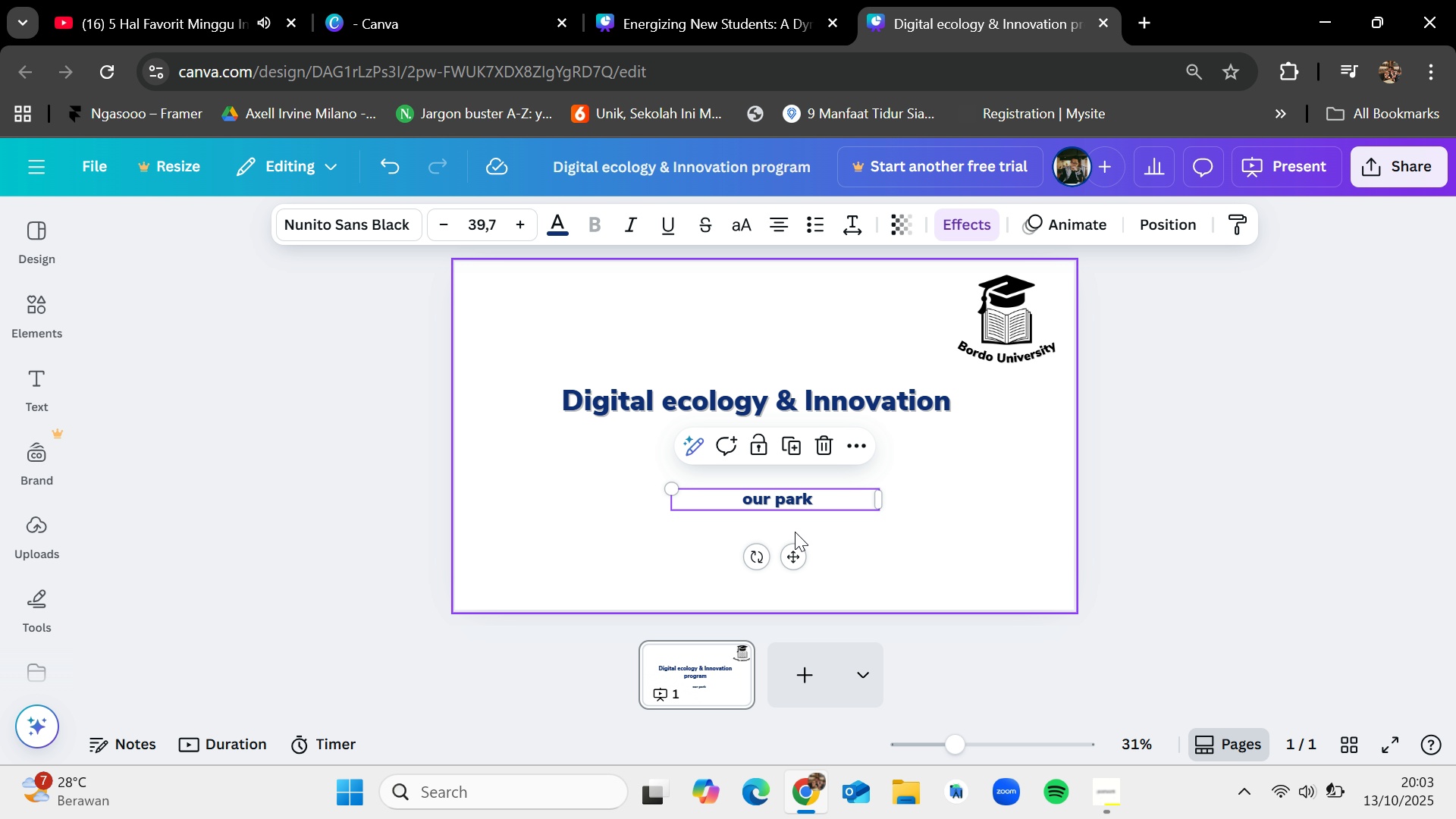 
wait(5.73)
 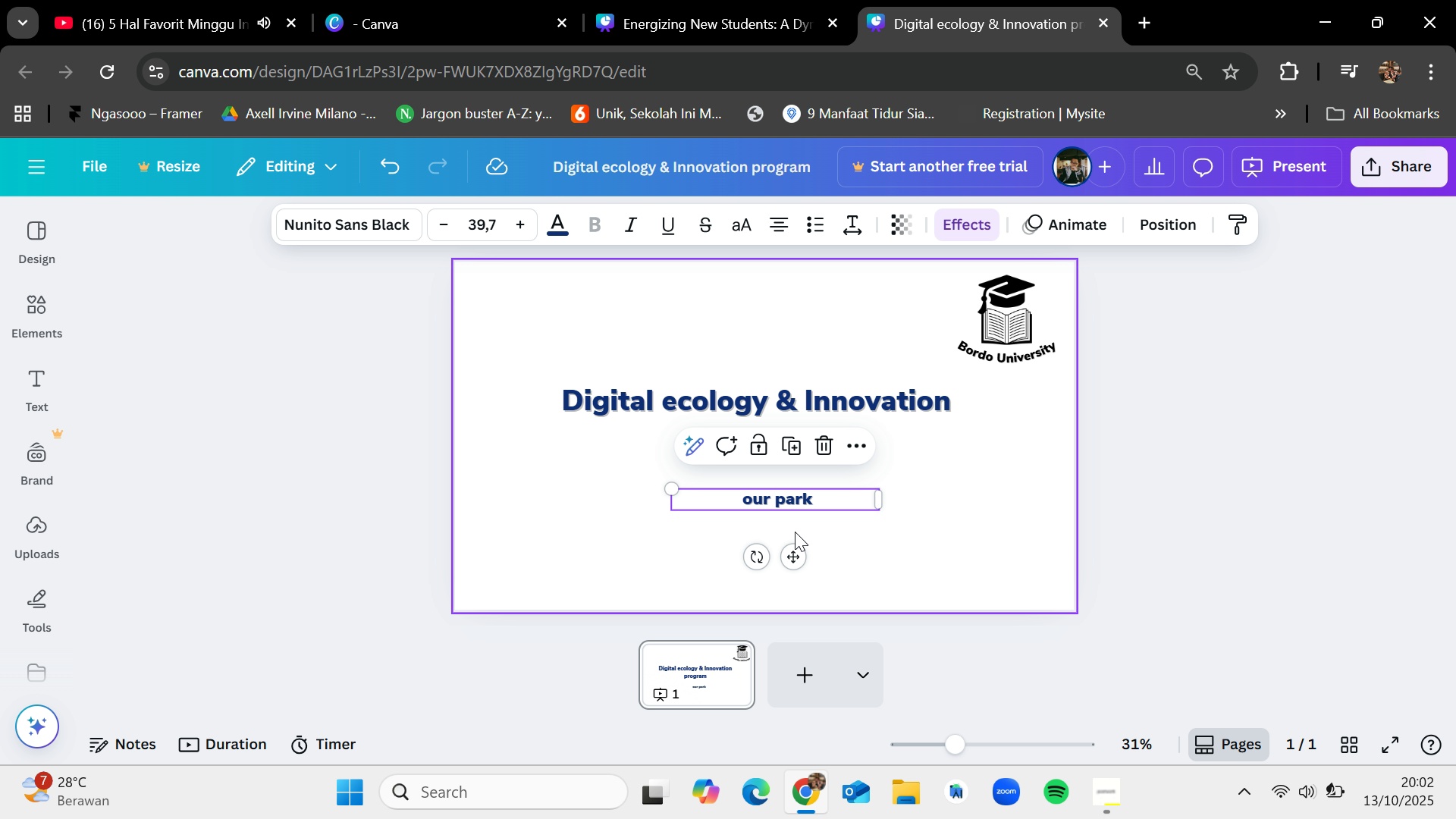 
double_click([813, 500])
 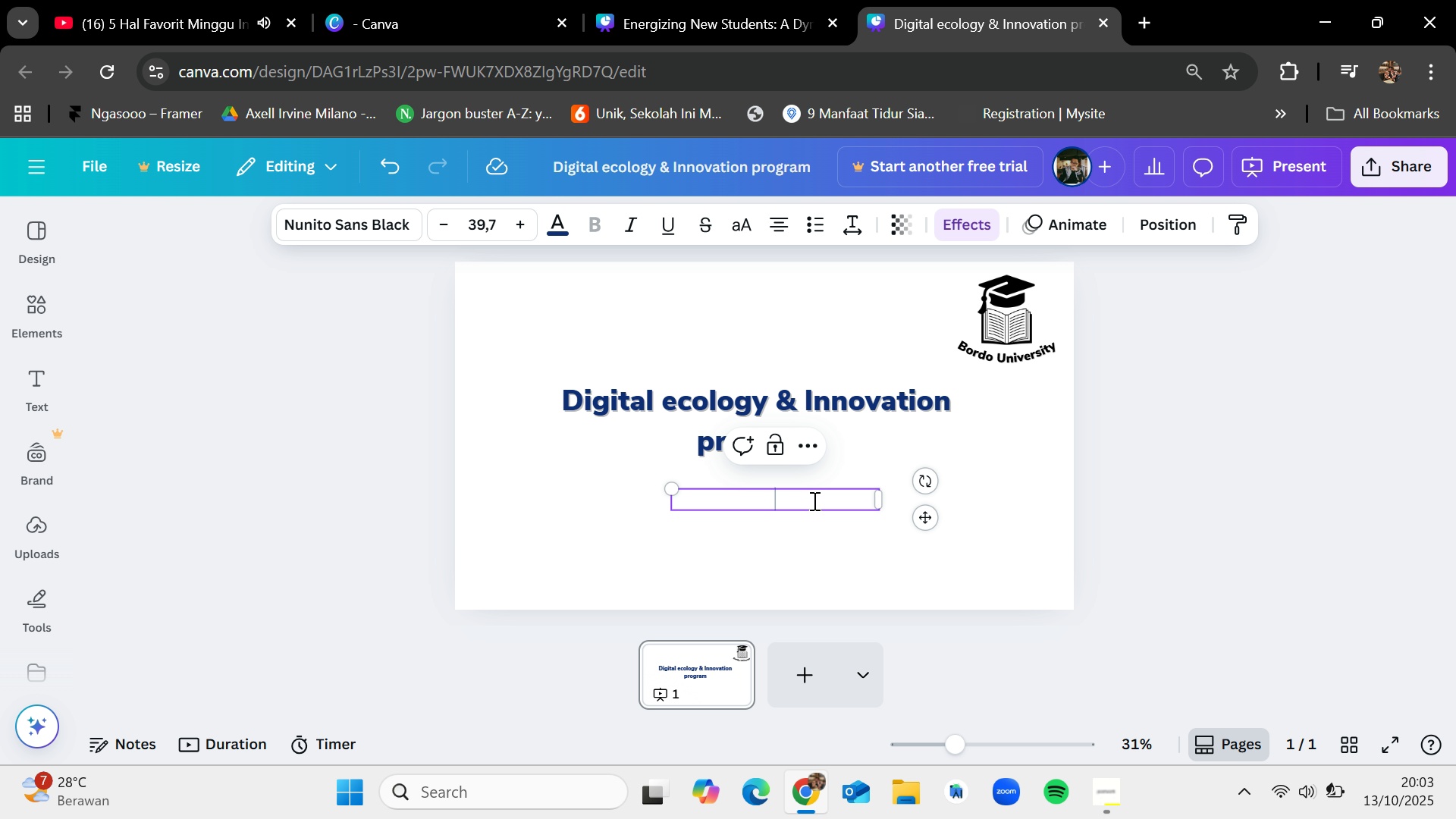 
key(Backspace)
type(Innovation g)
key(Backspace)
type(fr)
key(Backspace)
type(or a greener tomorrow")
 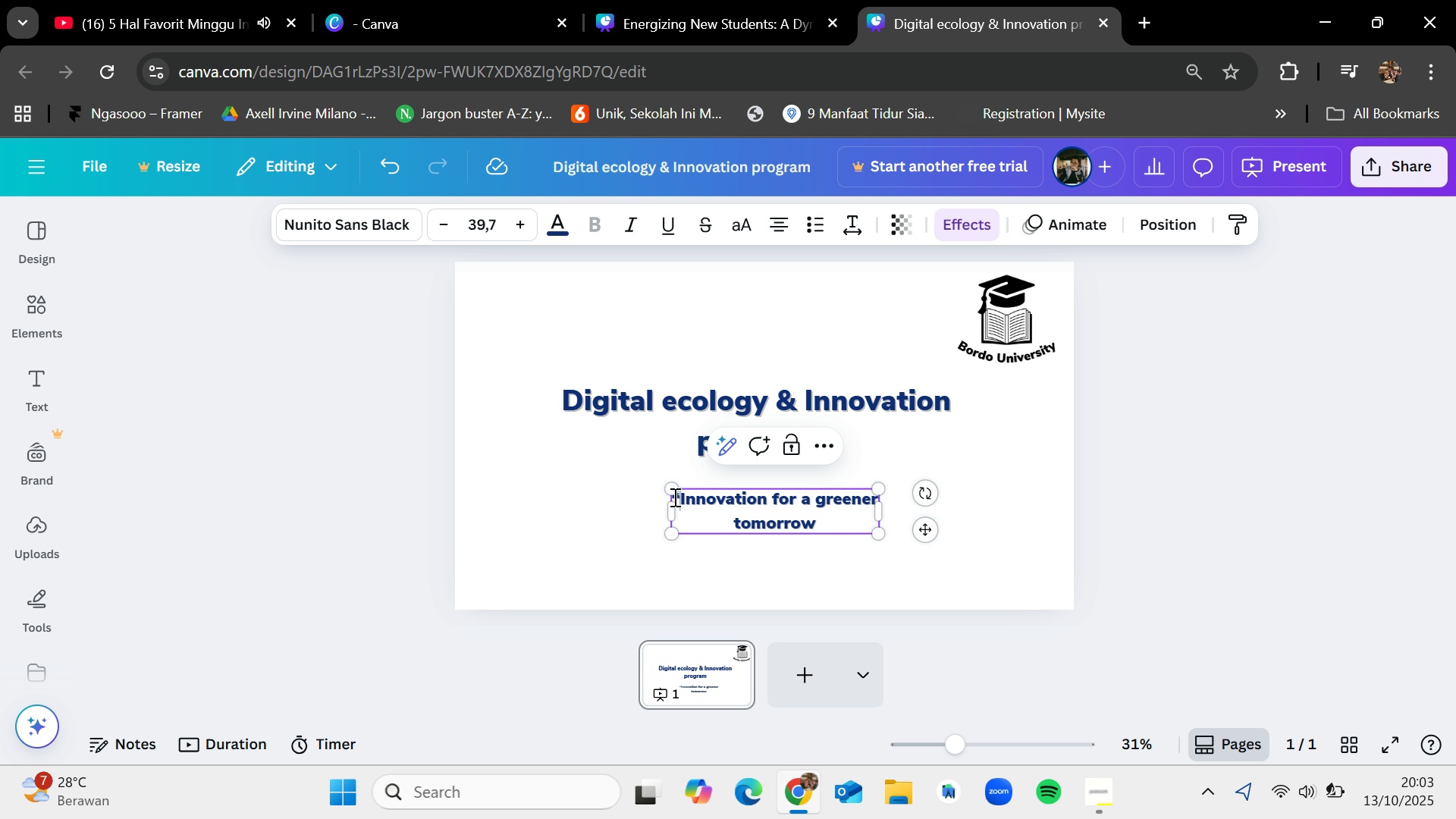 
left_click([823, 526])
 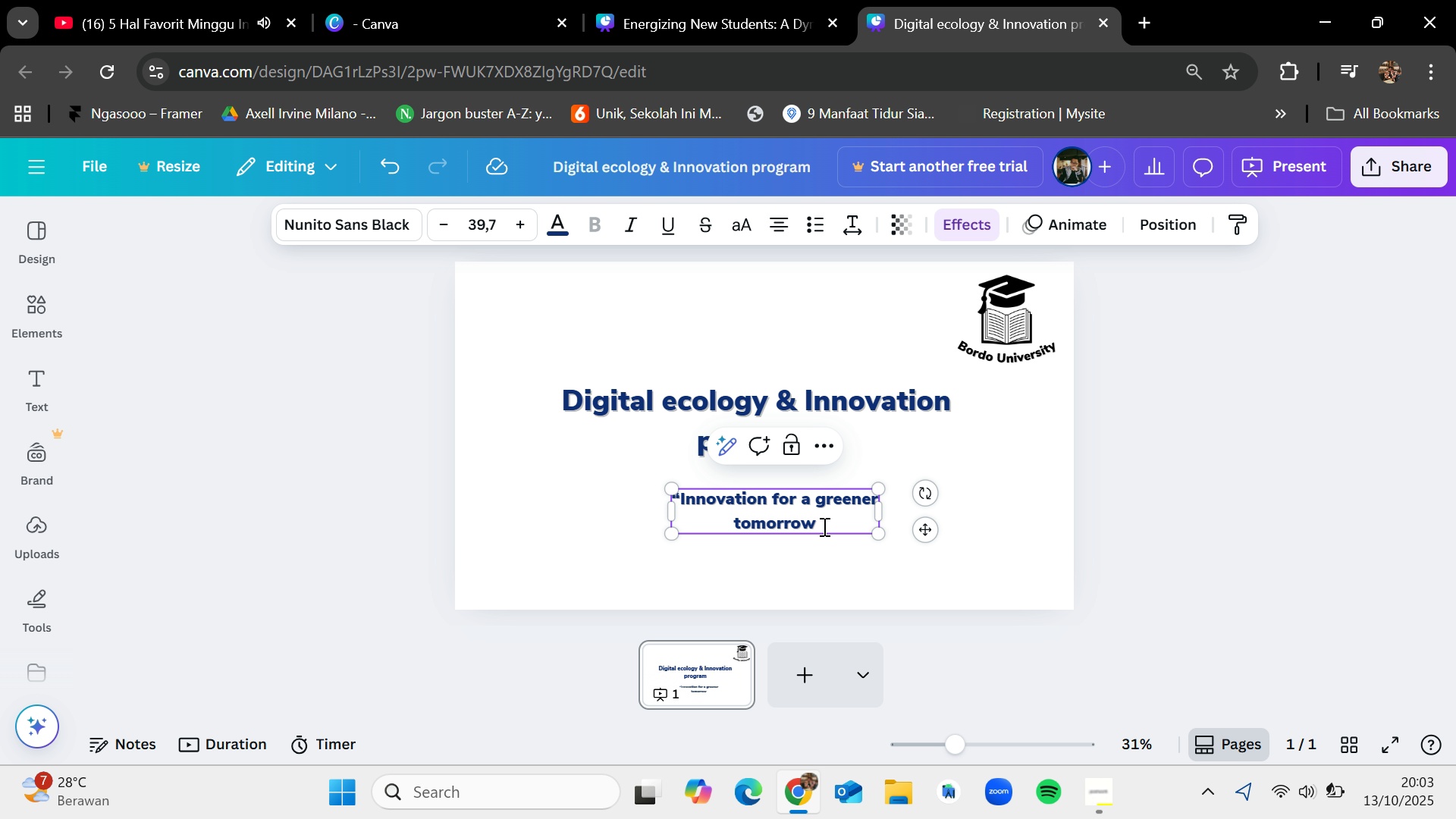 
key(Shift+Quote)
 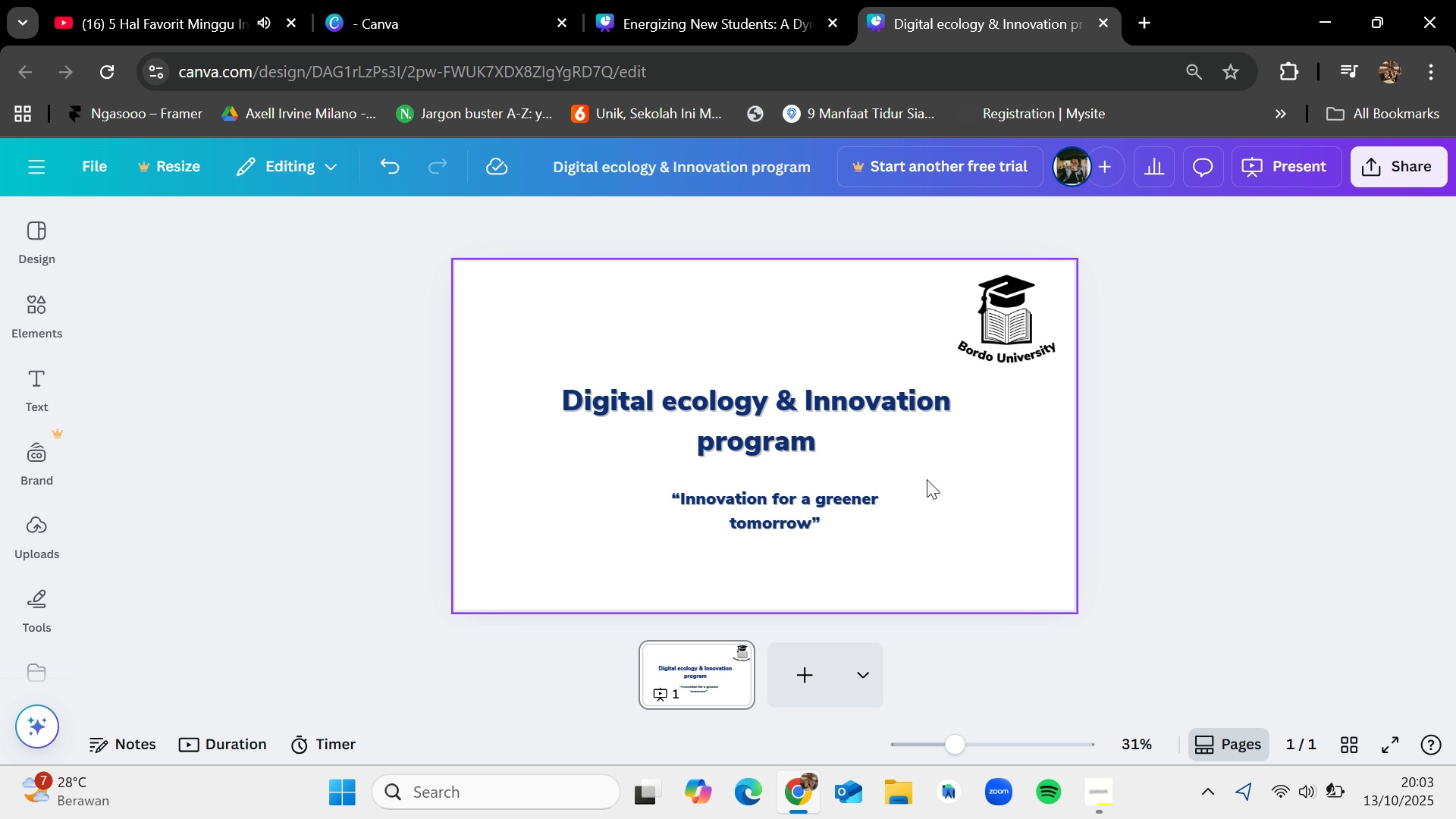 
left_click_drag(start_coordinate=[801, 509], to_coordinate=[777, 493])
 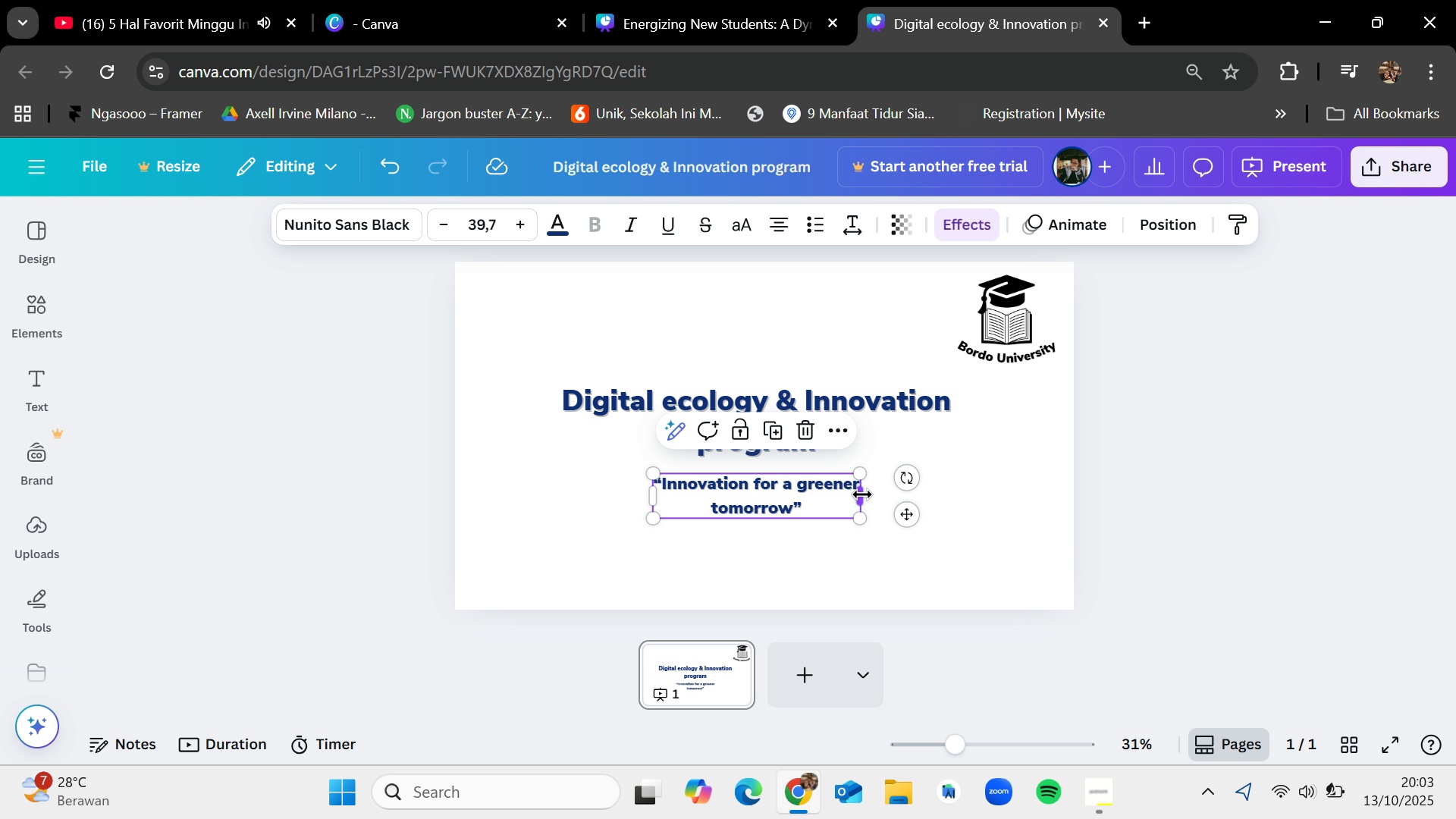 
left_click_drag(start_coordinate=[863, 494], to_coordinate=[1004, 483])
 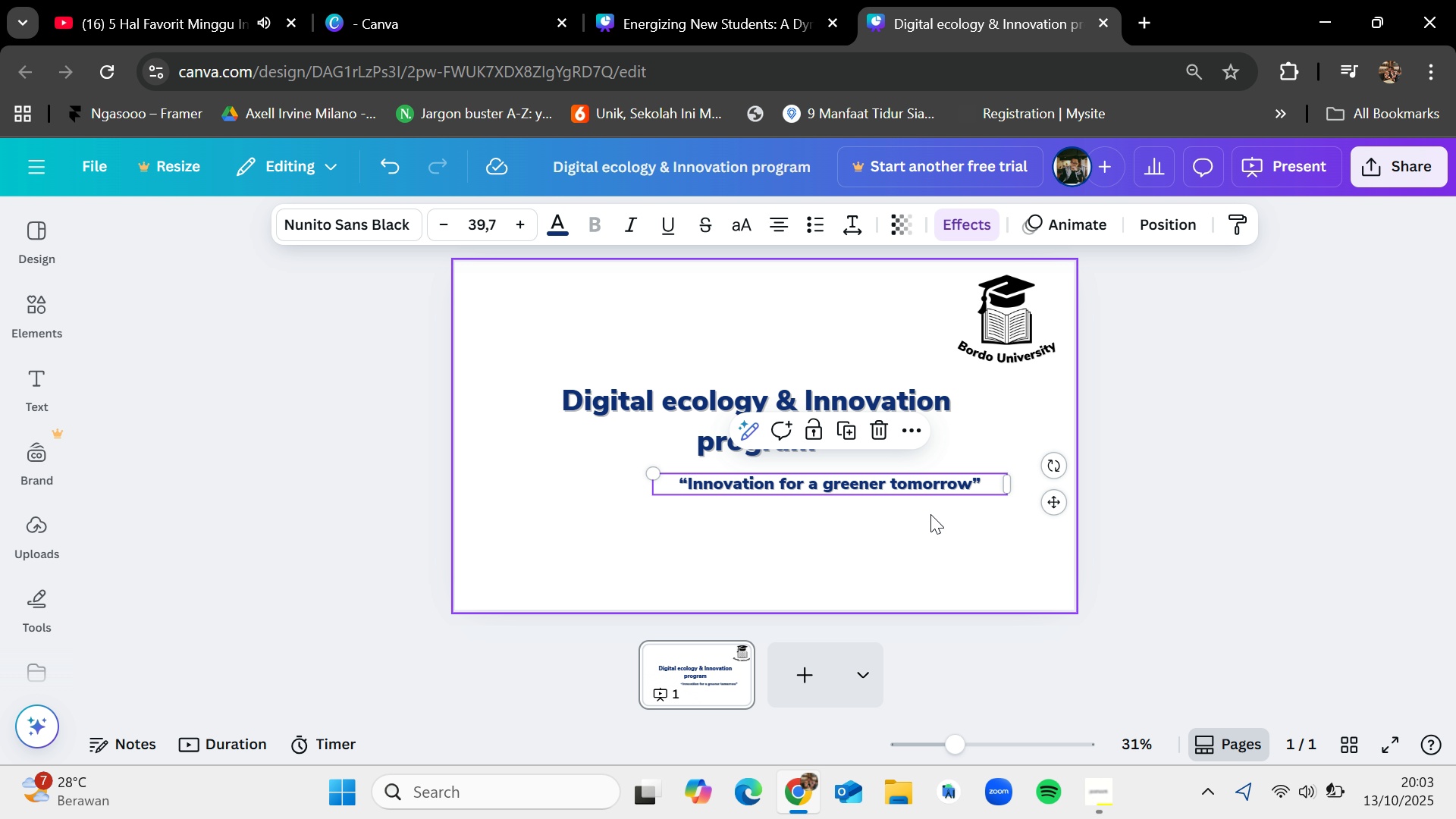 
left_click([930, 514])
 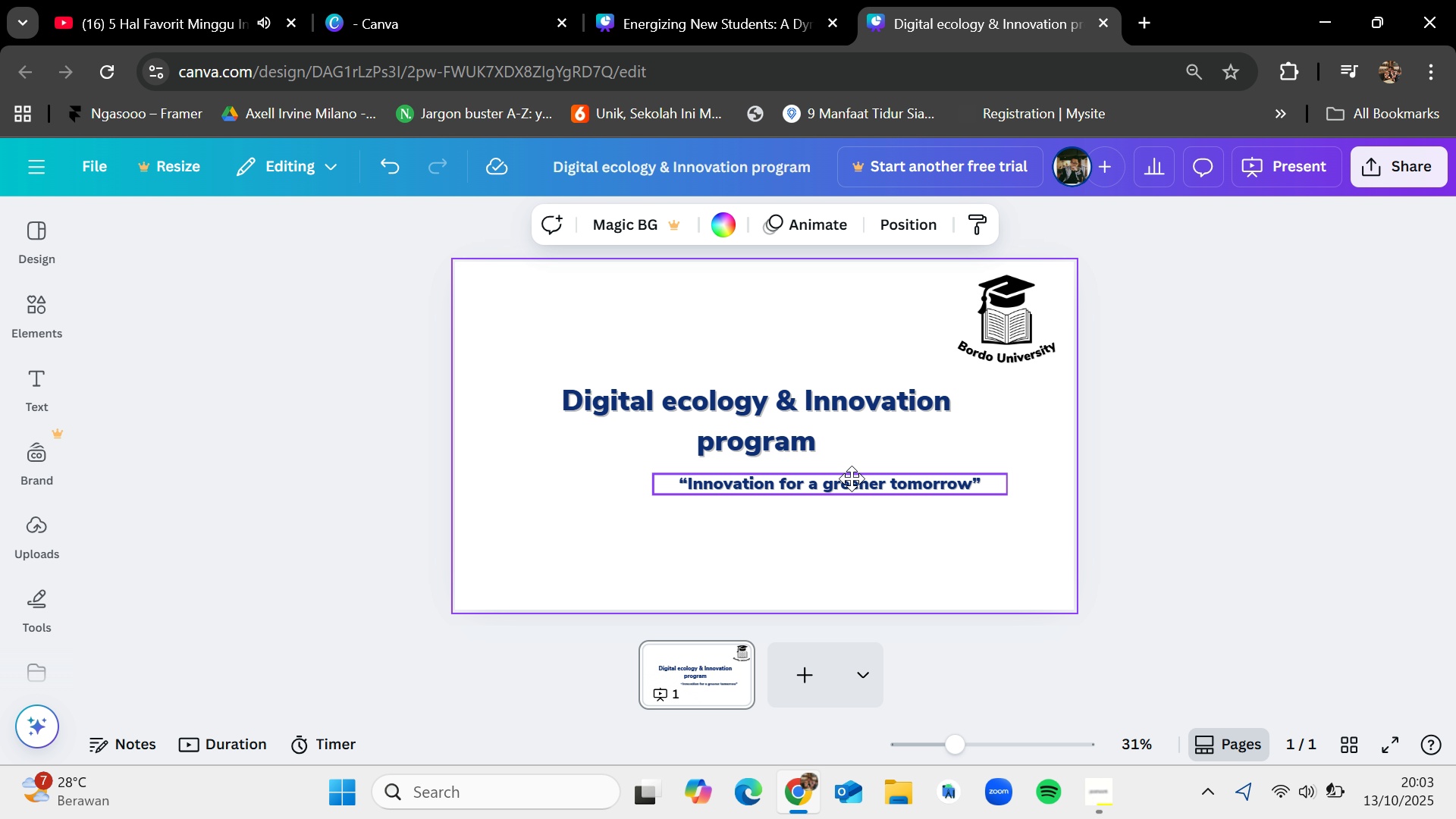 
left_click_drag(start_coordinate=[891, 479], to_coordinate=[826, 472])
 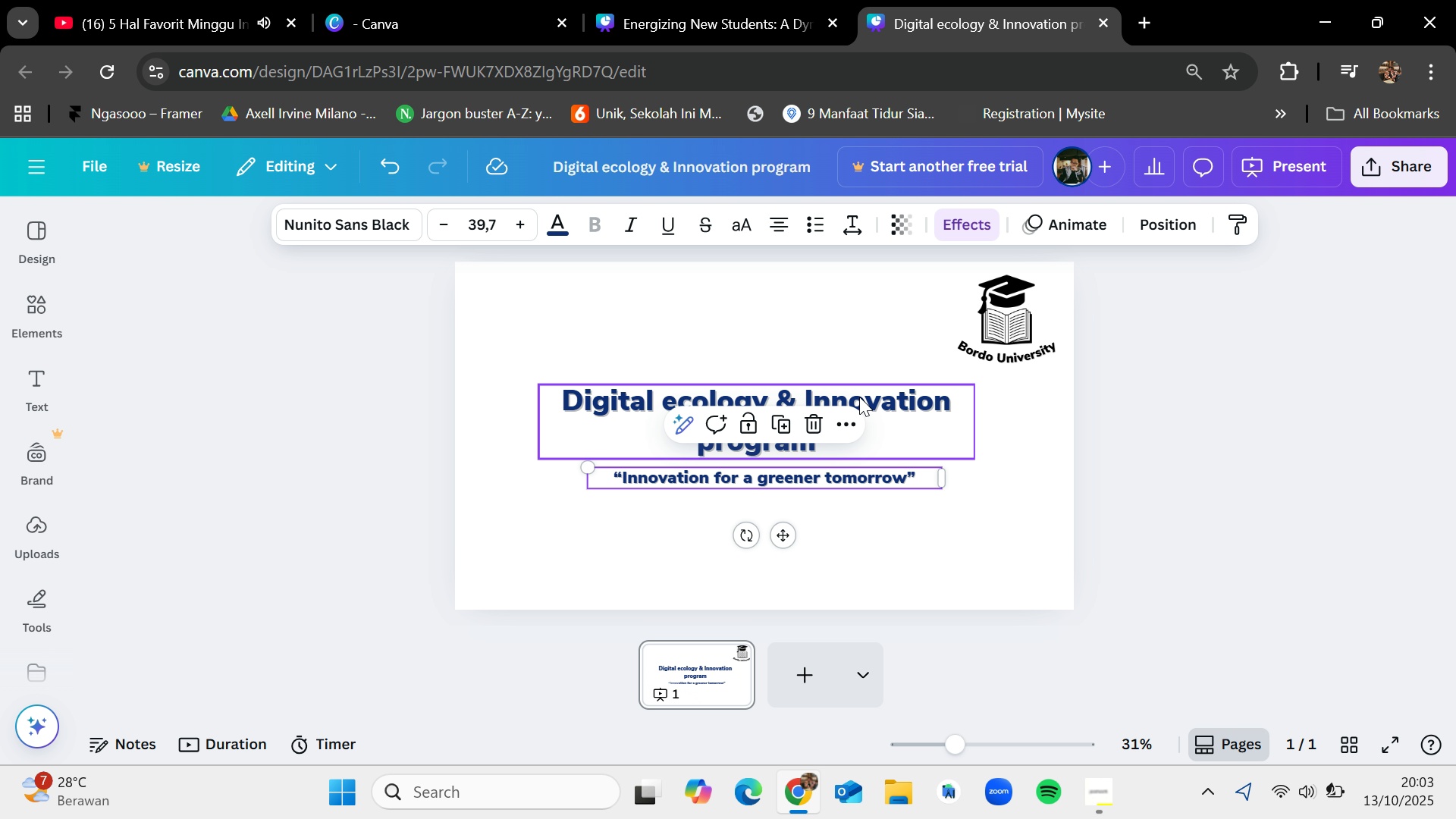 
left_click_drag(start_coordinate=[862, 396], to_coordinate=[868, 397])
 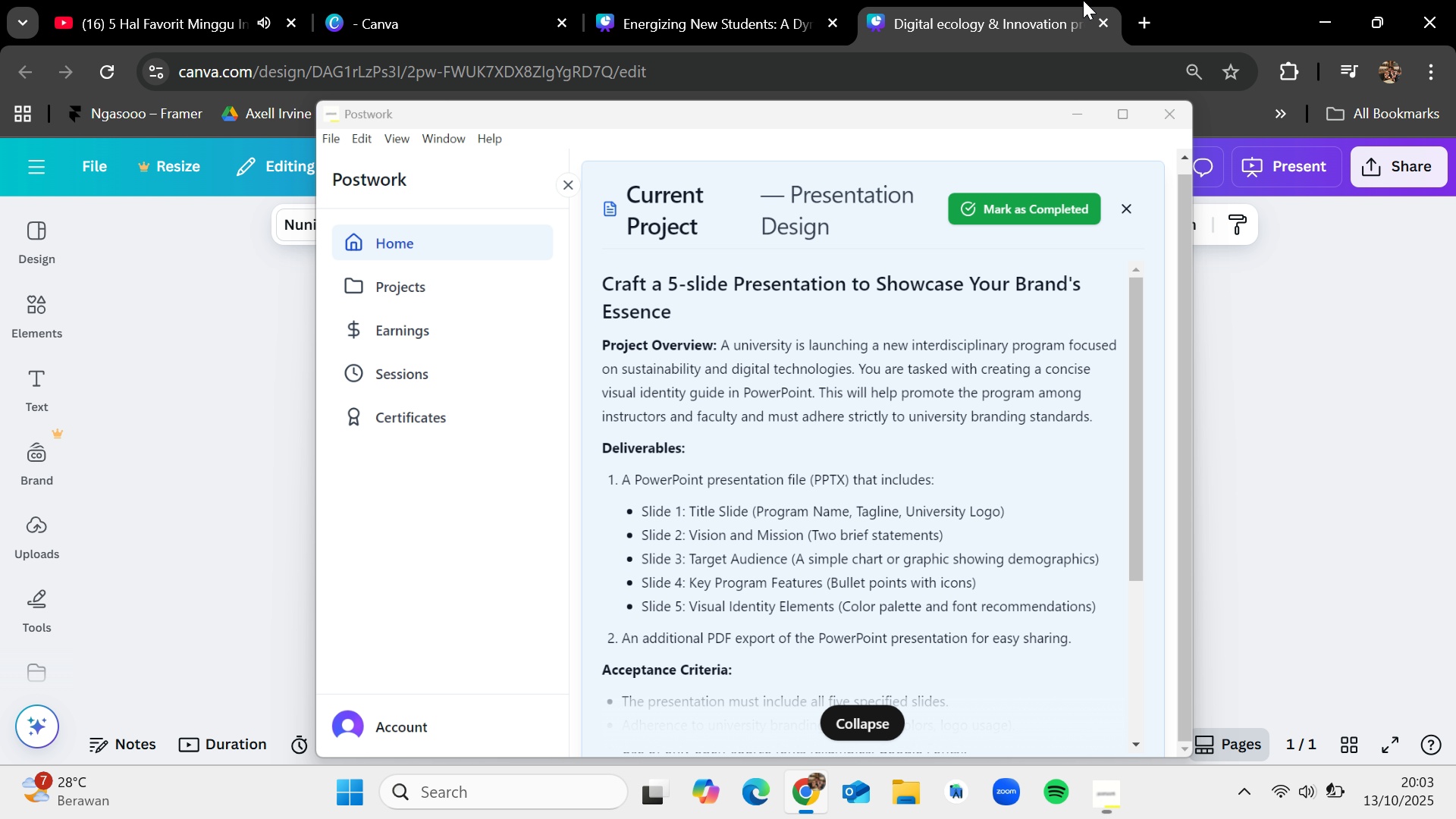 
wait(5.11)
 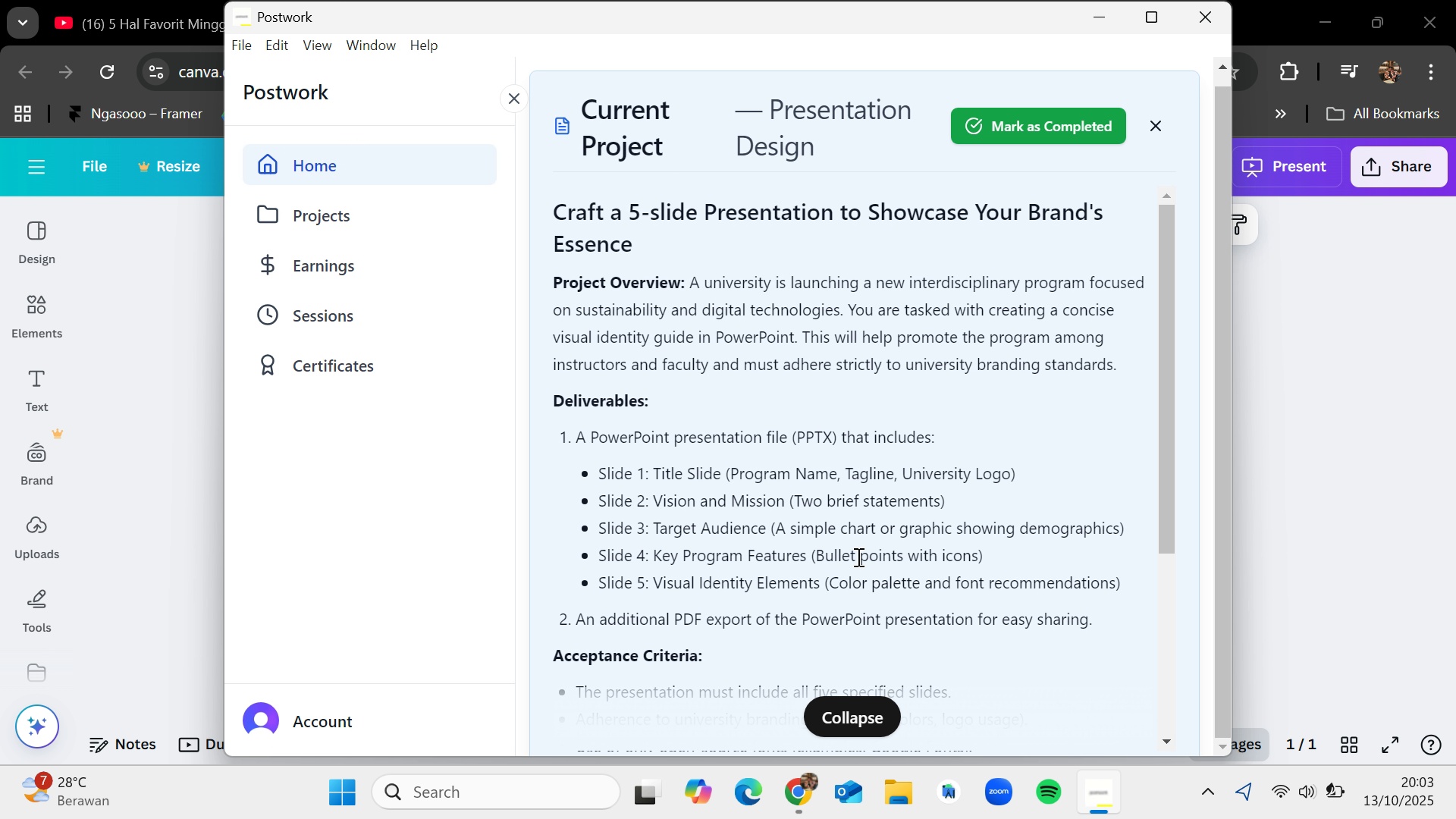 
left_click([1273, 491])
 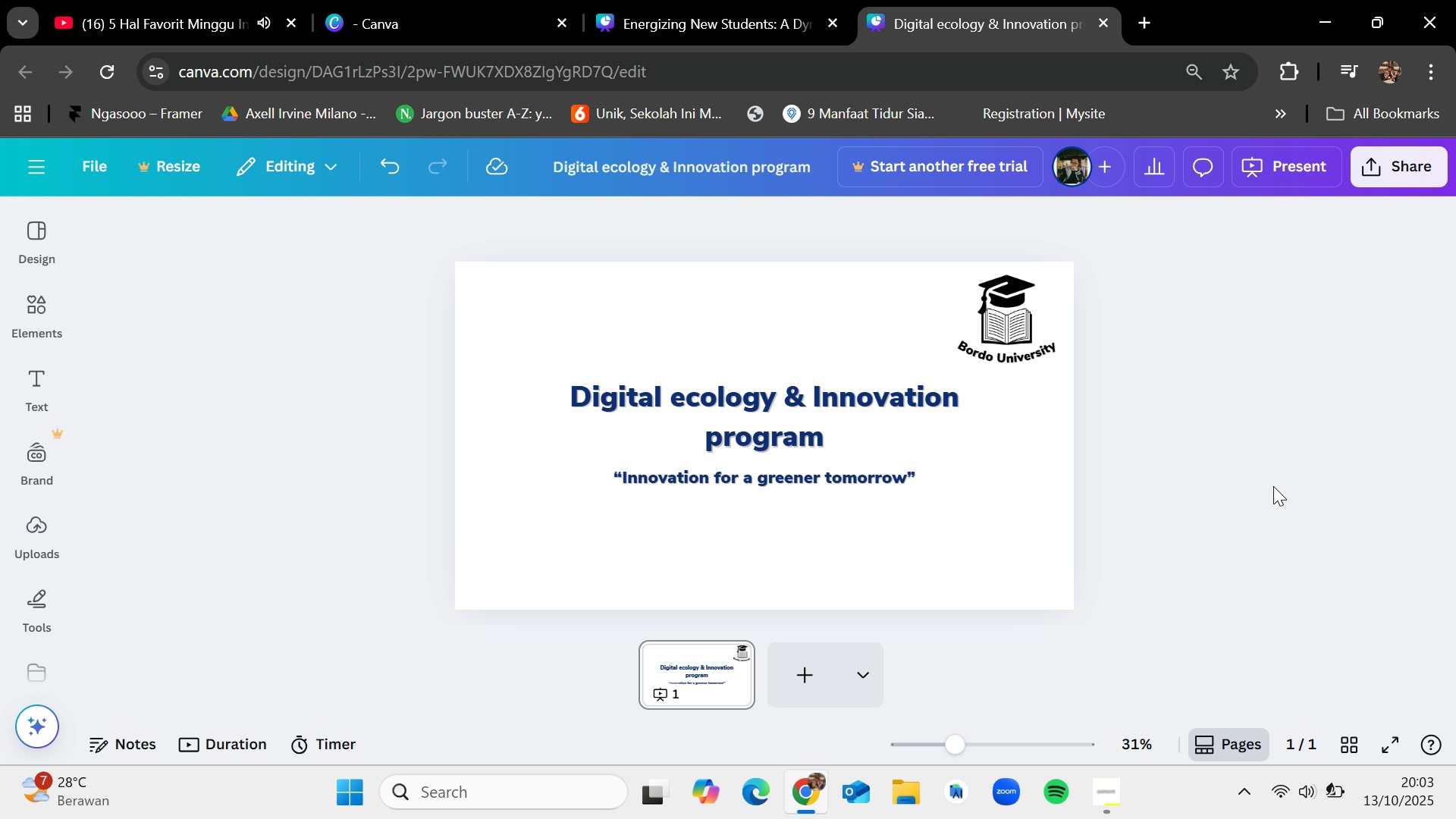 
wait(6.28)
 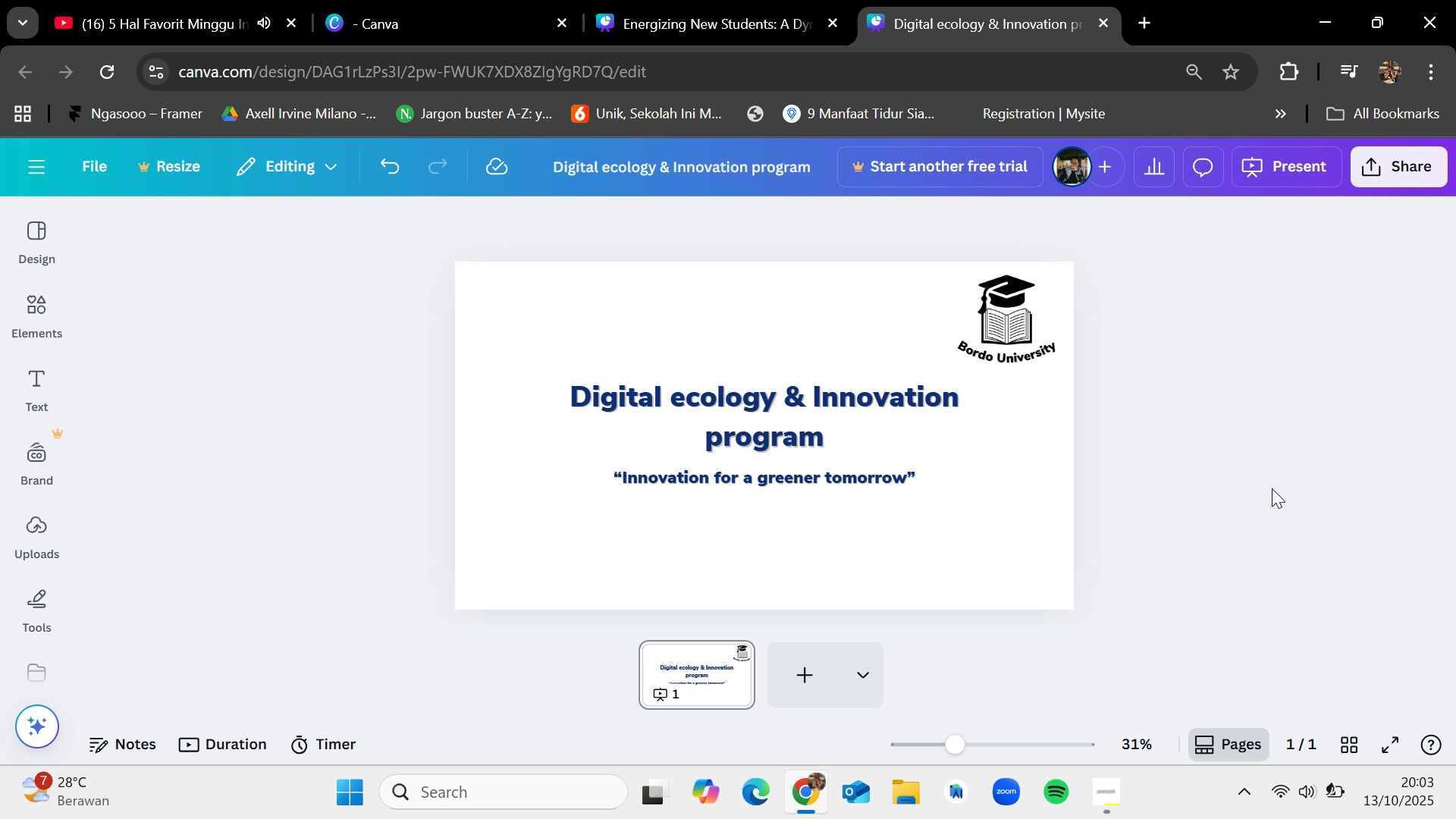 
left_click([27, 328])
 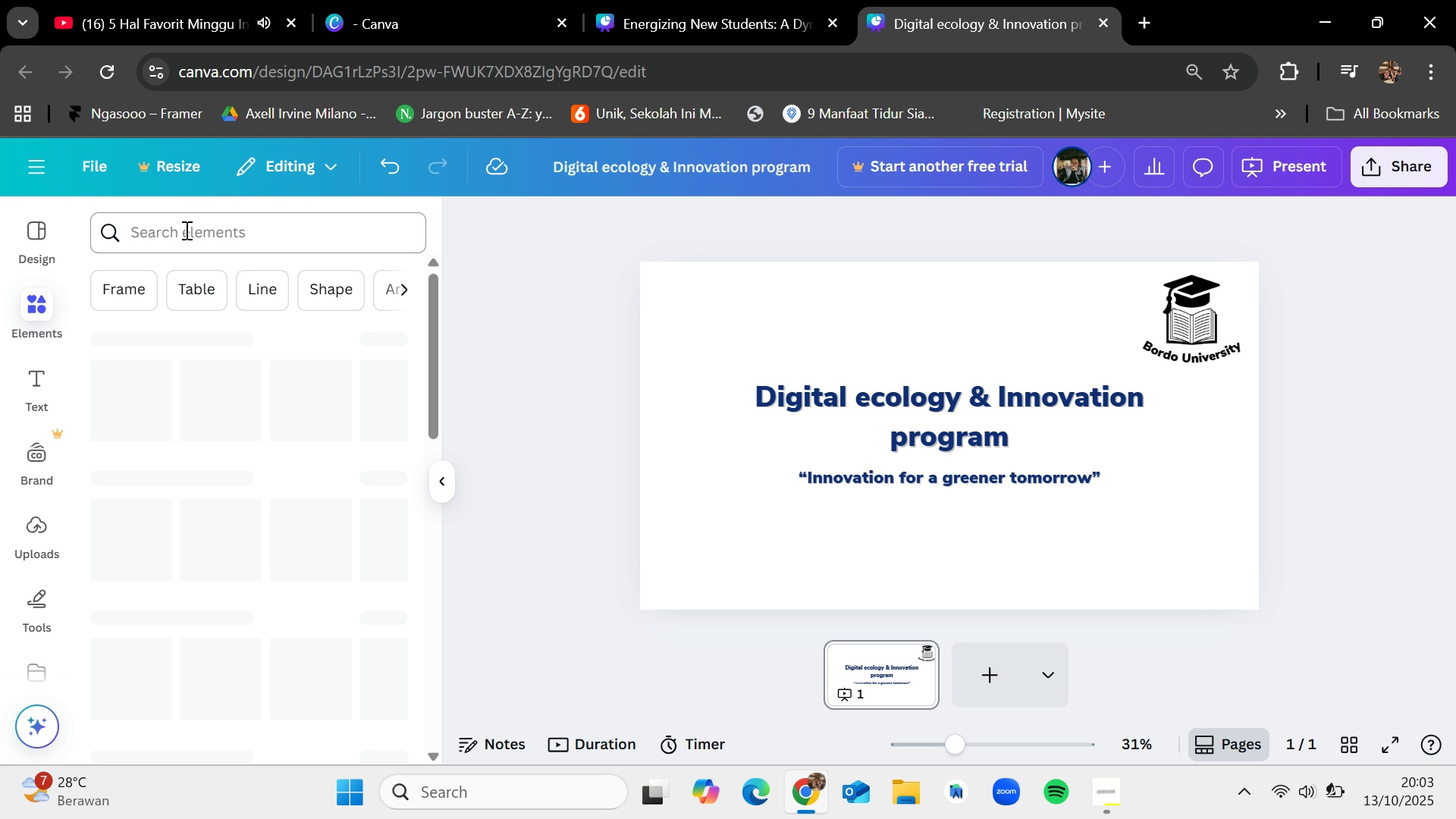 
left_click([185, 230])
 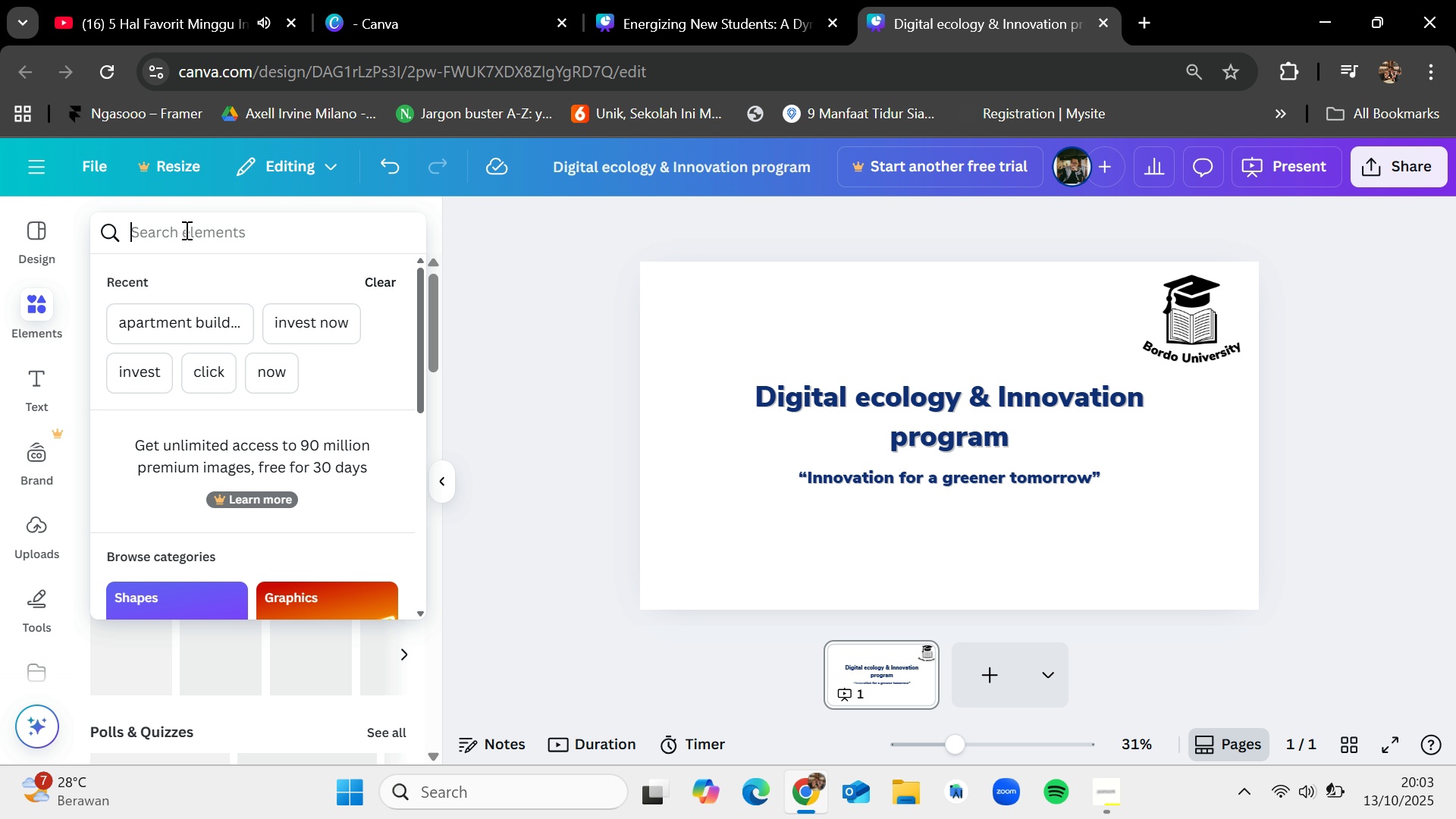 
type(green)
 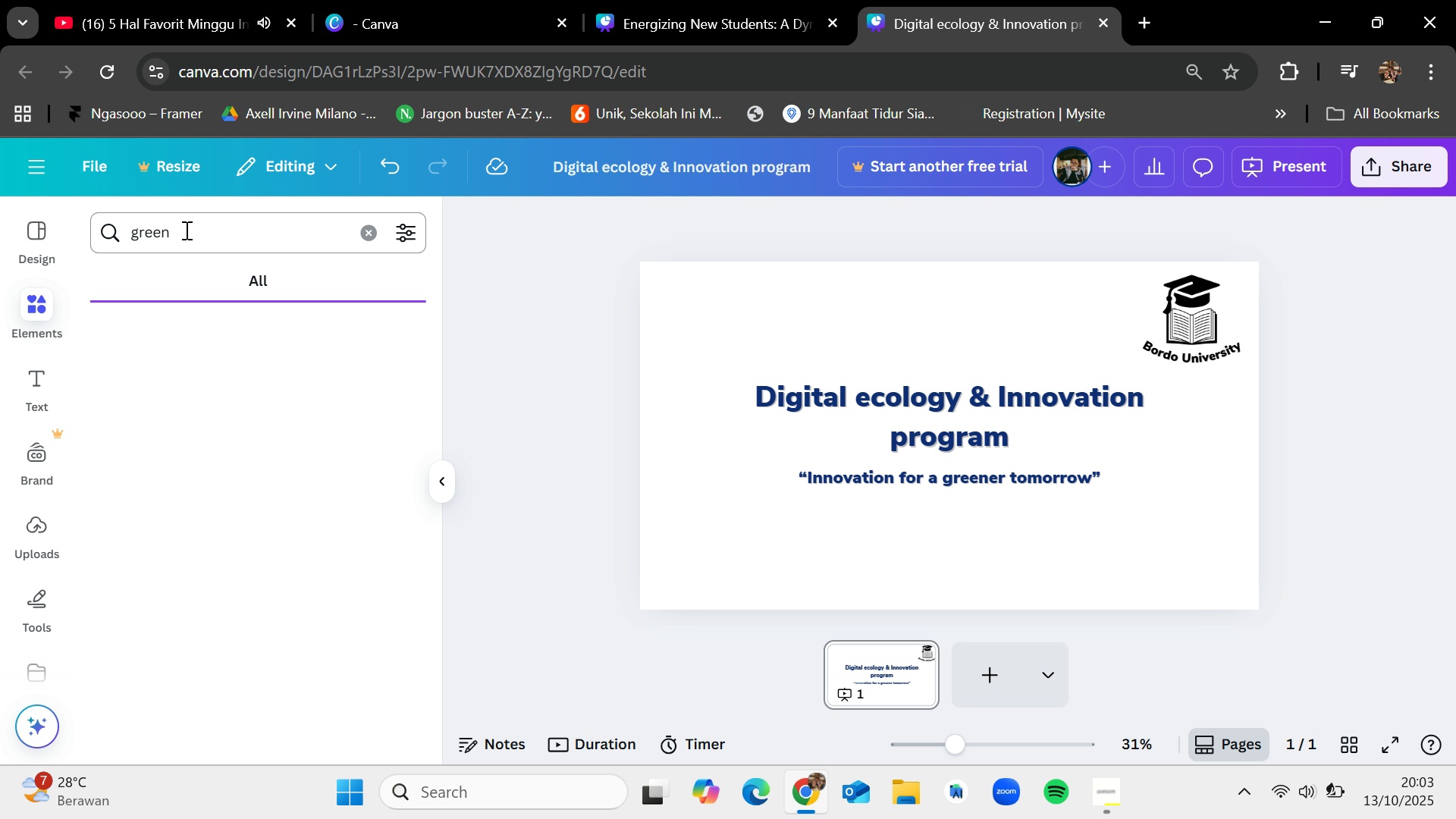 
key(Enter)
 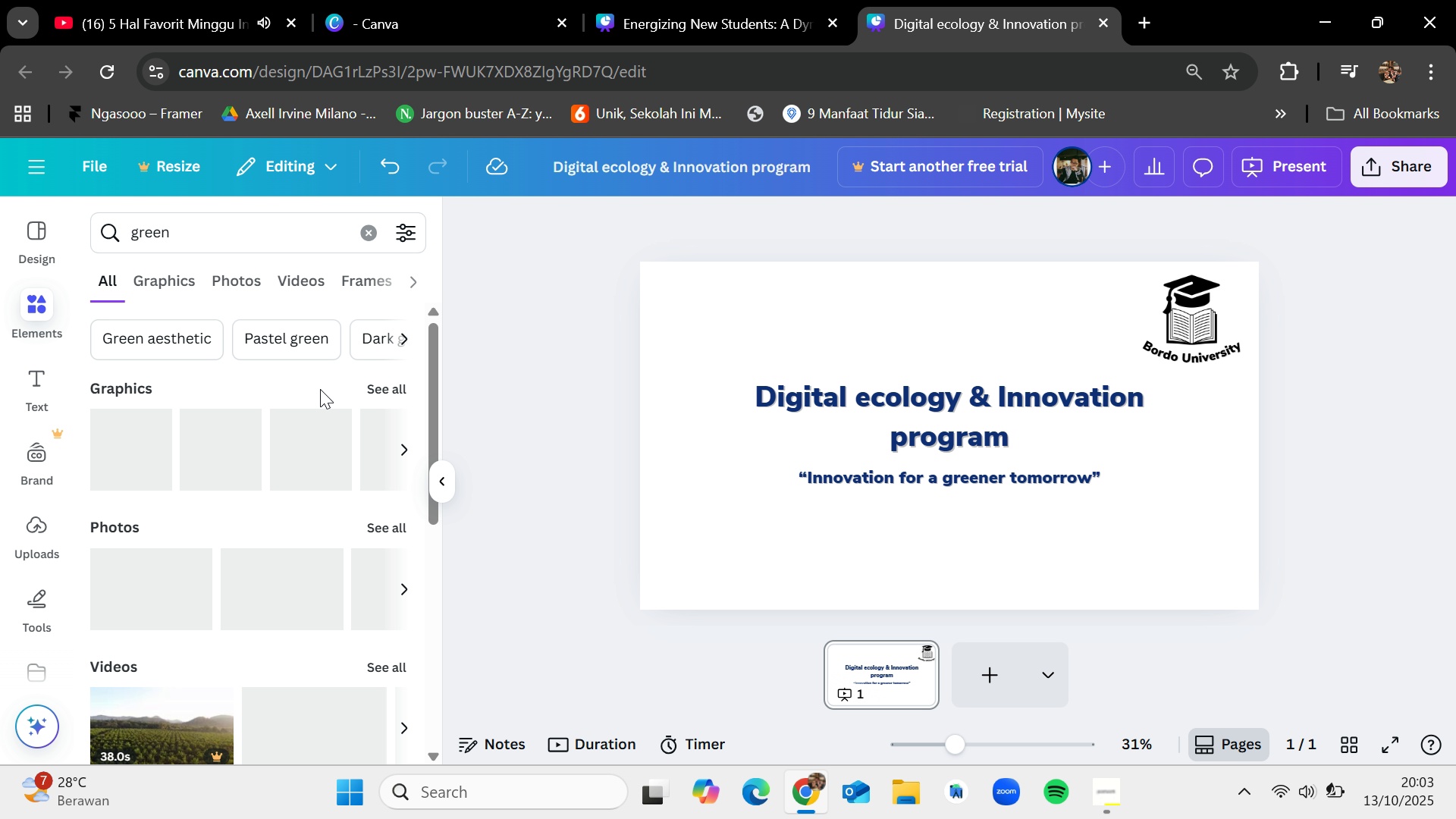 
wait(8.4)
 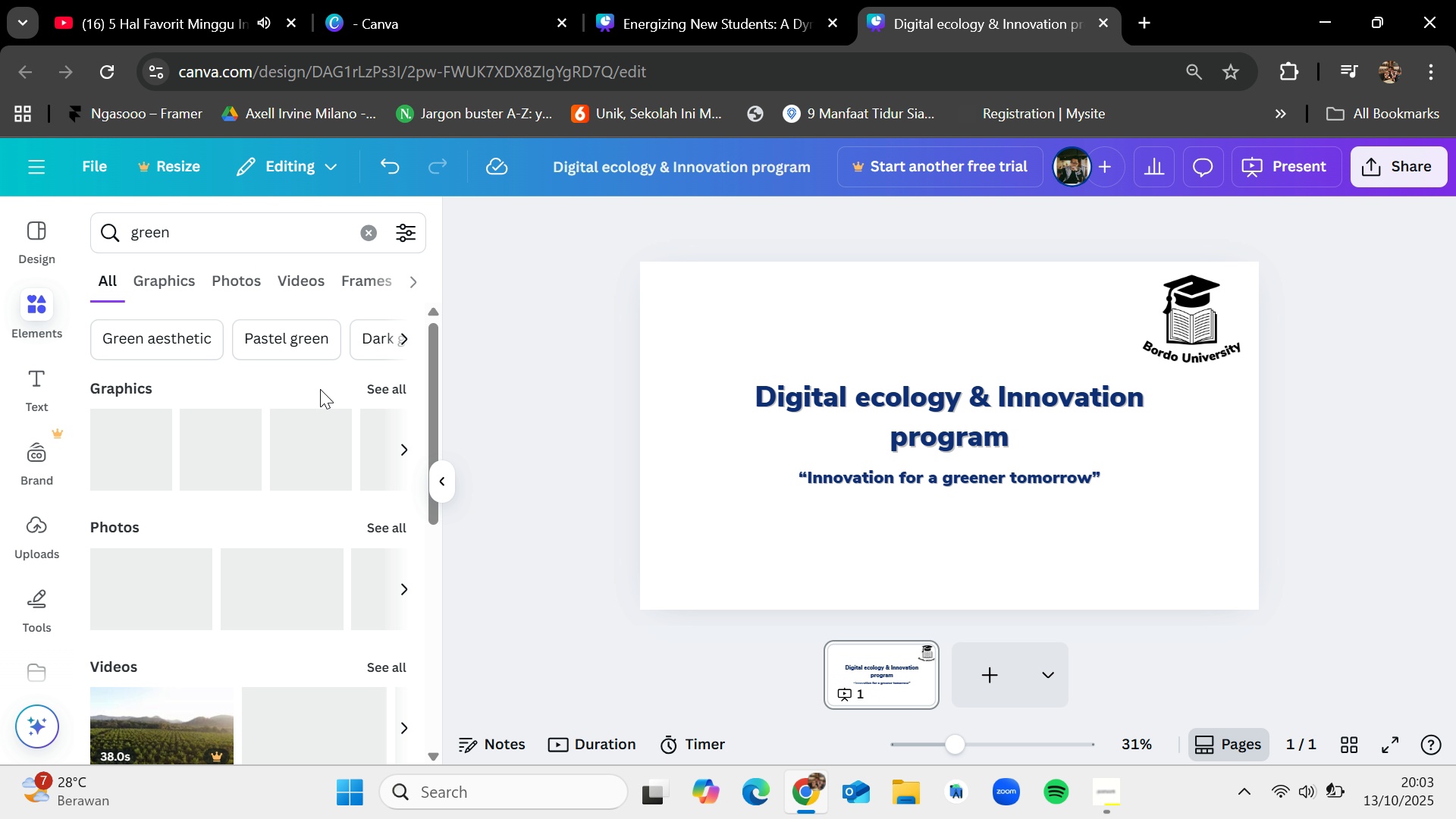 
left_click([133, 235])
 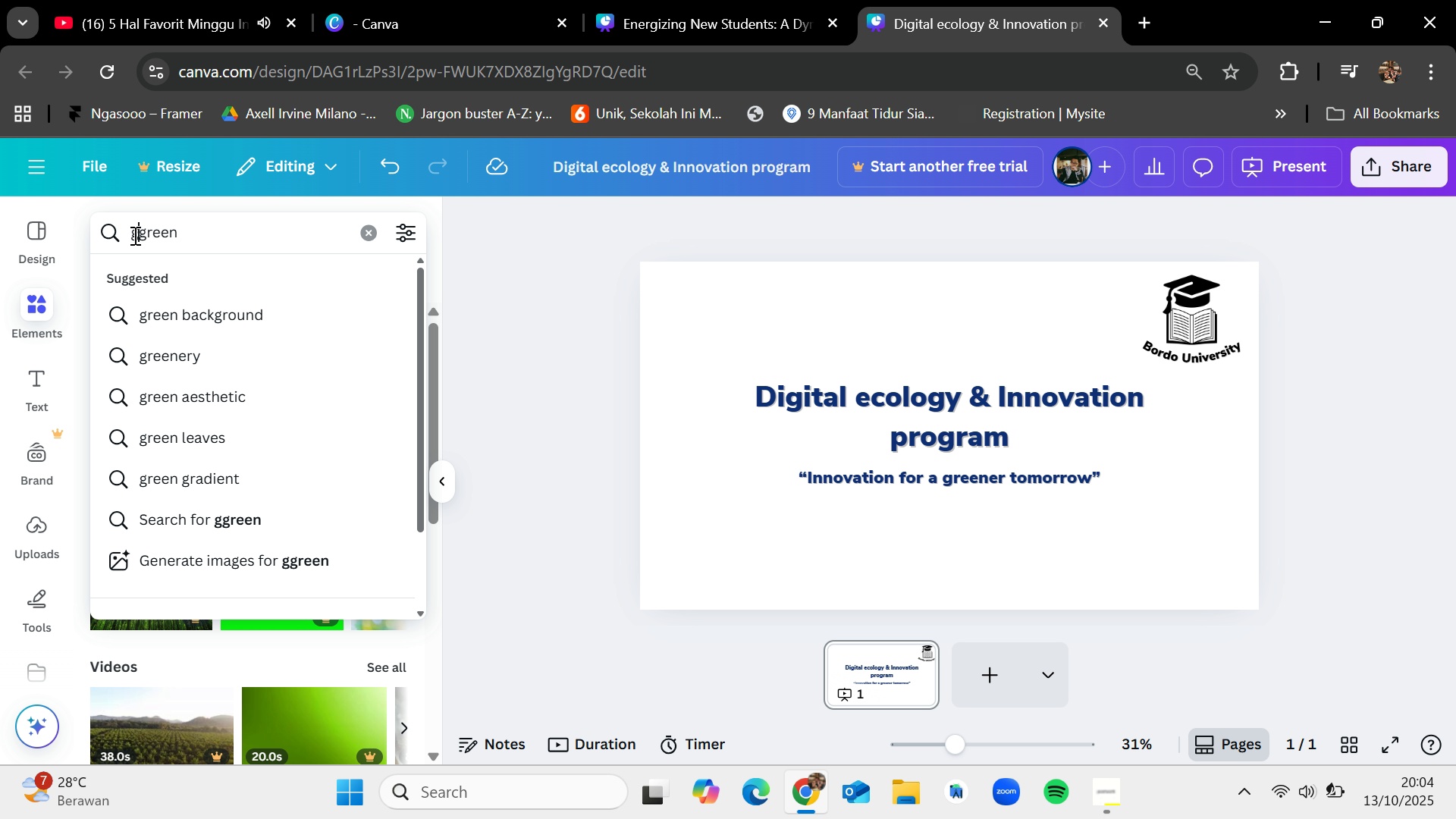 
type(go )
 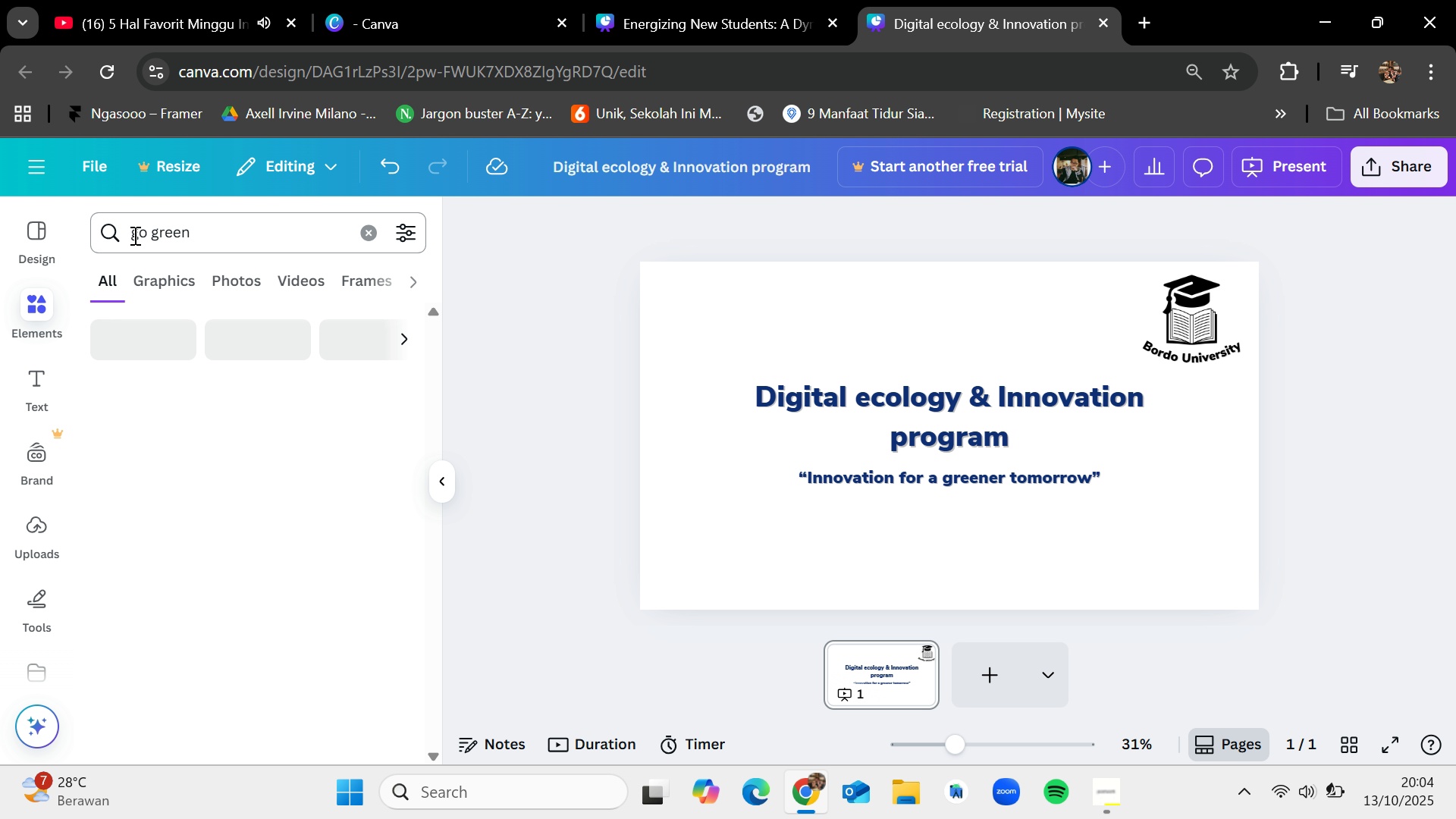 
key(Enter)
 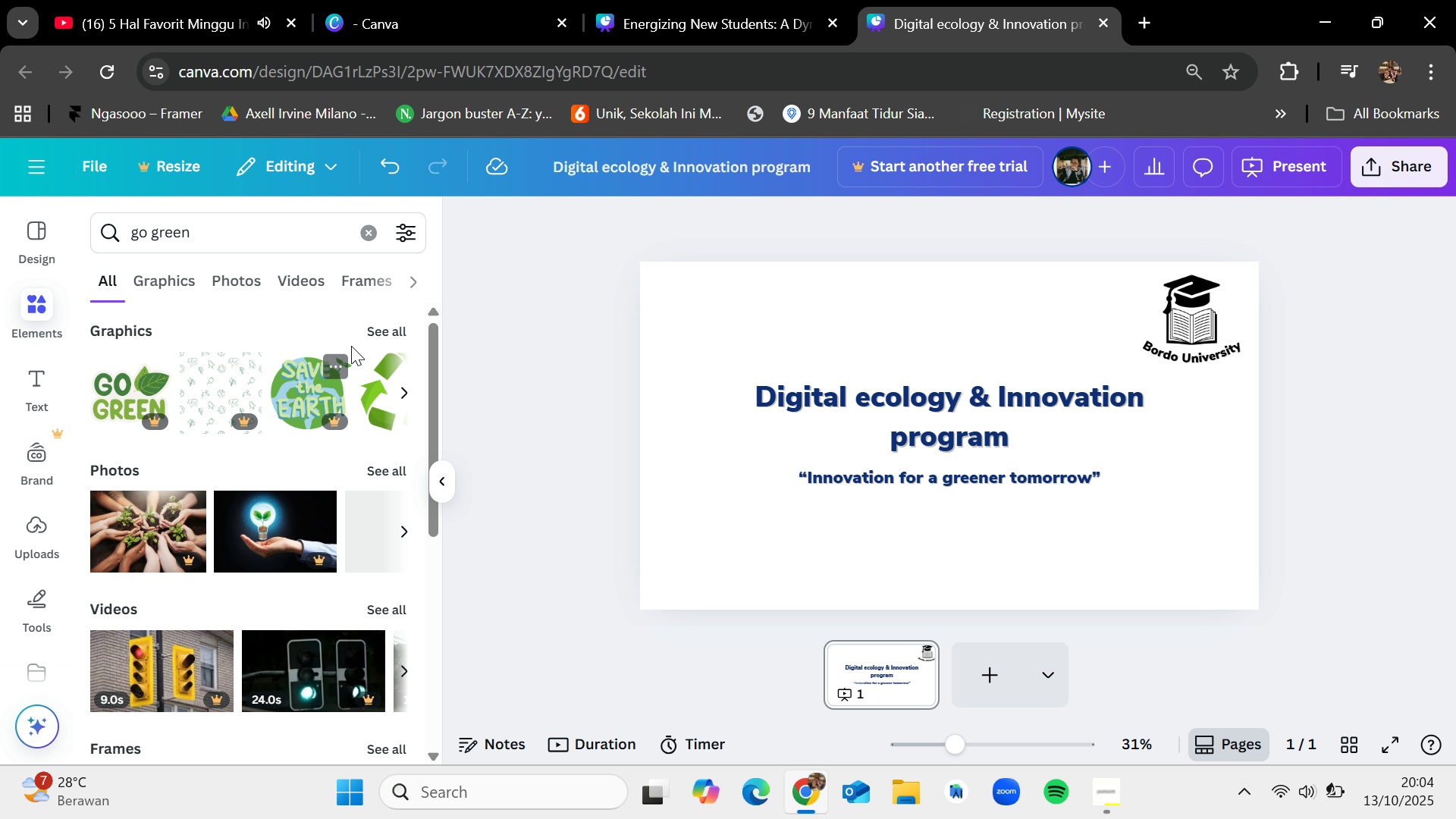 
left_click([381, 332])
 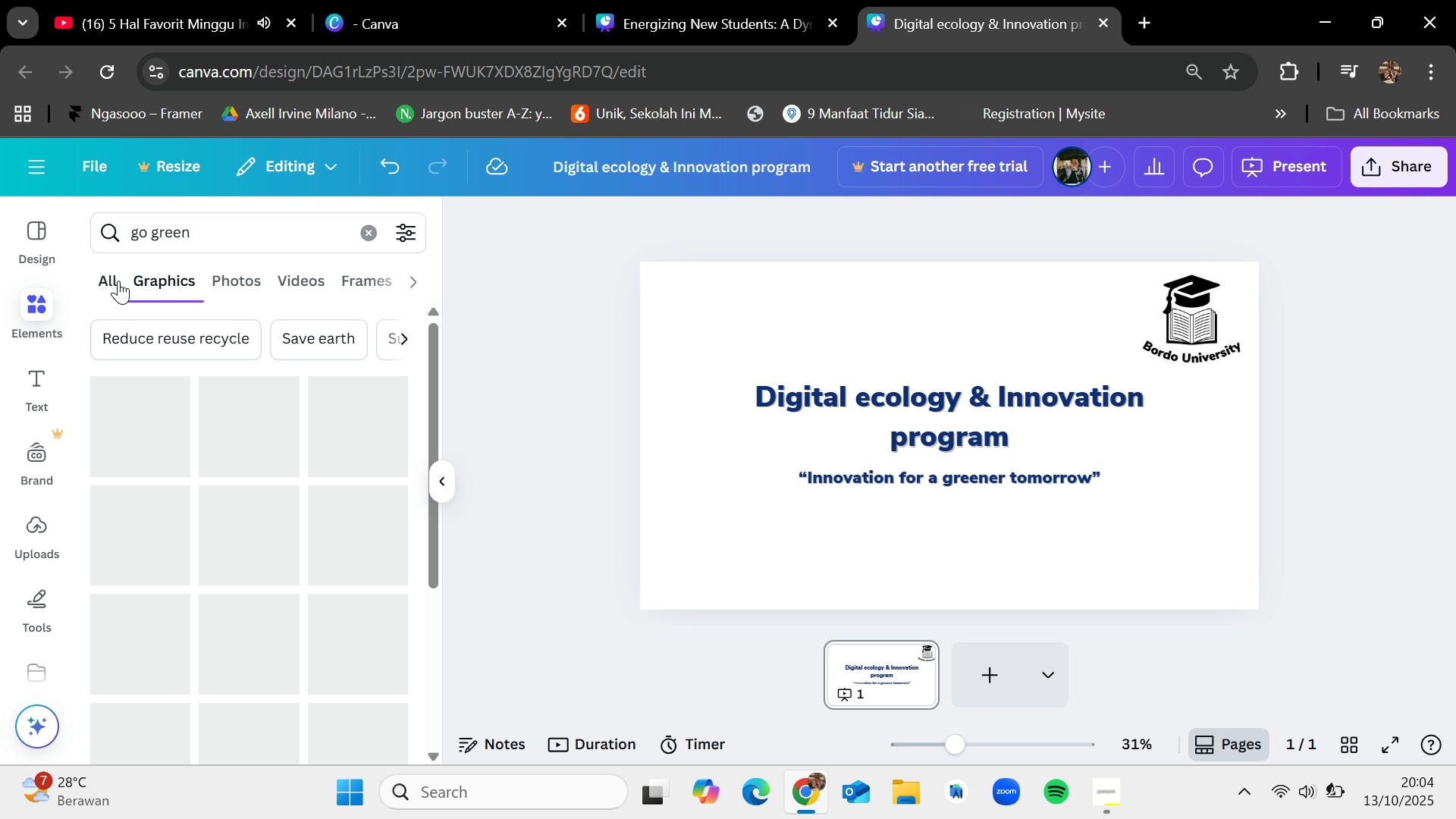 
left_click([118, 281])
 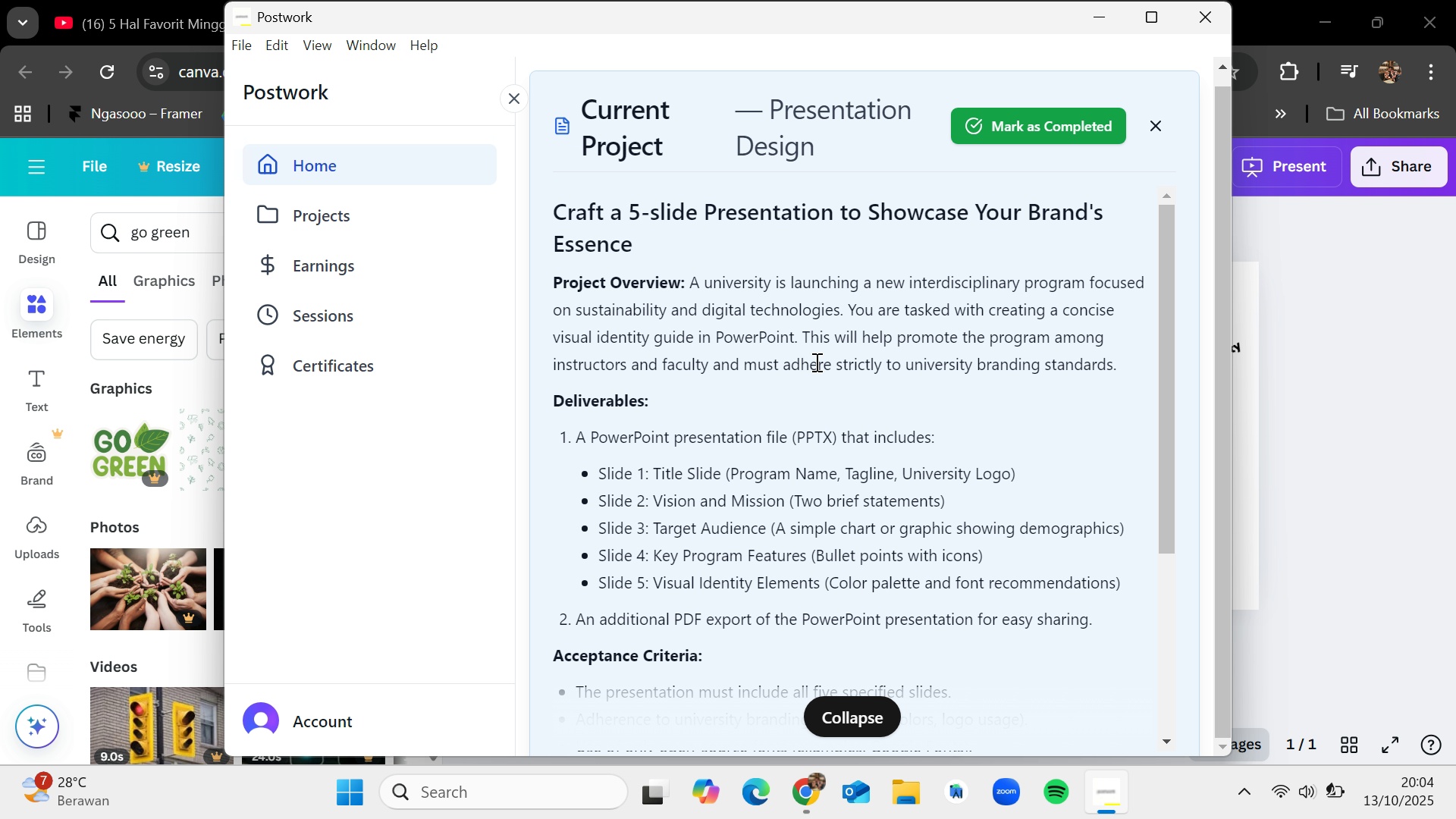 
wait(10.69)
 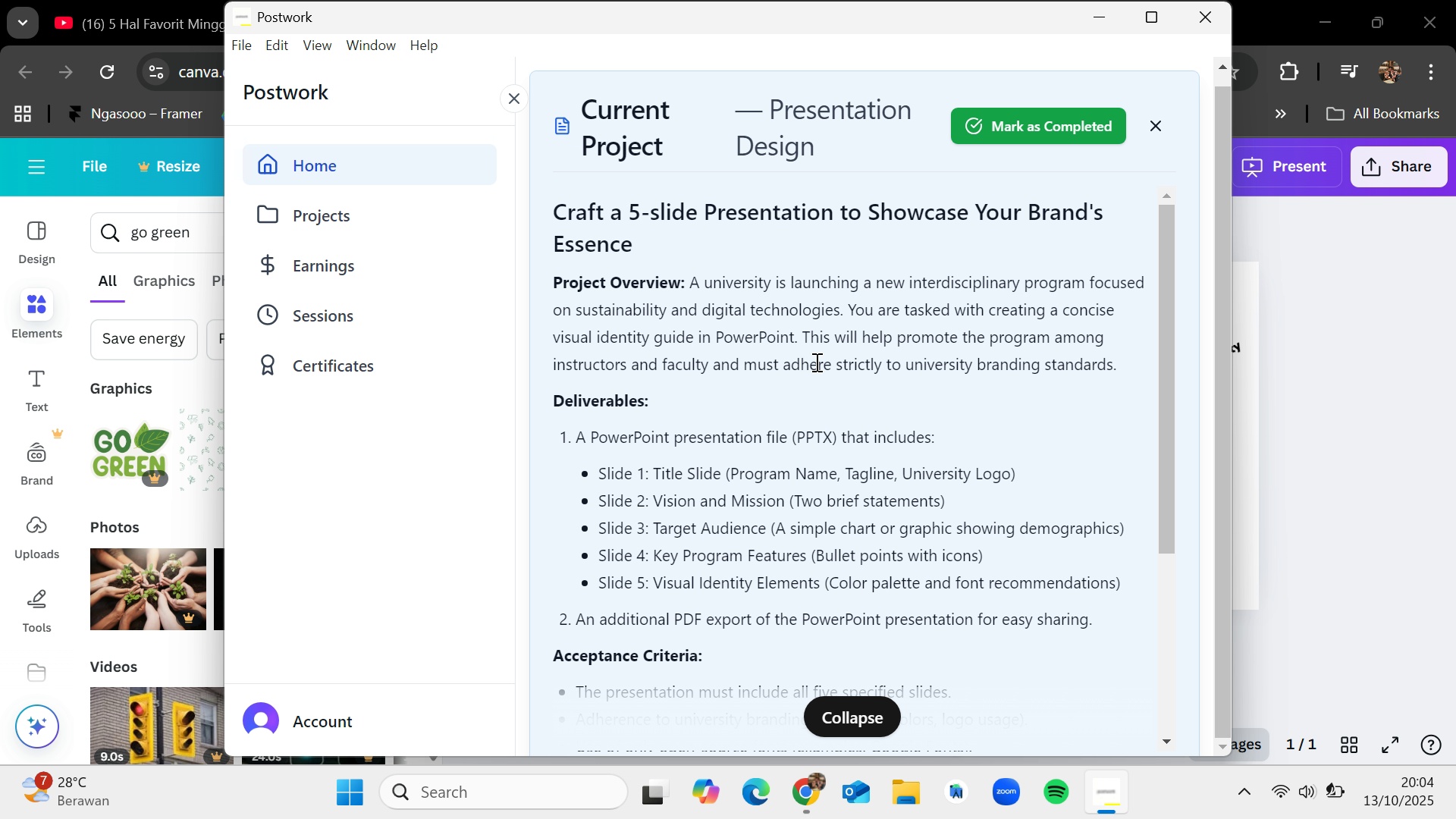 
type(university)
 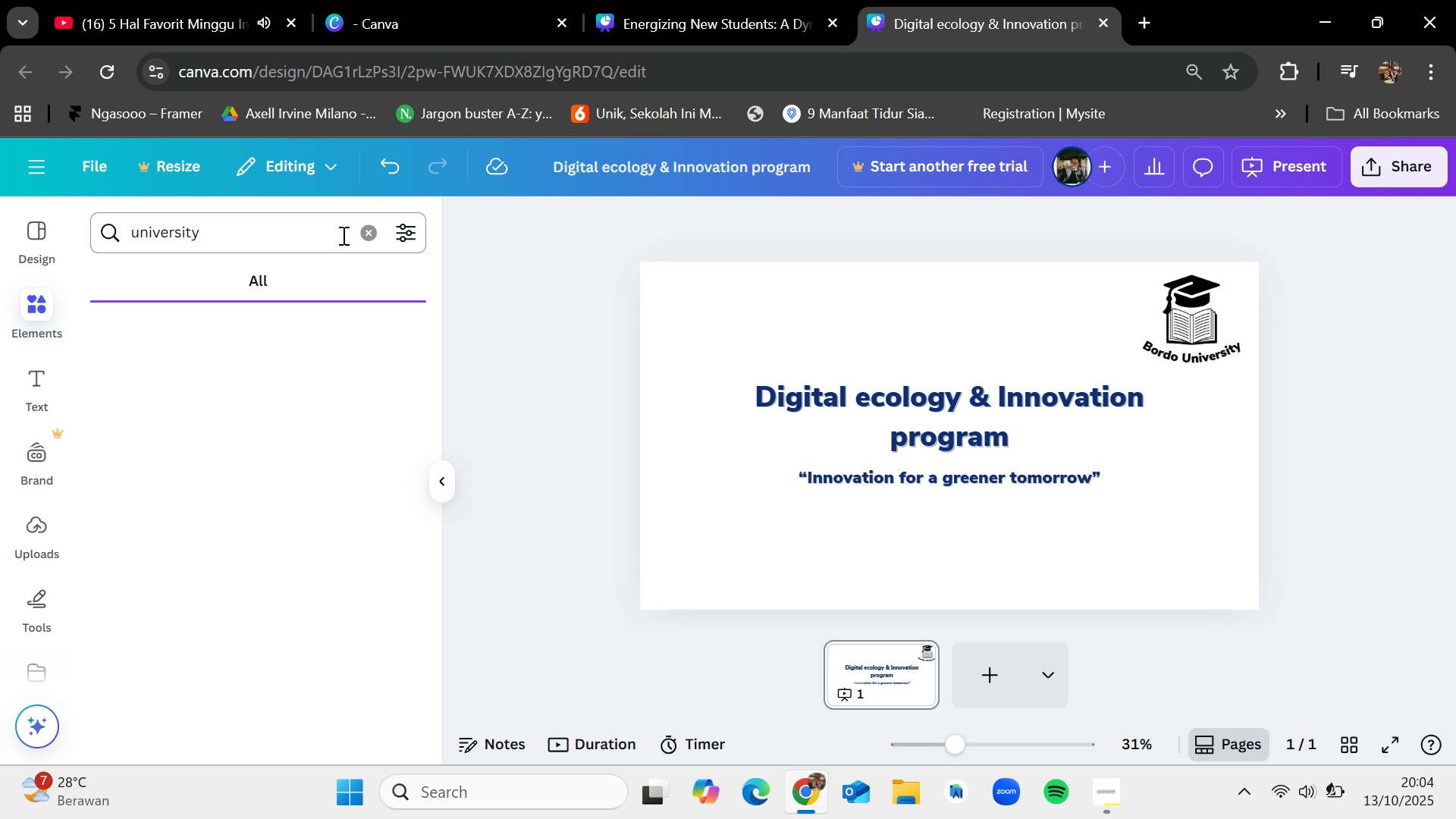 
key(Enter)
 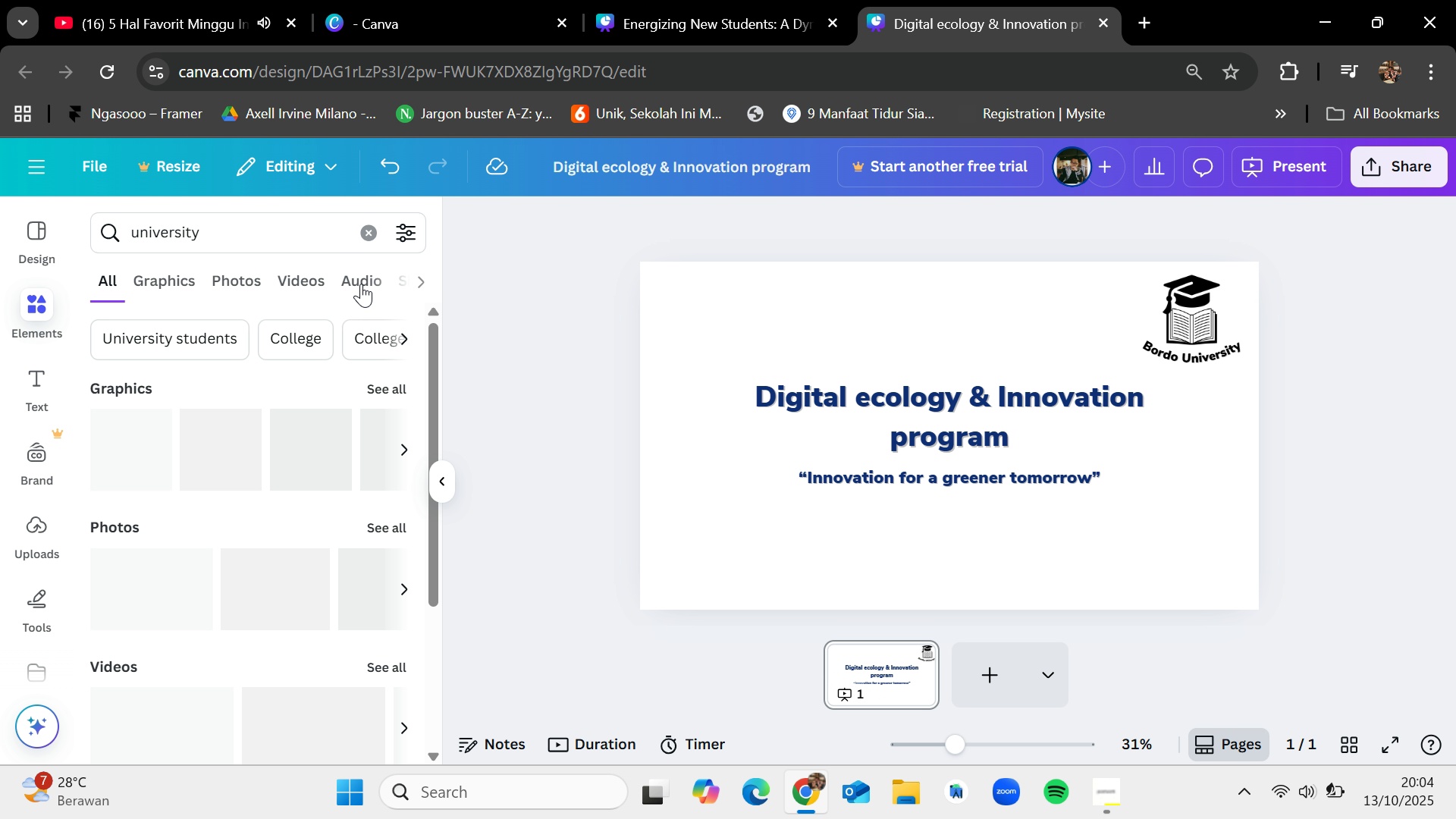 
mouse_move([384, 516])
 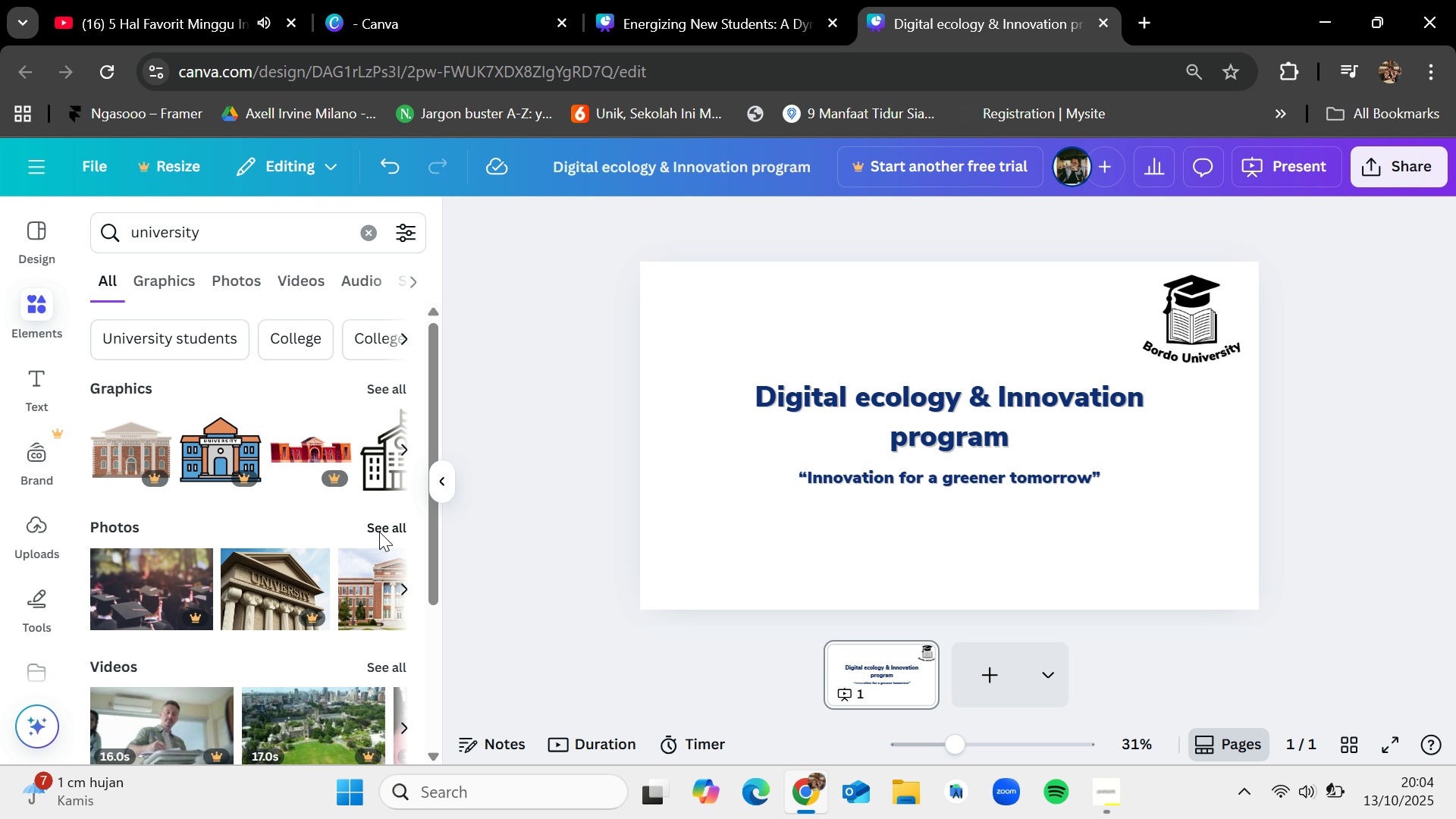 
left_click([379, 532])
 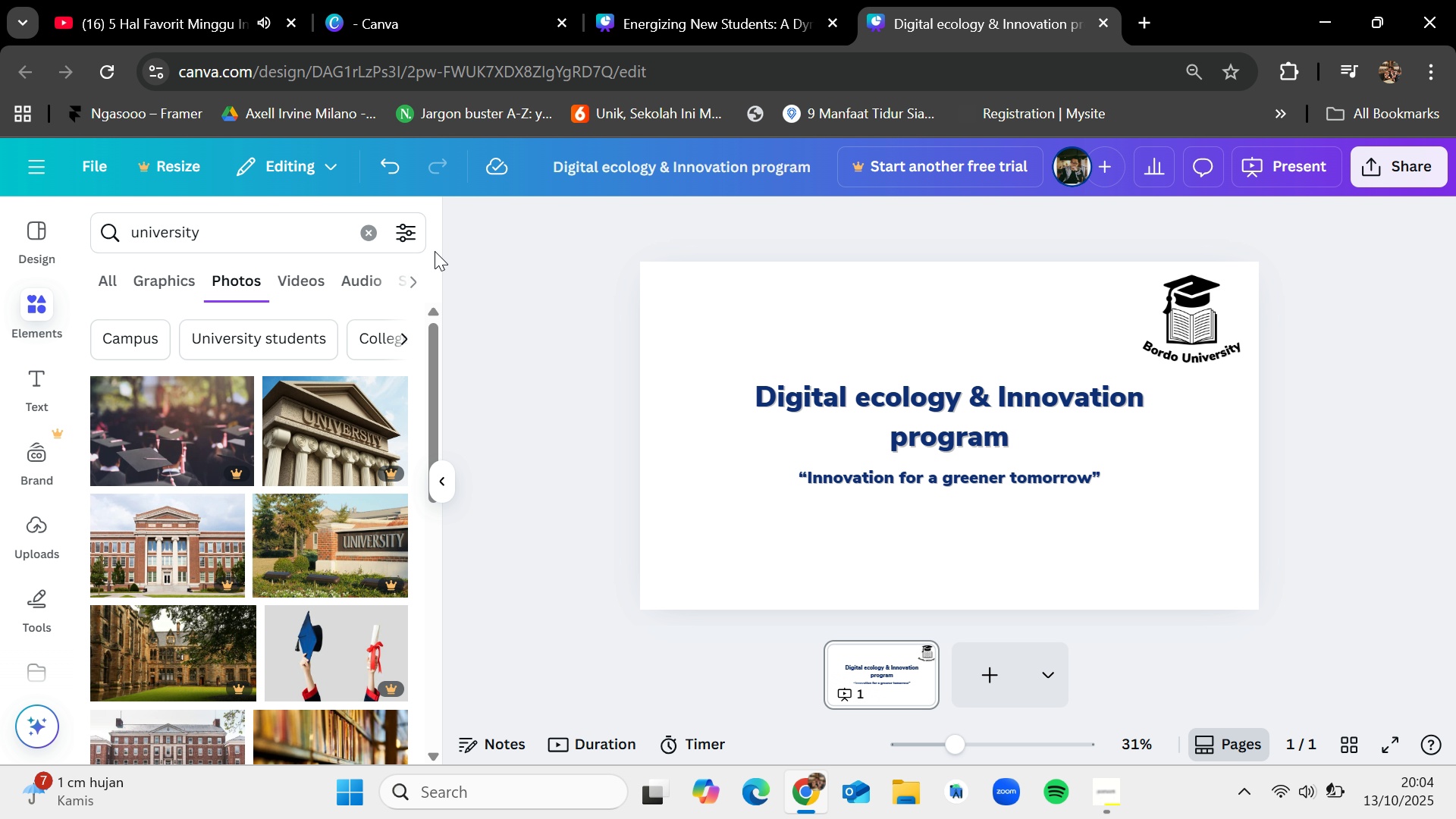 
scroll: coordinate [291, 572], scroll_direction: down, amount: 1.0
 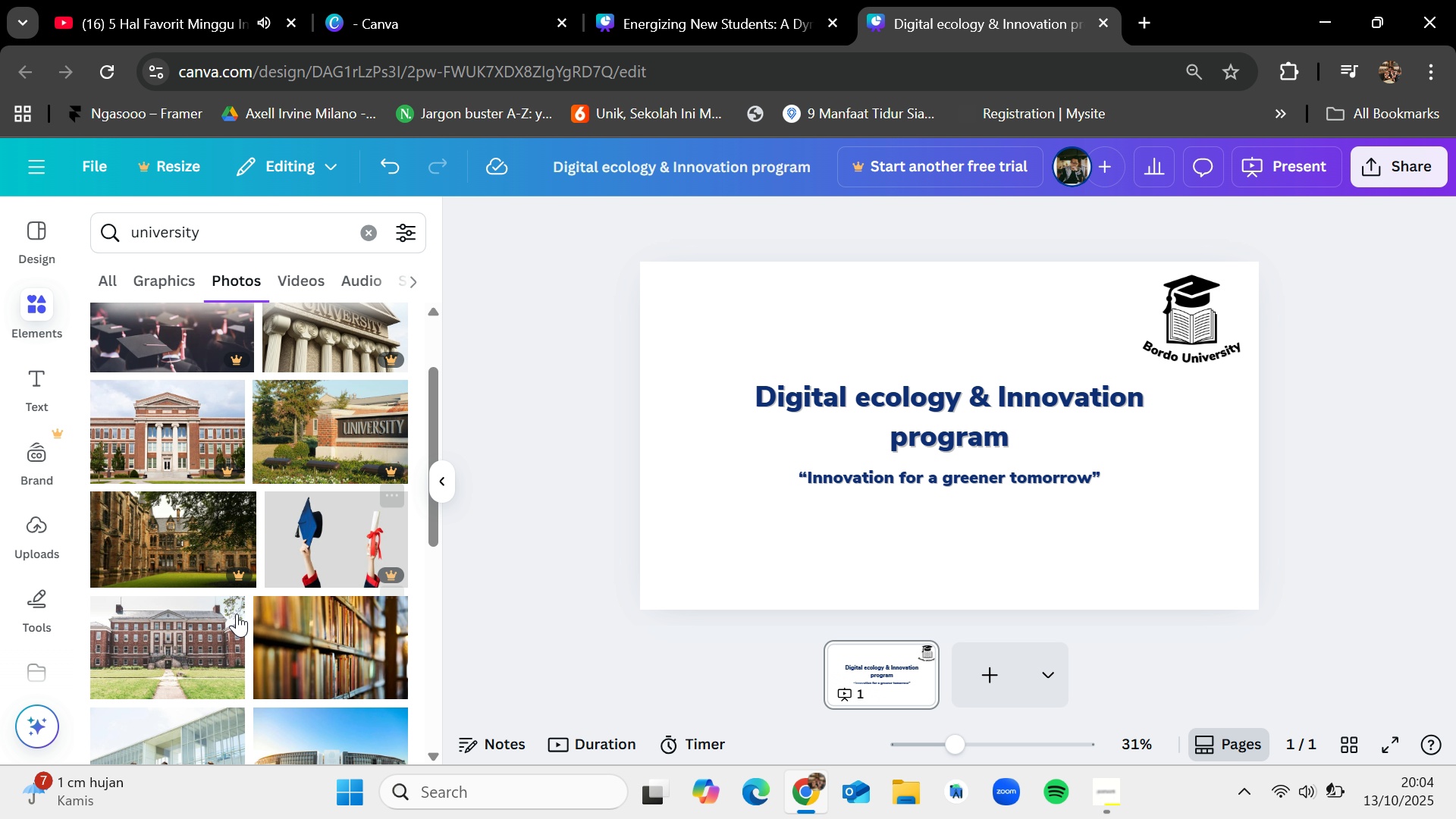 
left_click_drag(start_coordinate=[199, 619], to_coordinate=[196, 601])
 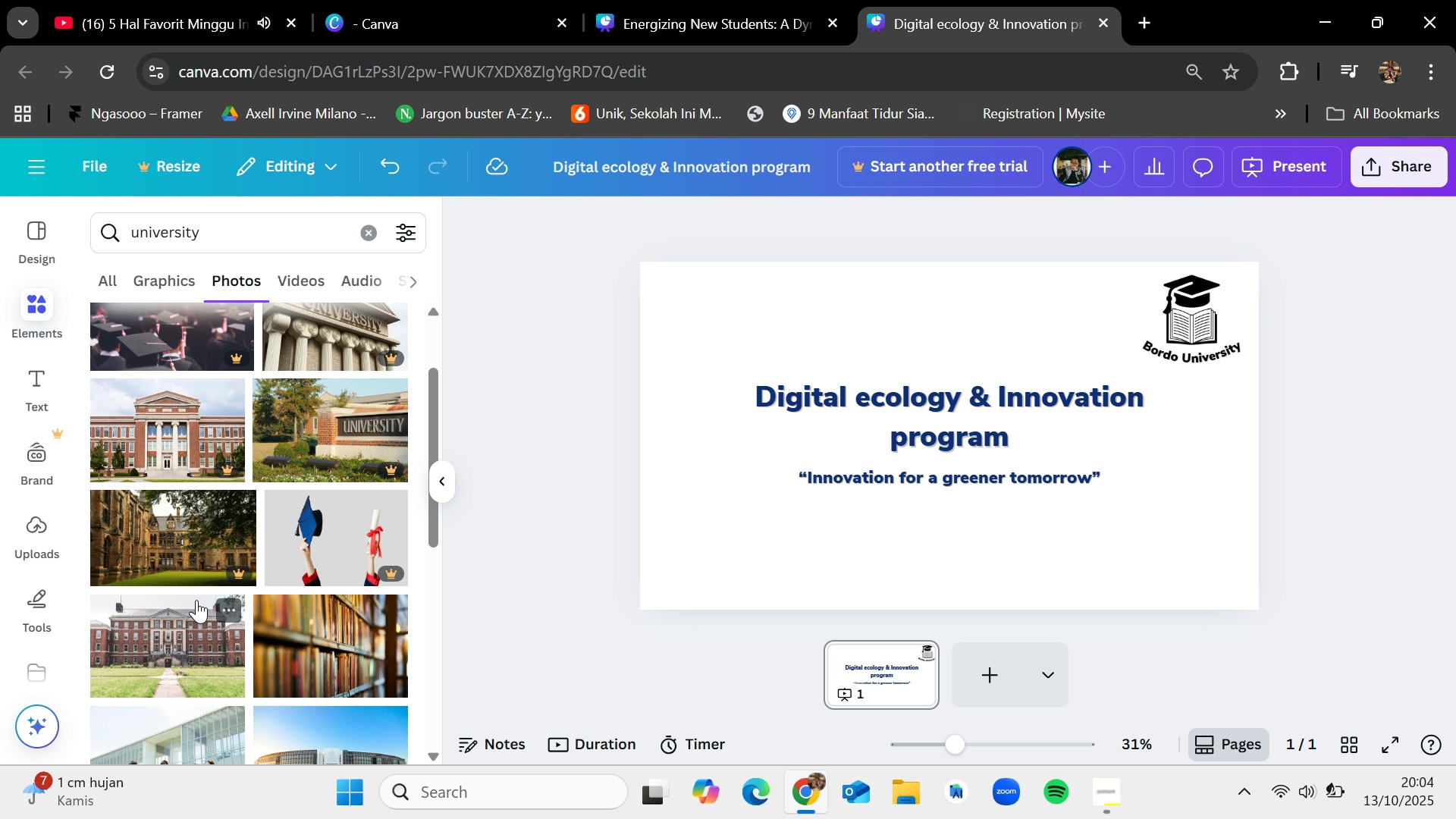 
scroll: coordinate [196, 600], scroll_direction: down, amount: 4.0
 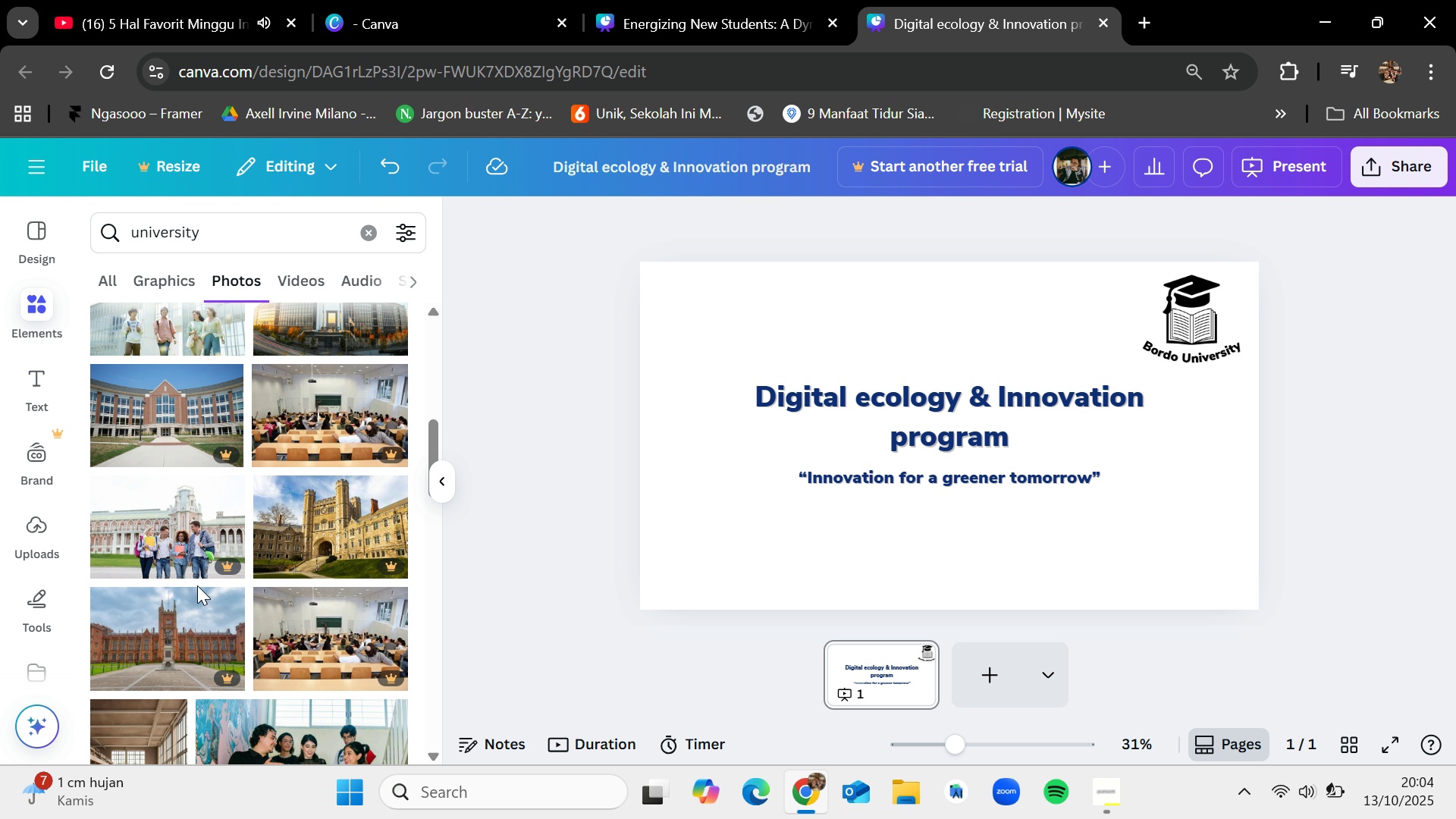 
scroll: coordinate [196, 585], scroll_direction: up, amount: 1.0
 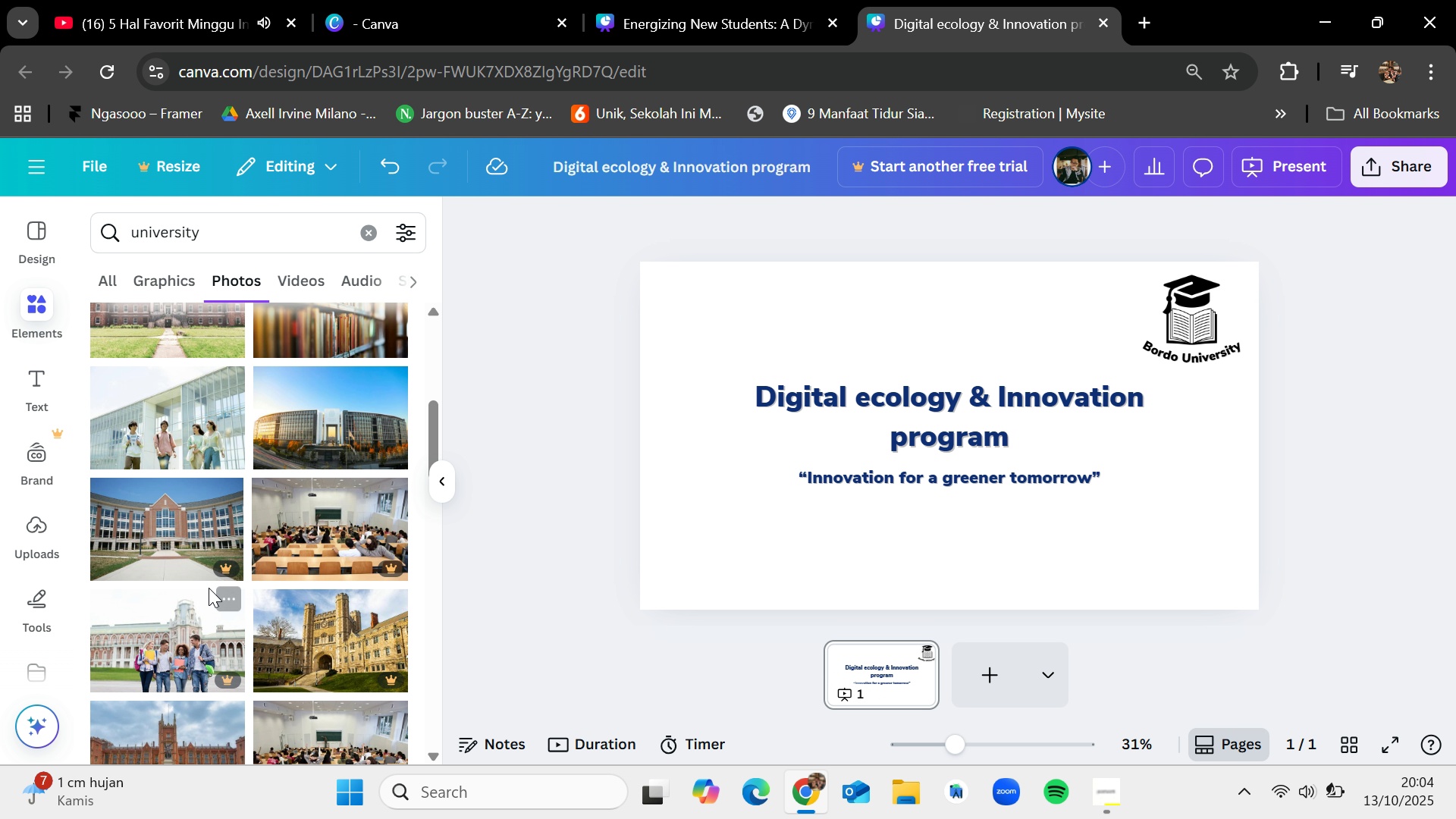 
scroll: coordinate [164, 569], scroll_direction: down, amount: 8.0
 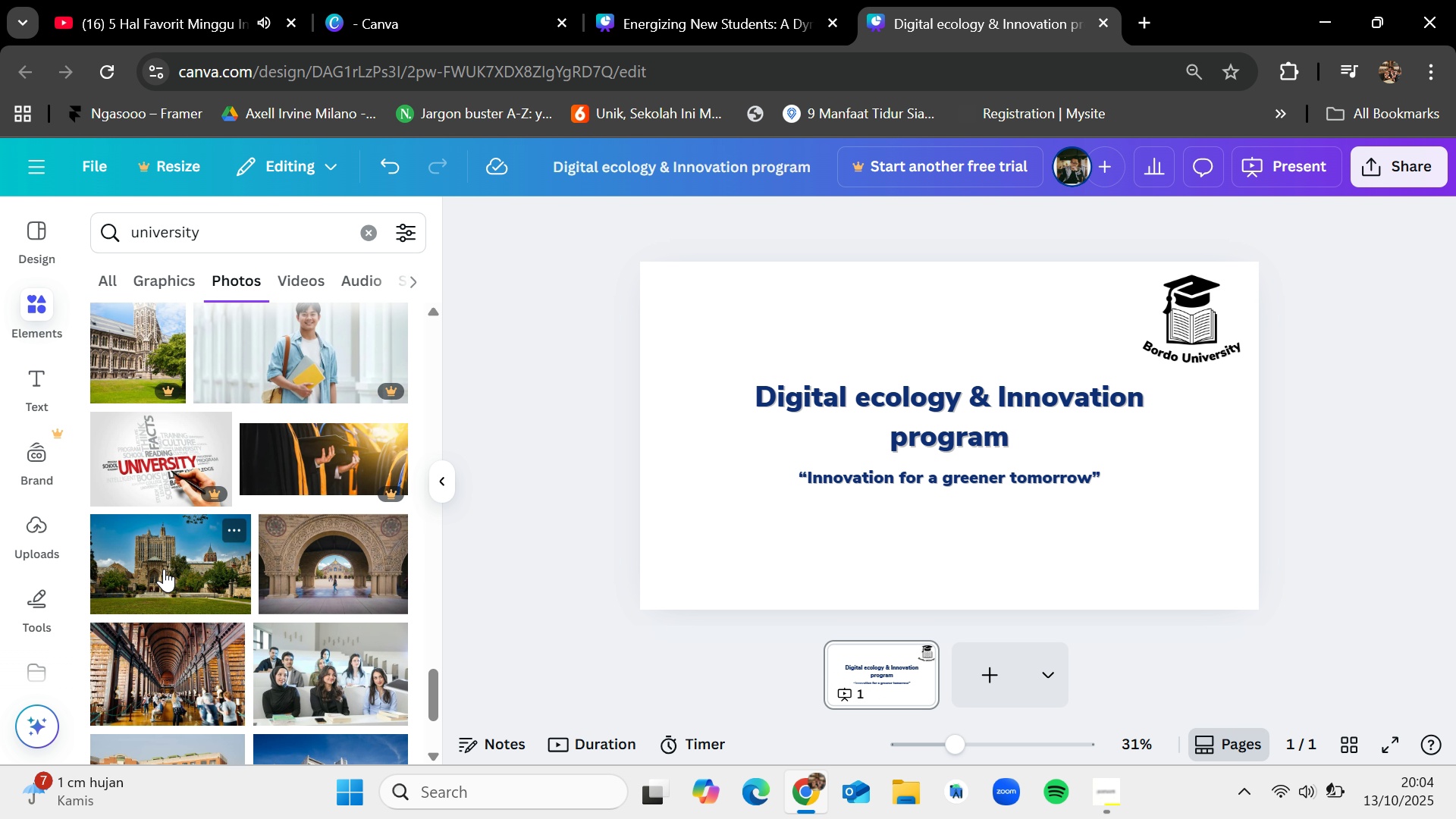 
scroll: coordinate [243, 515], scroll_direction: down, amount: 5.0
 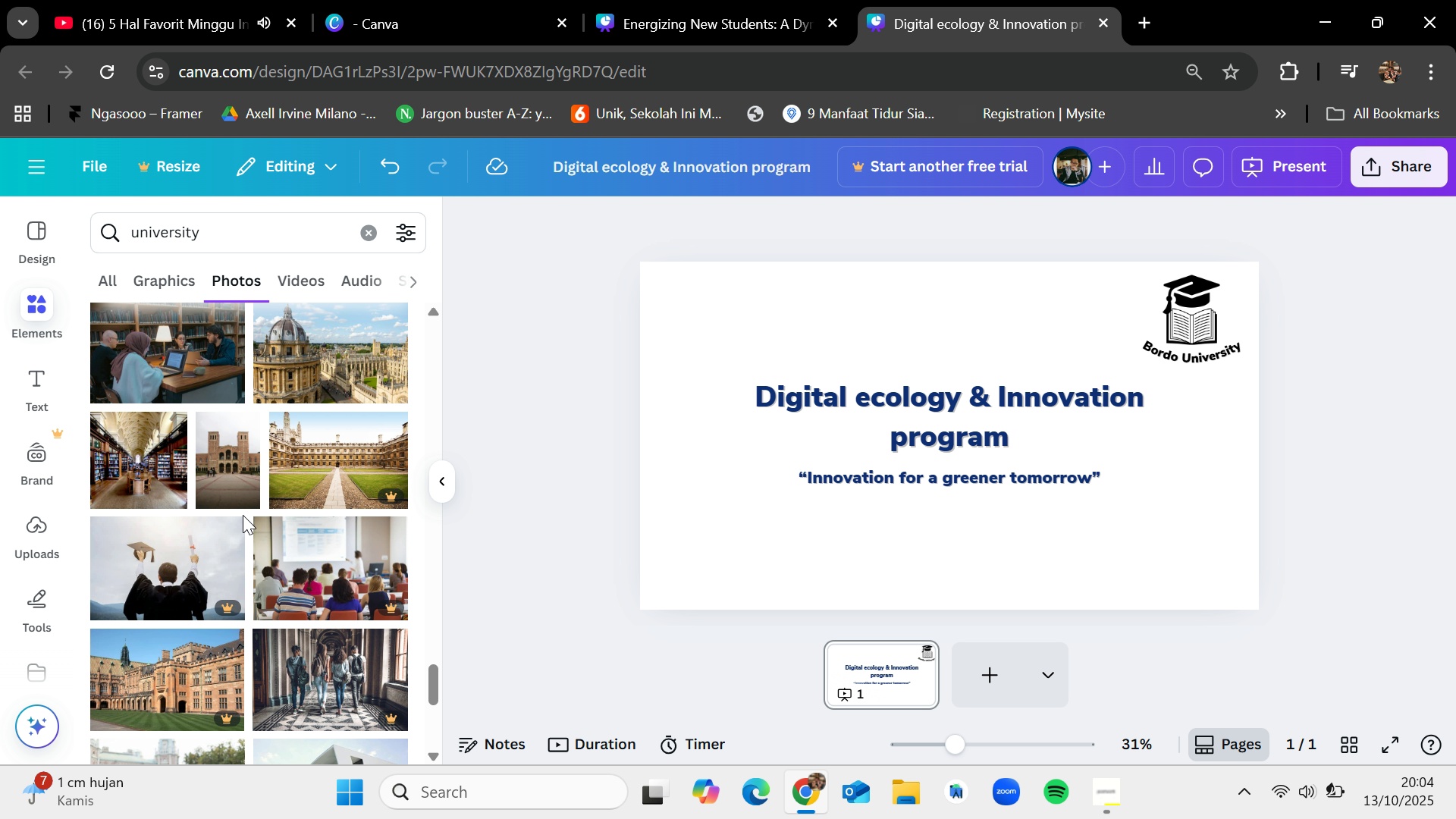 
key(VolumeUp)
 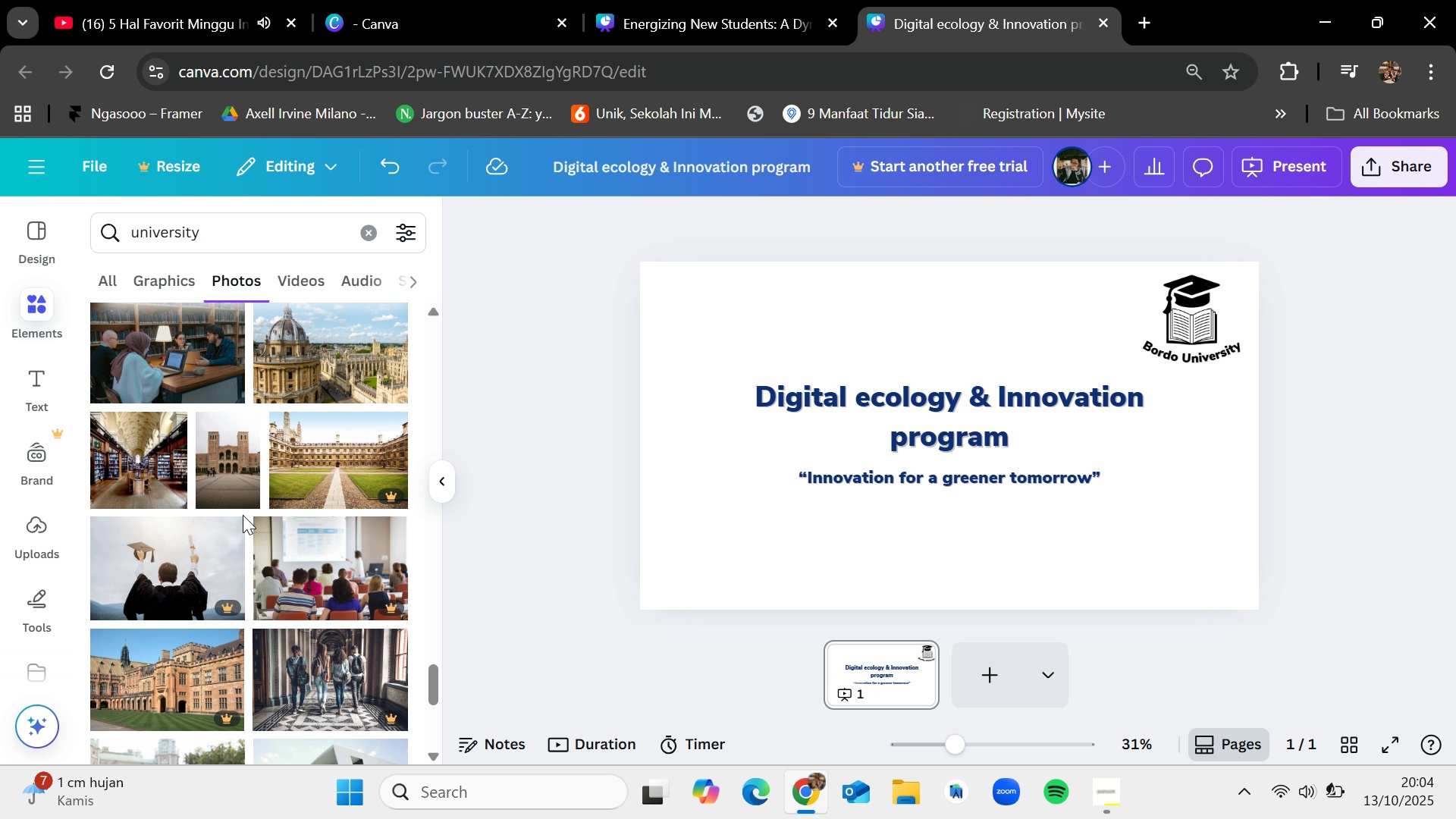 
key(VolumeUp)
 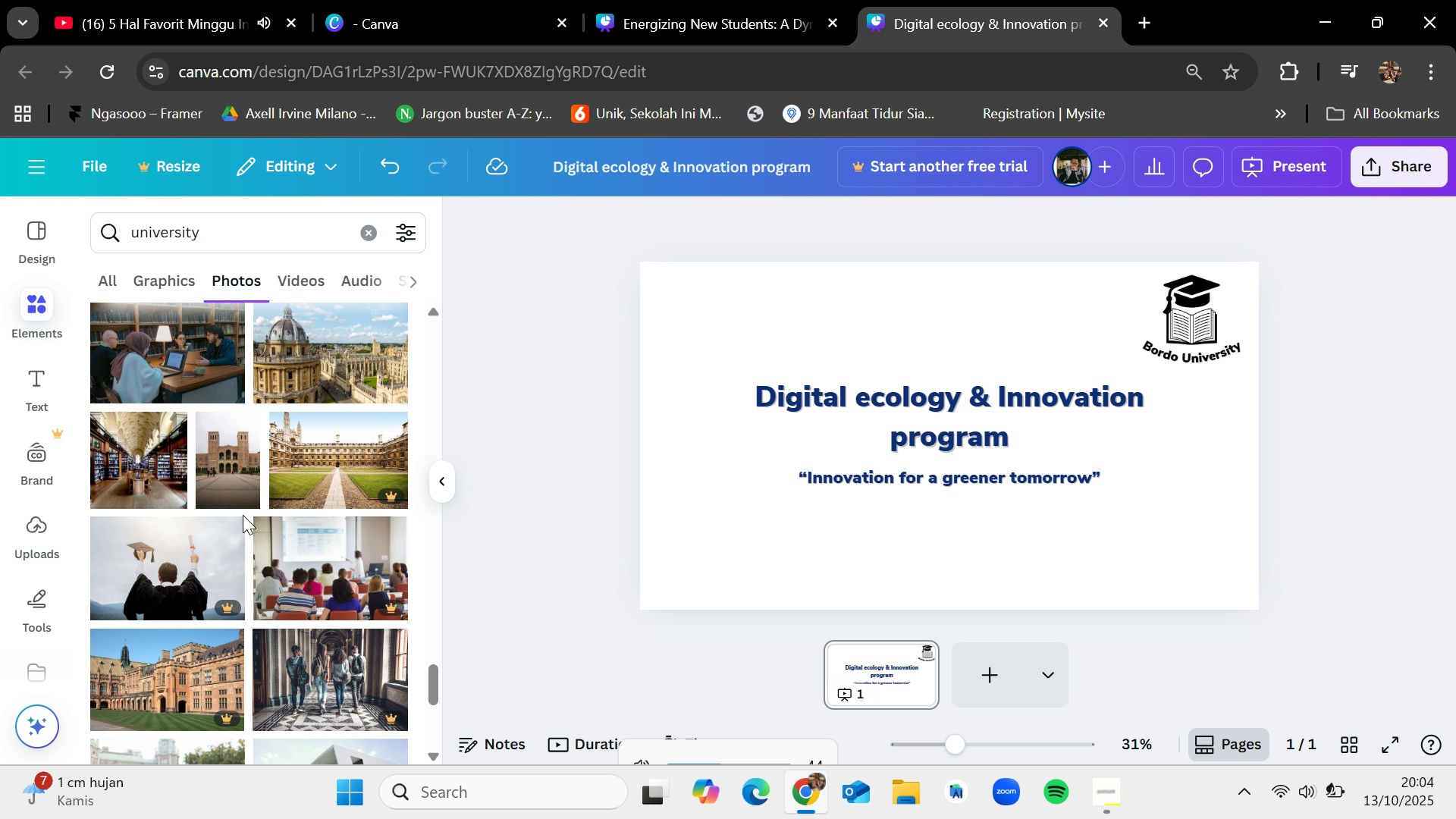 
key(VolumeUp)
 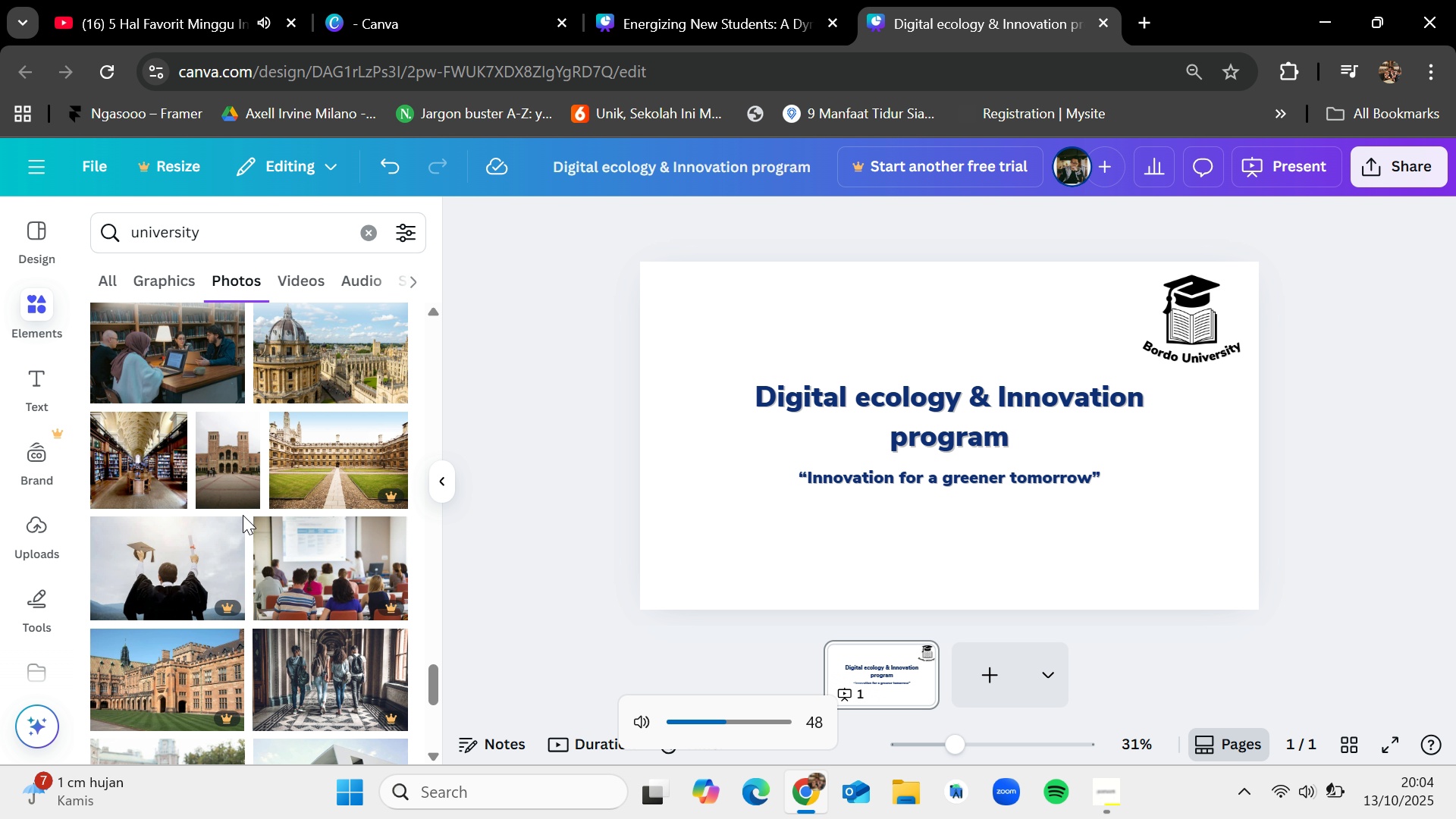 
scroll: coordinate [243, 515], scroll_direction: down, amount: 3.0
 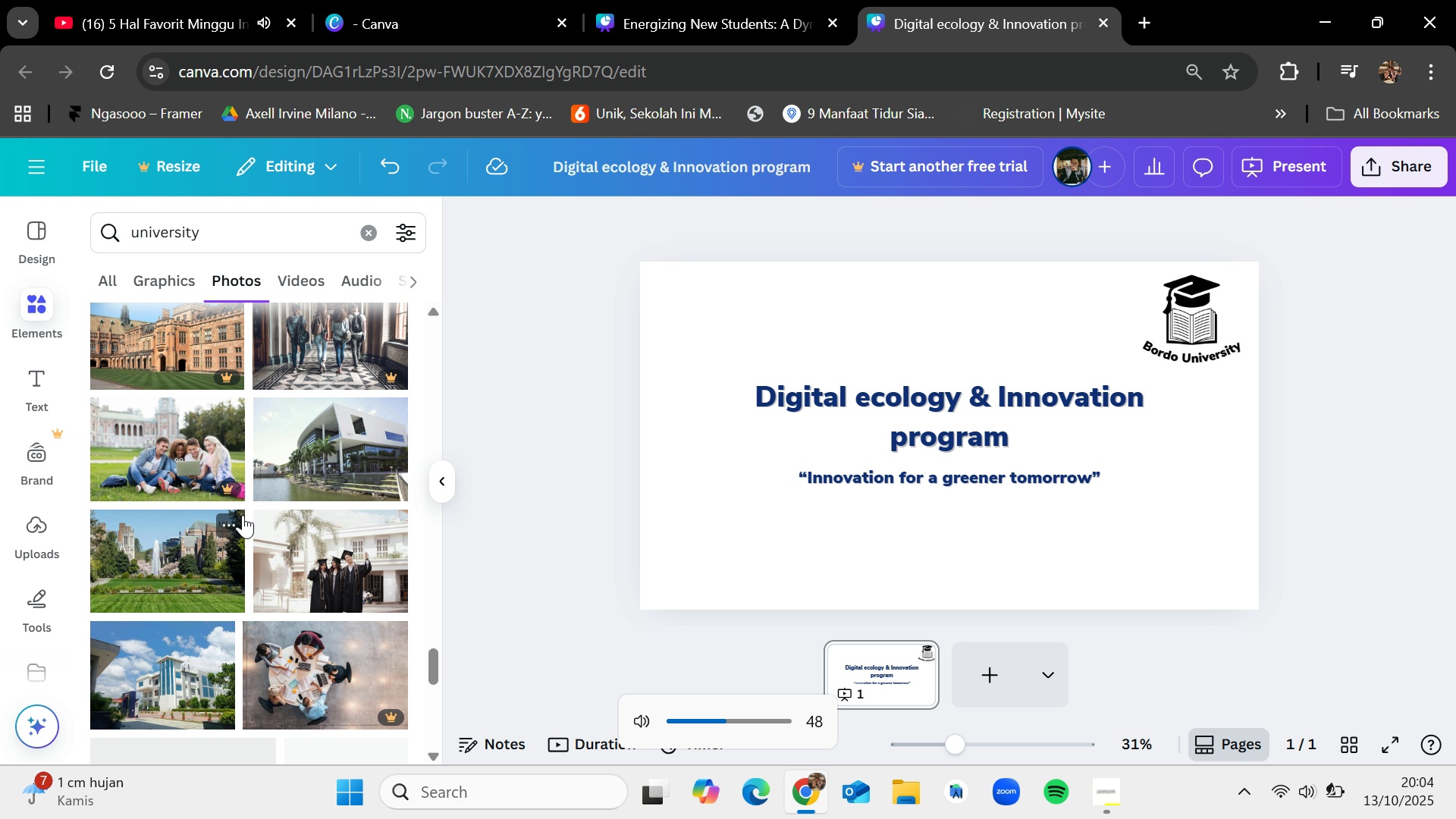 
key(VolumeUp)
 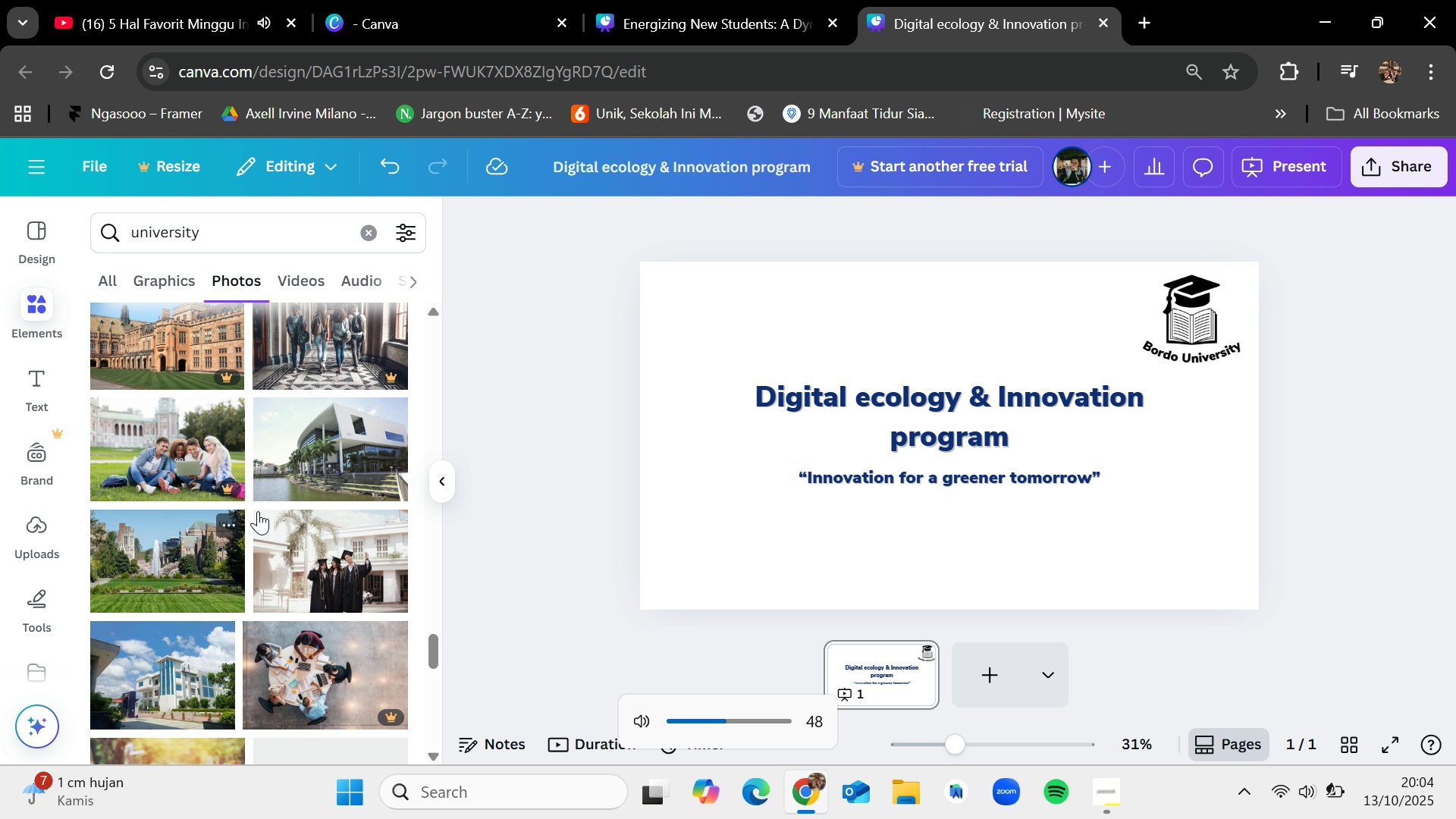 
left_click_drag(start_coordinate=[325, 468], to_coordinate=[662, 473])
 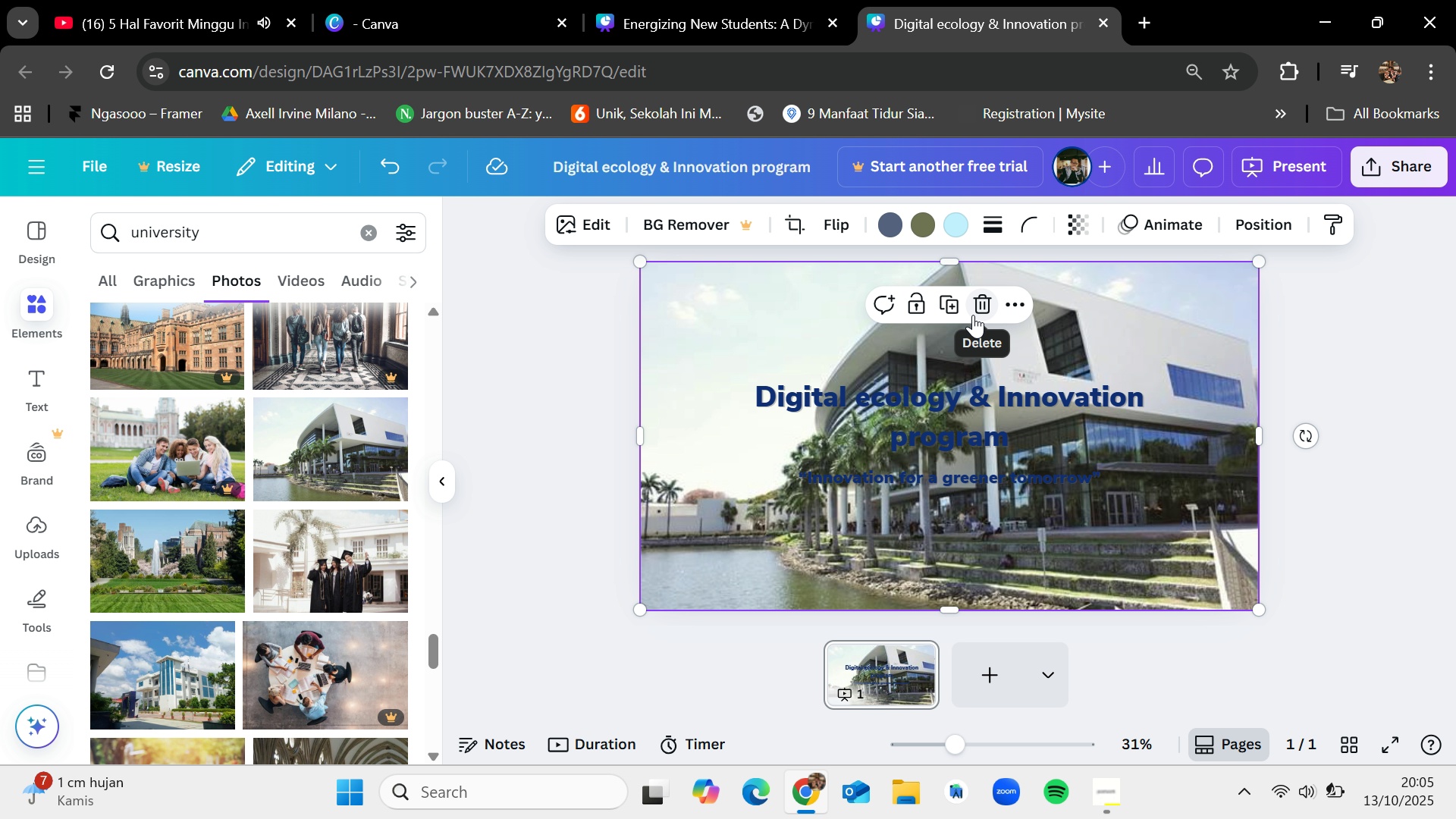 
left_click([973, 315])
 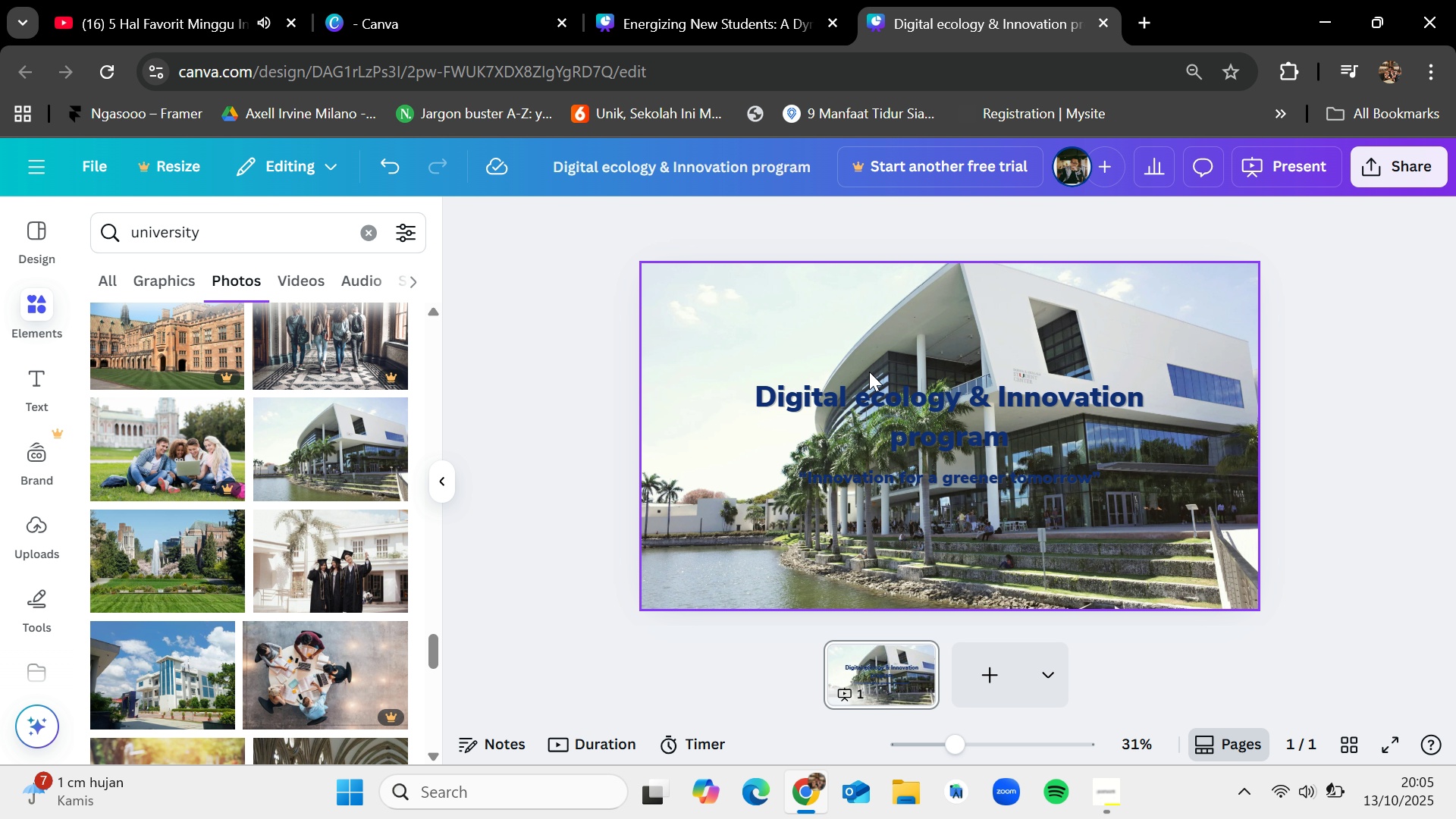 
key(Control+Z)
 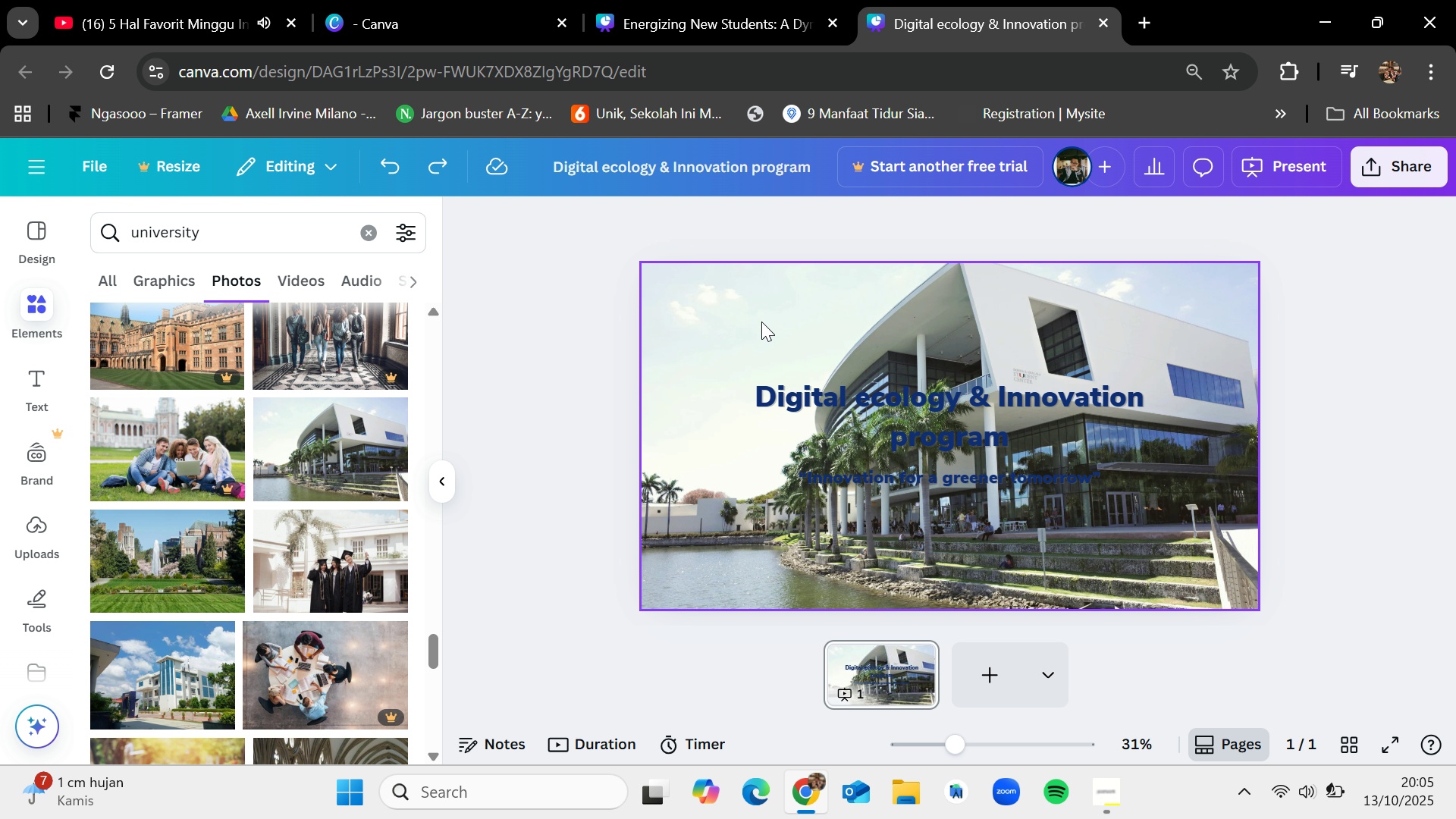 
left_click([761, 322])
 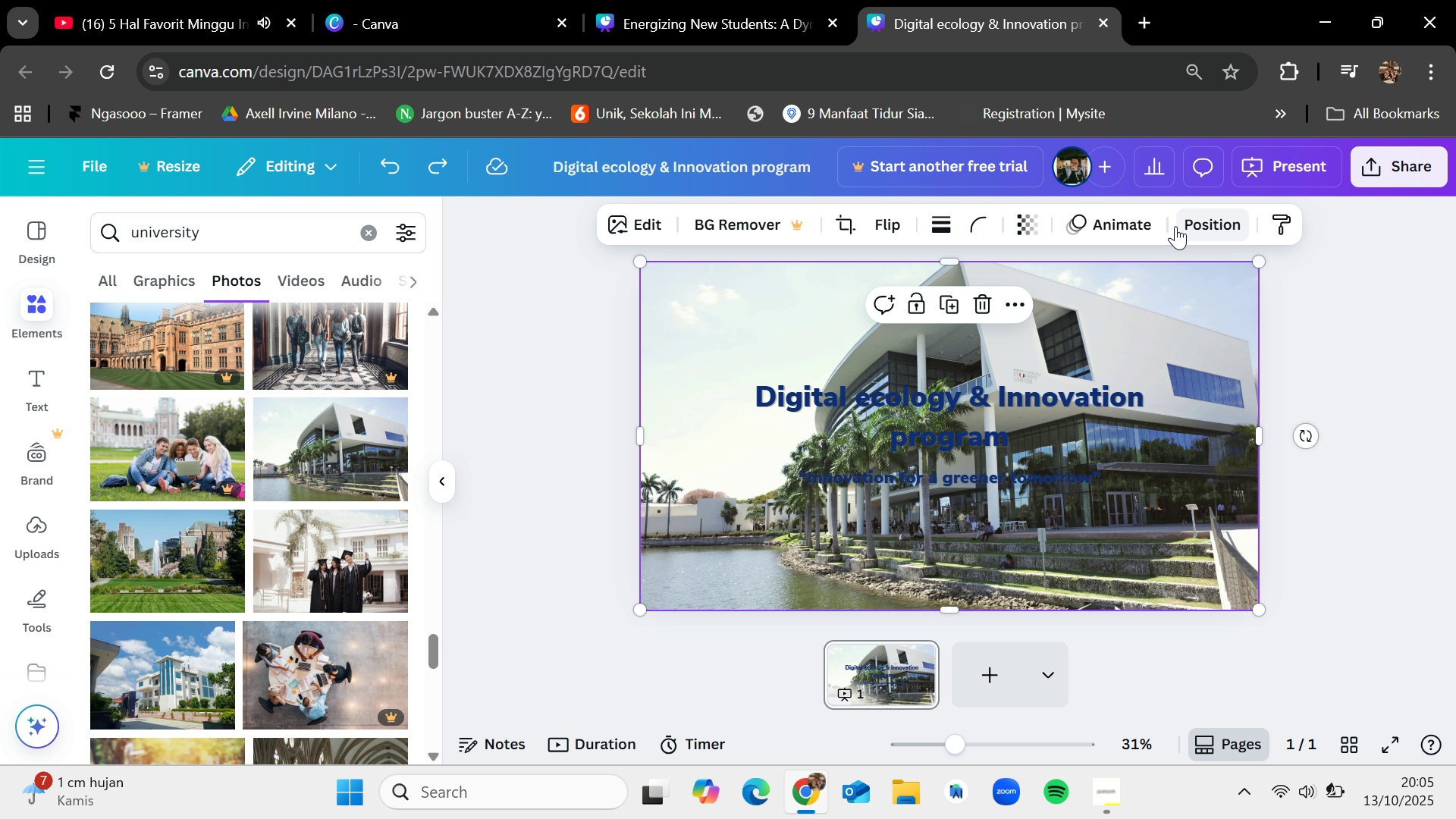 
left_click([1184, 227])
 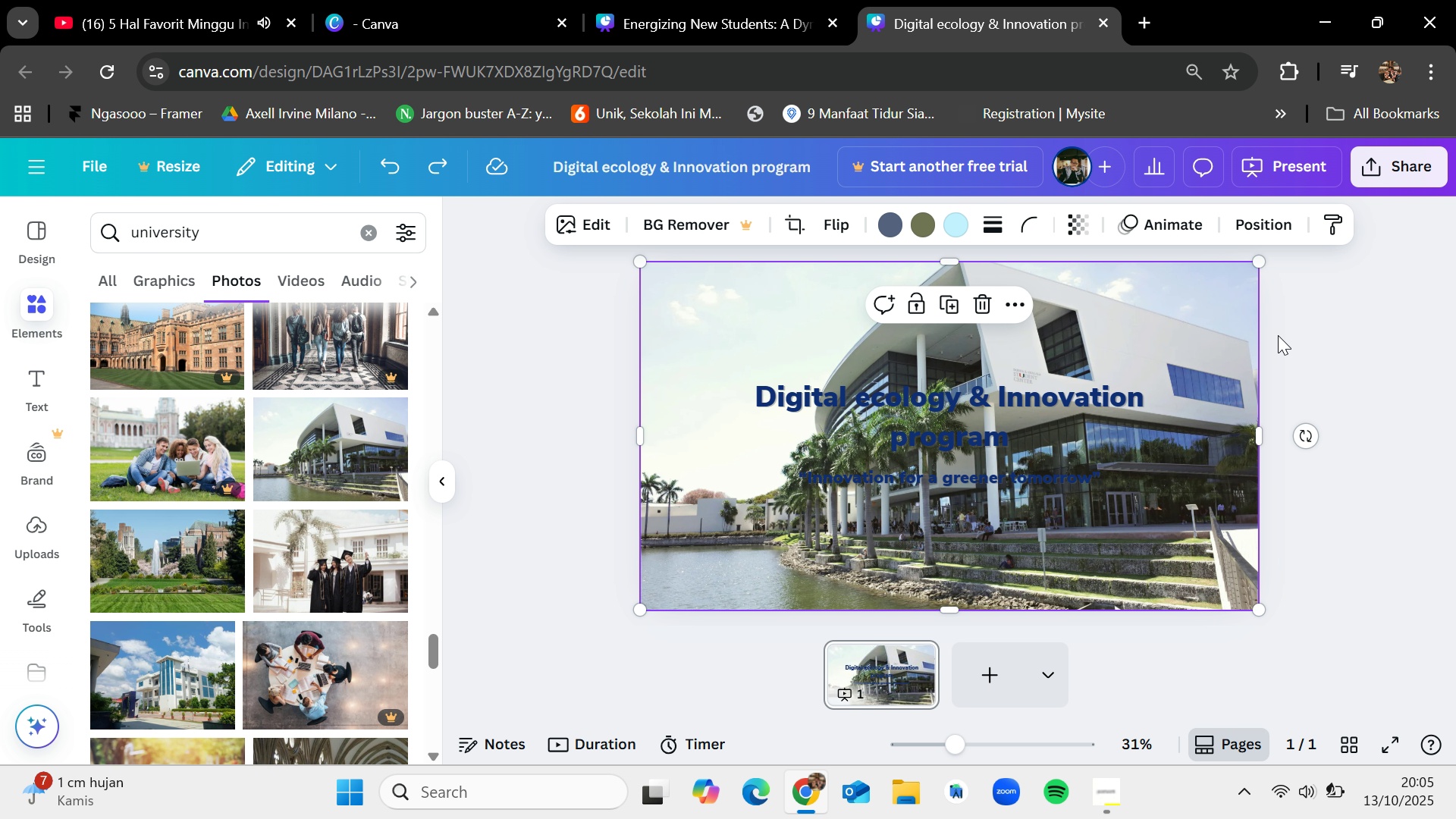 
left_click([1379, 366])
 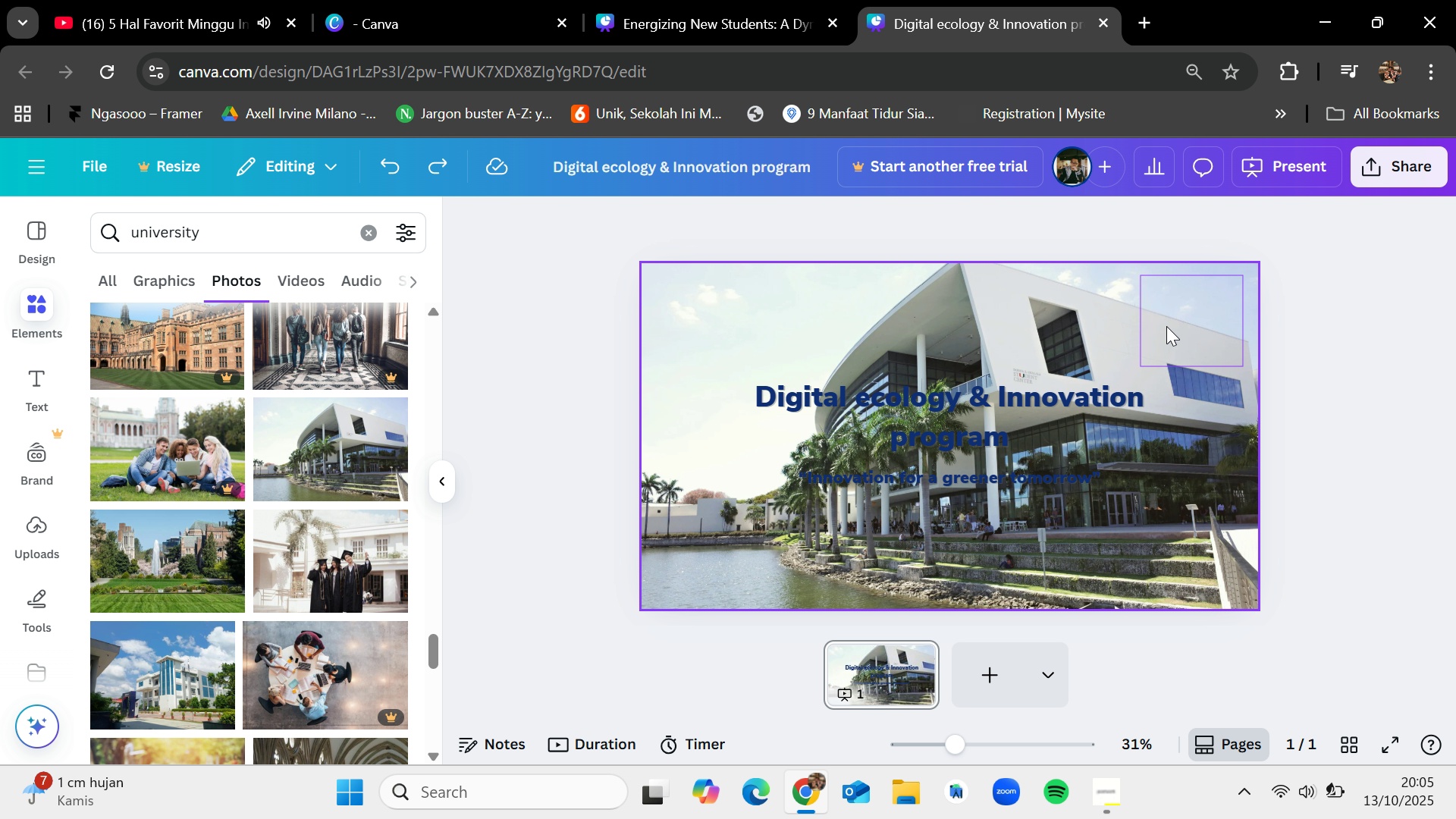 
left_click([1166, 326])
 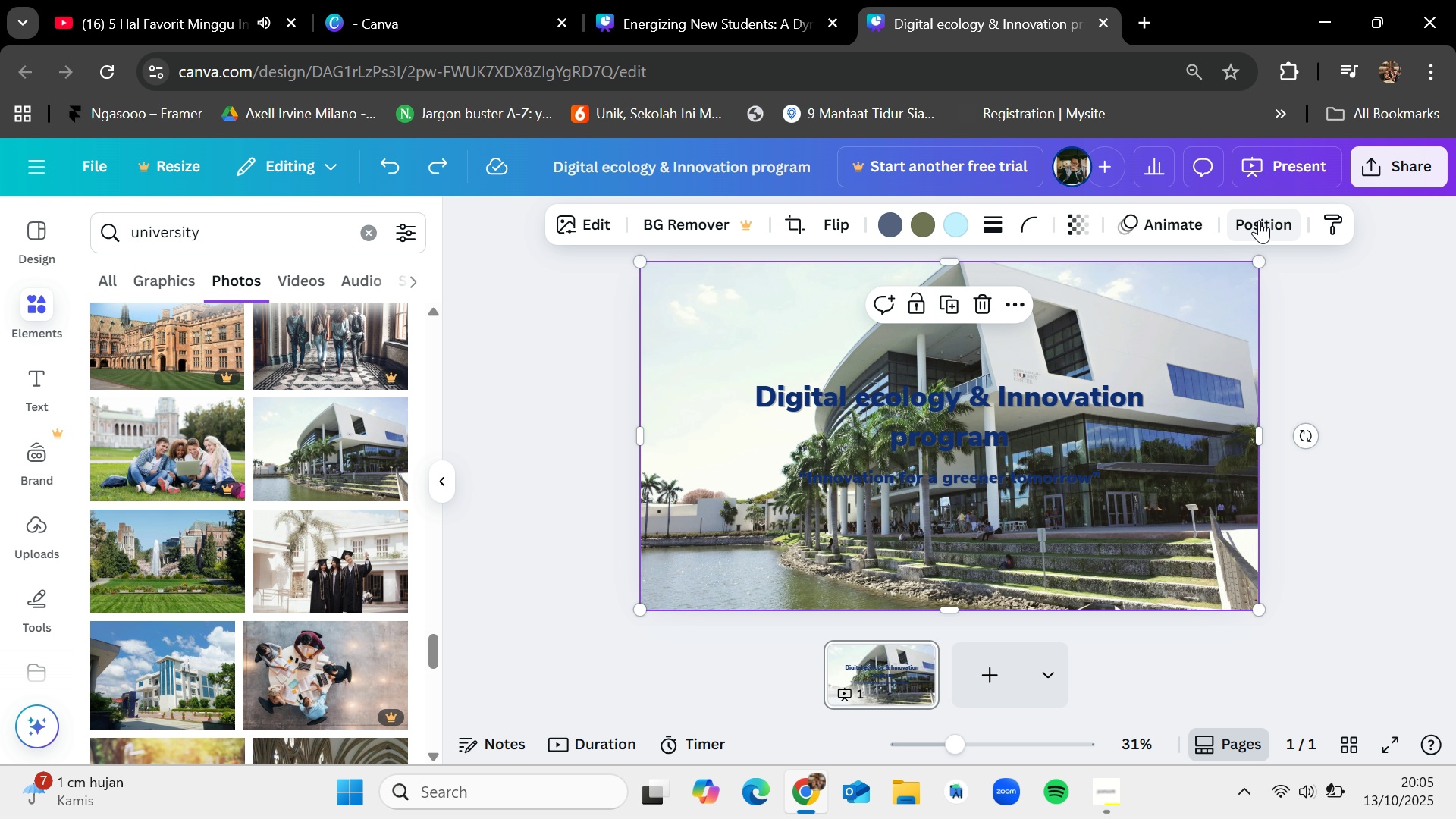 
left_click([1259, 220])
 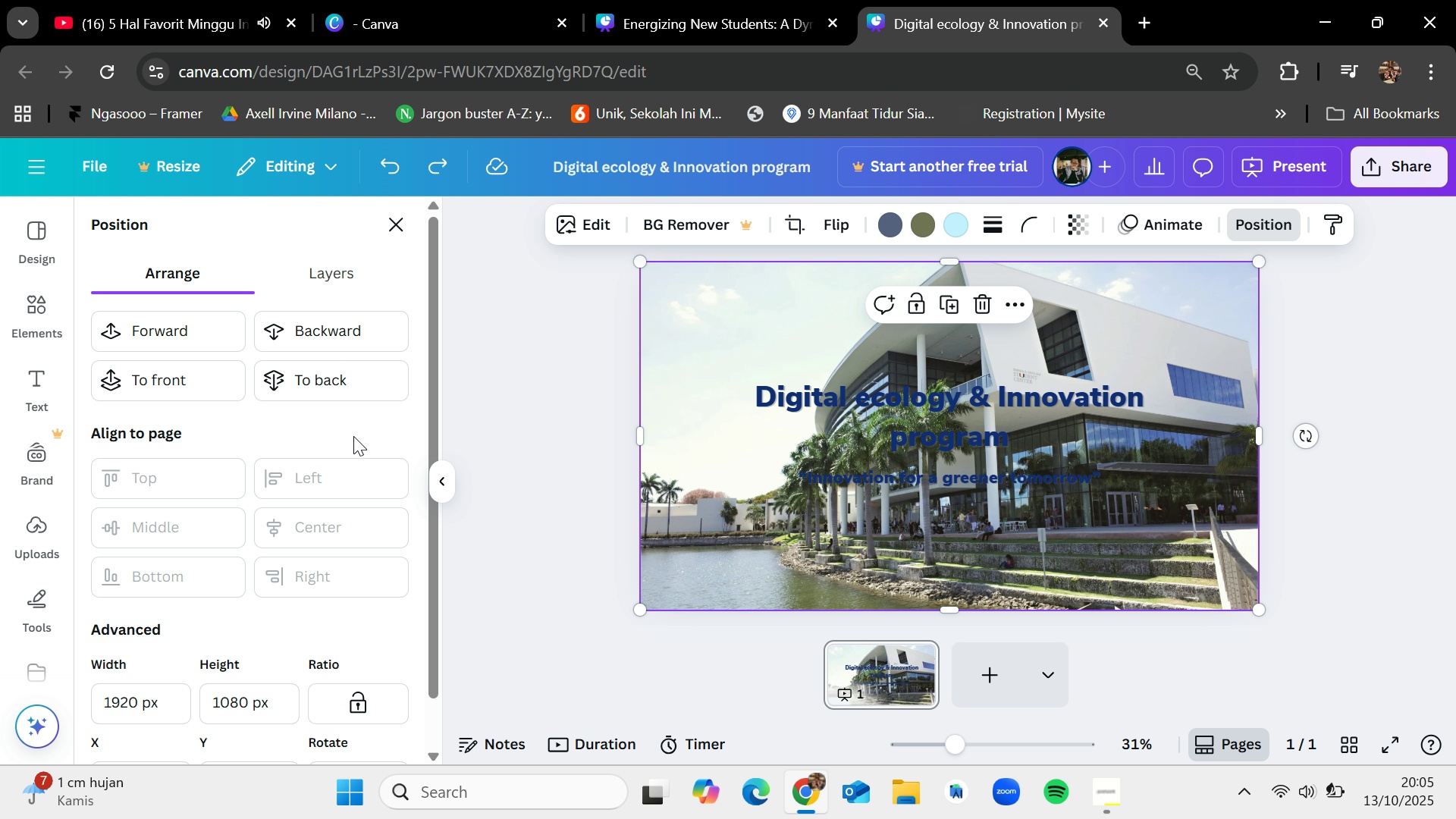 
mouse_move([365, 381])
 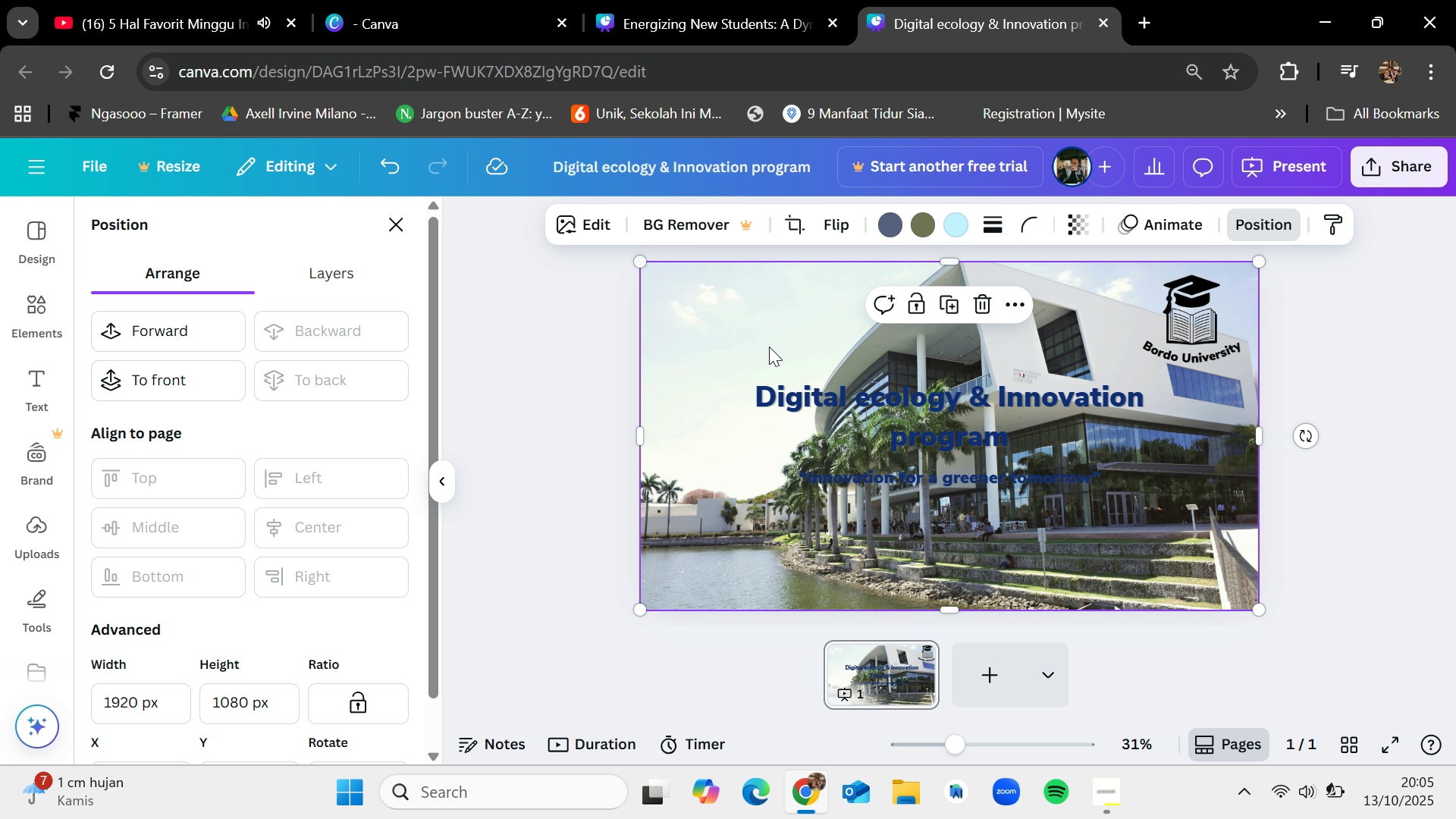 
left_click([757, 346])
 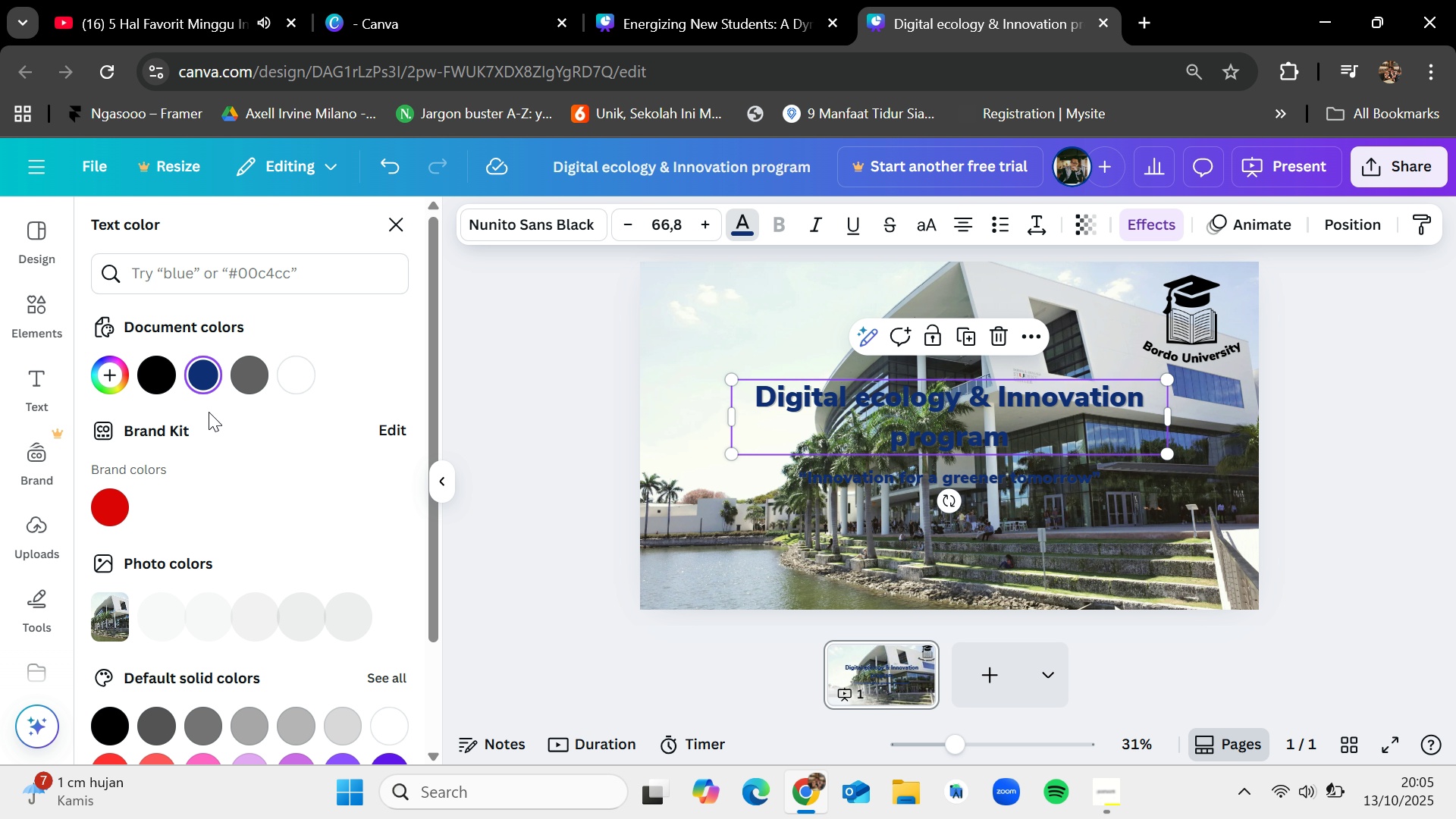 
left_click([295, 377])
 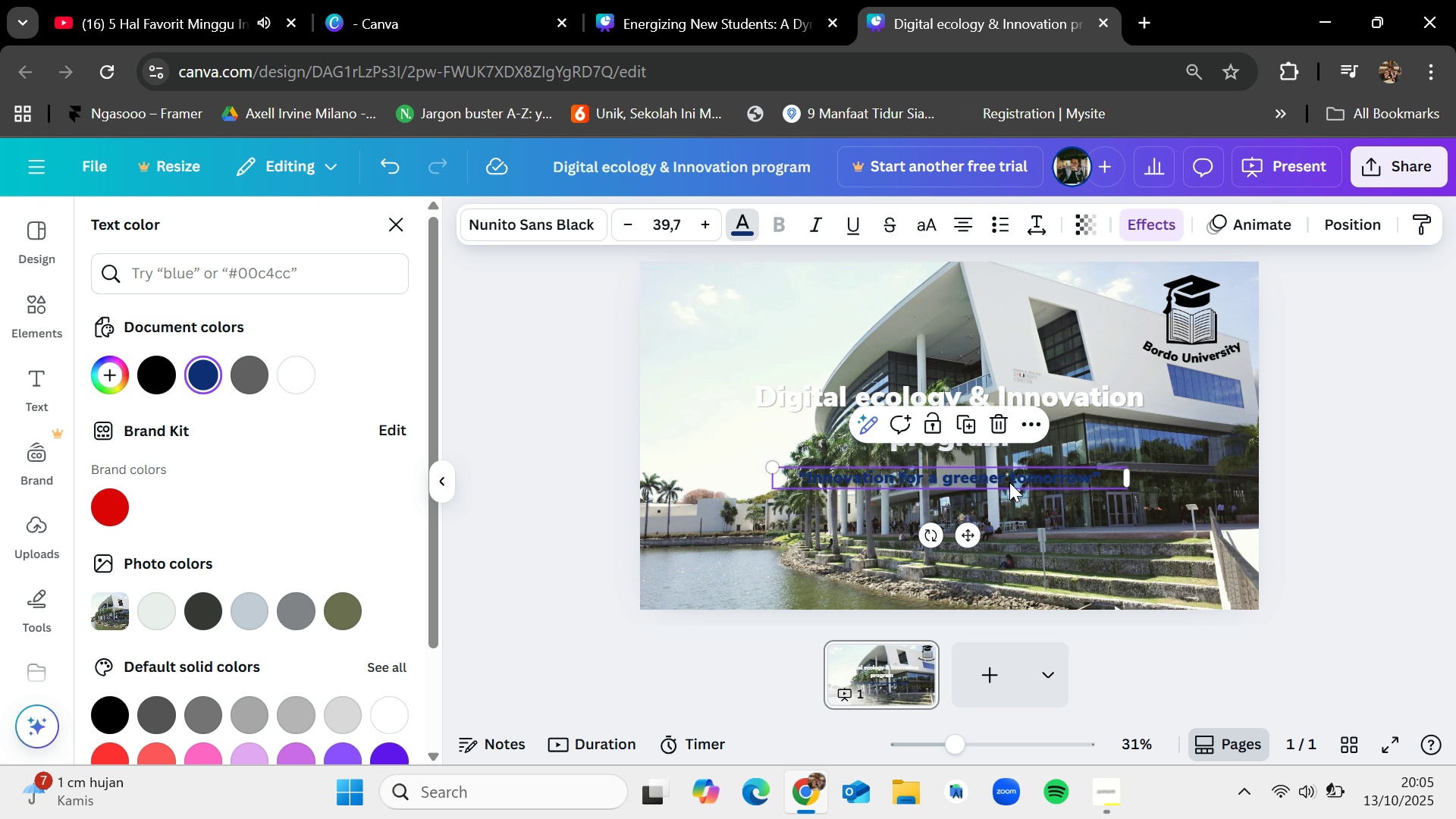 
left_click([1009, 482])
 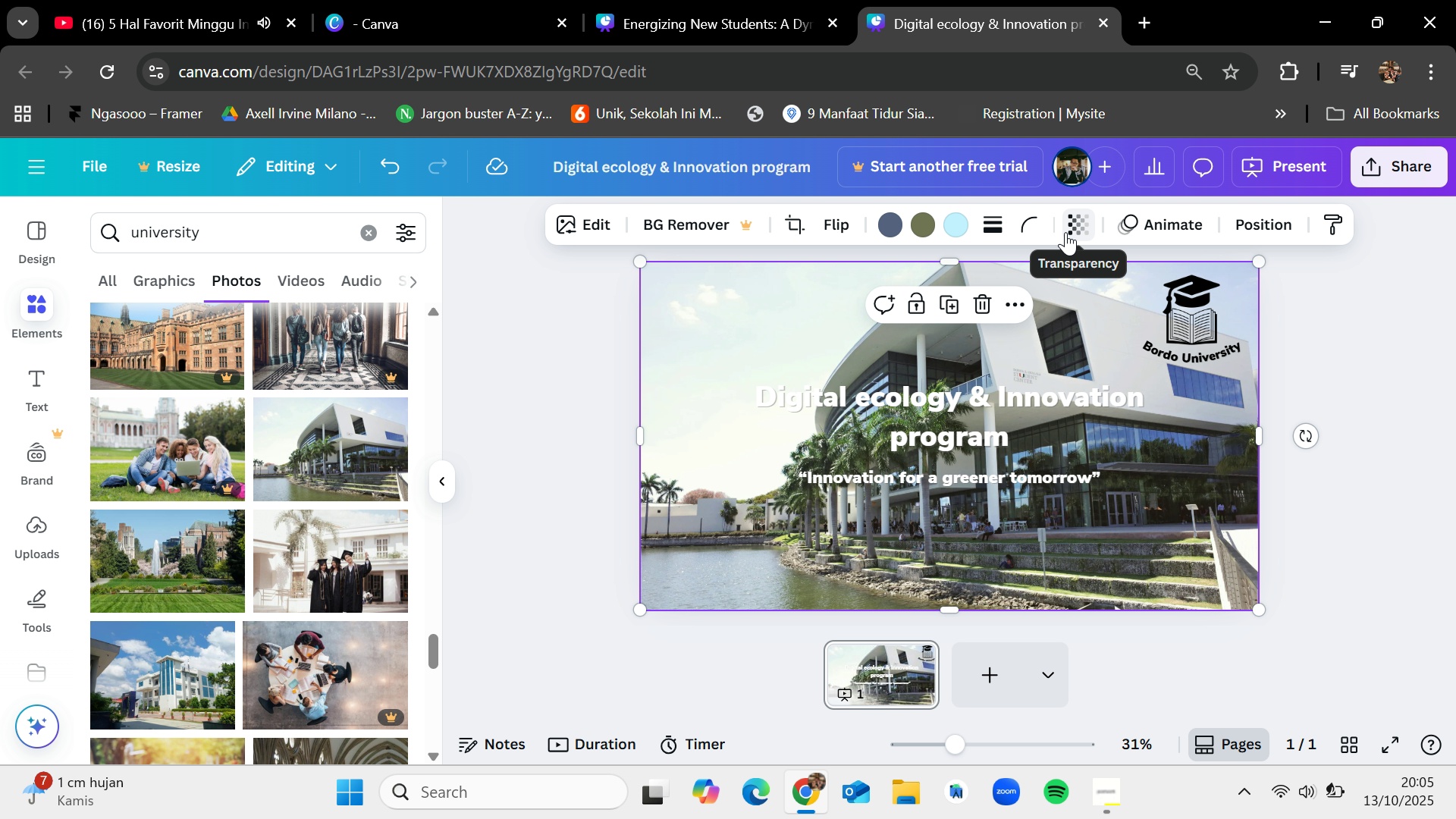 
left_click_drag(start_coordinate=[1123, 310], to_coordinate=[1081, 304])
 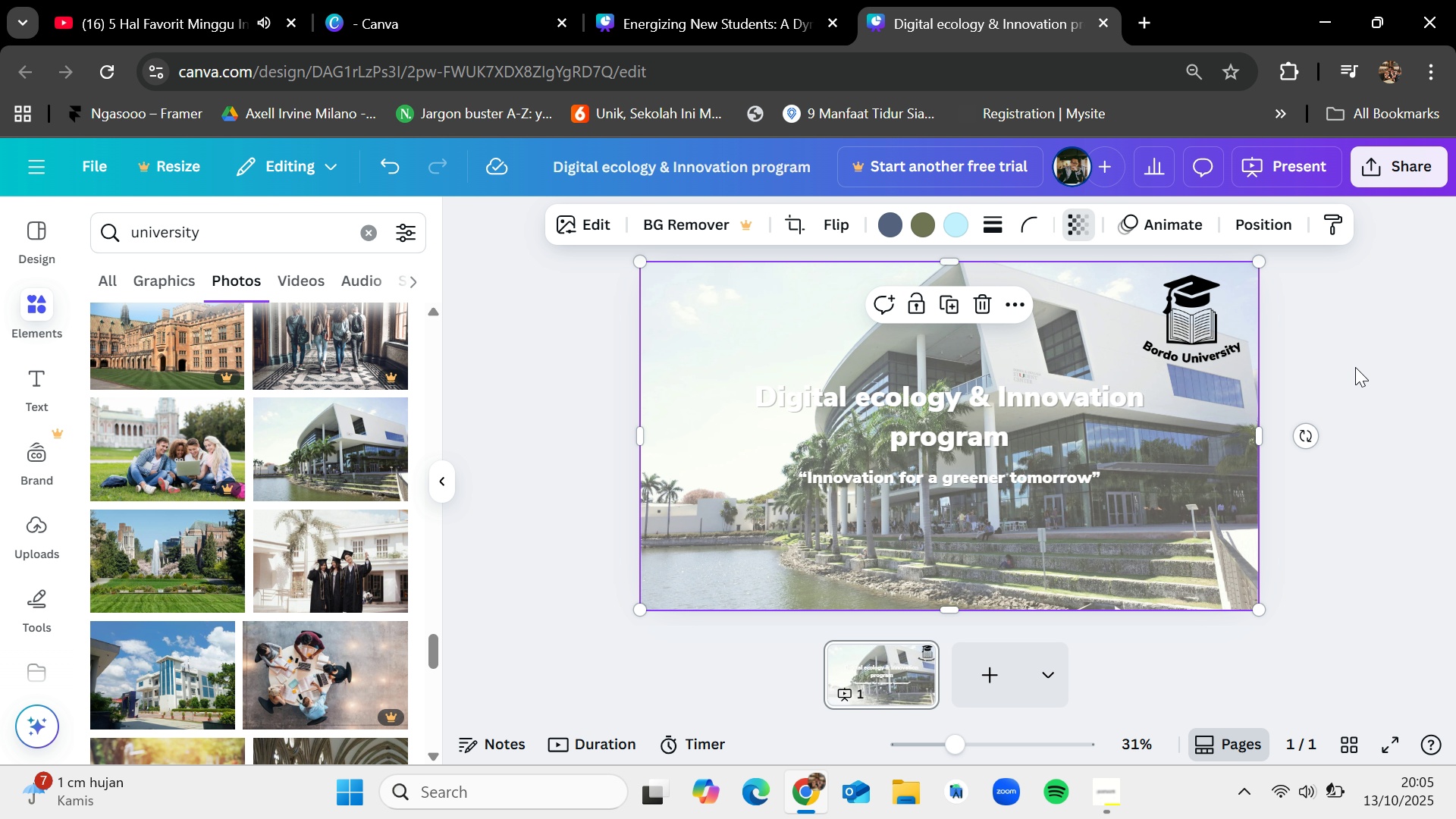 
left_click([1355, 367])
 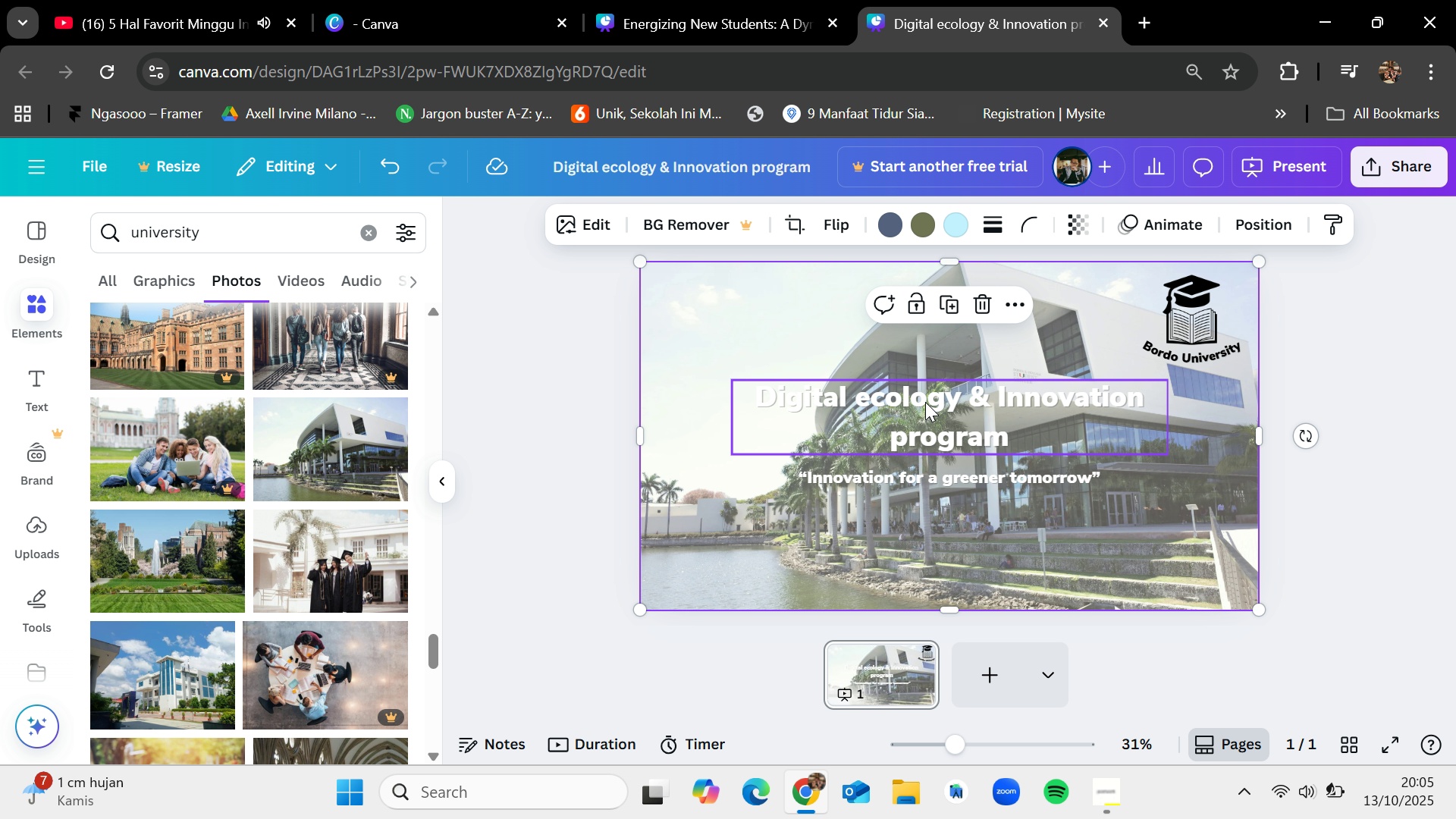 
left_click([925, 402])
 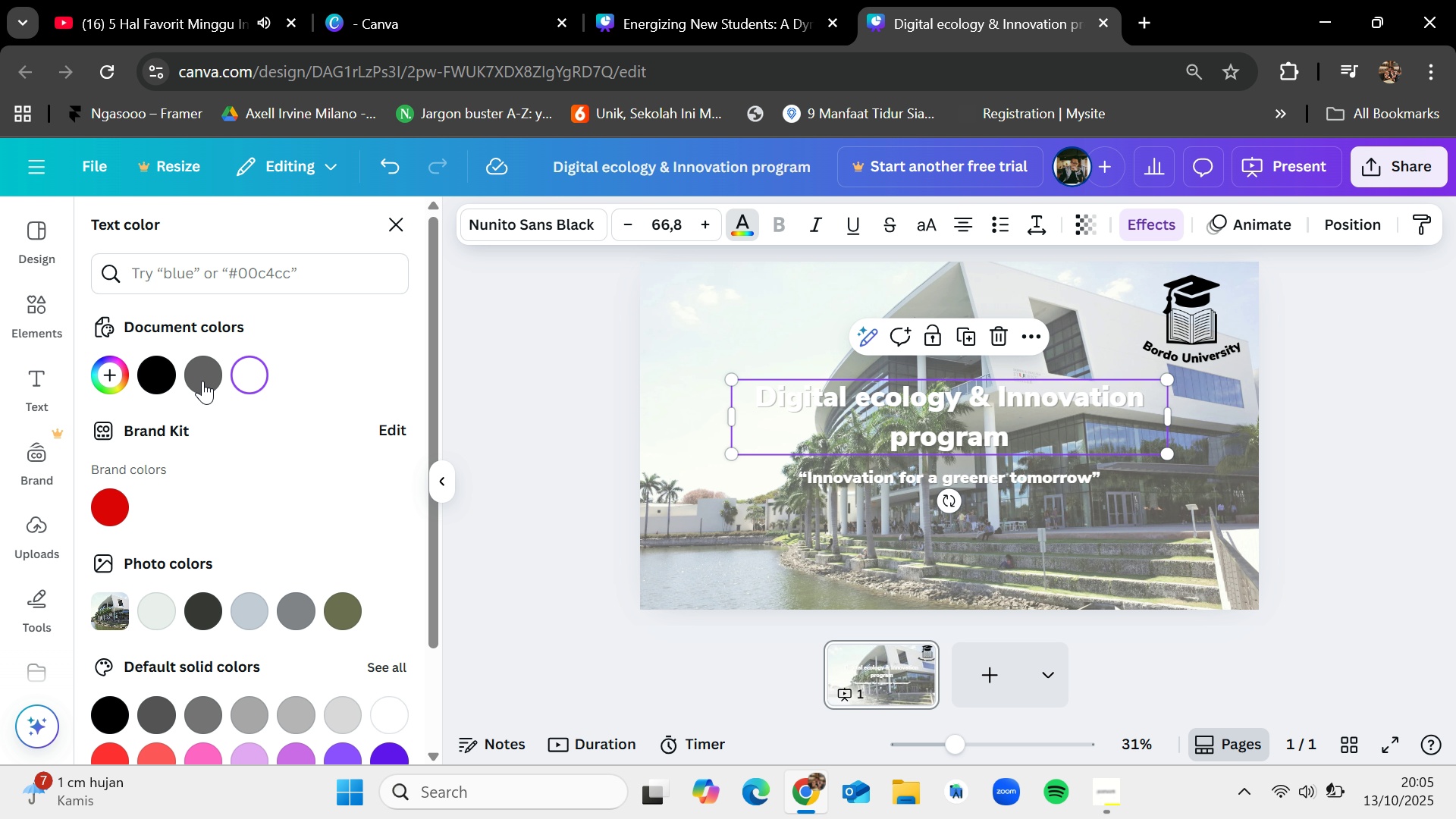 
left_click([159, 366])
 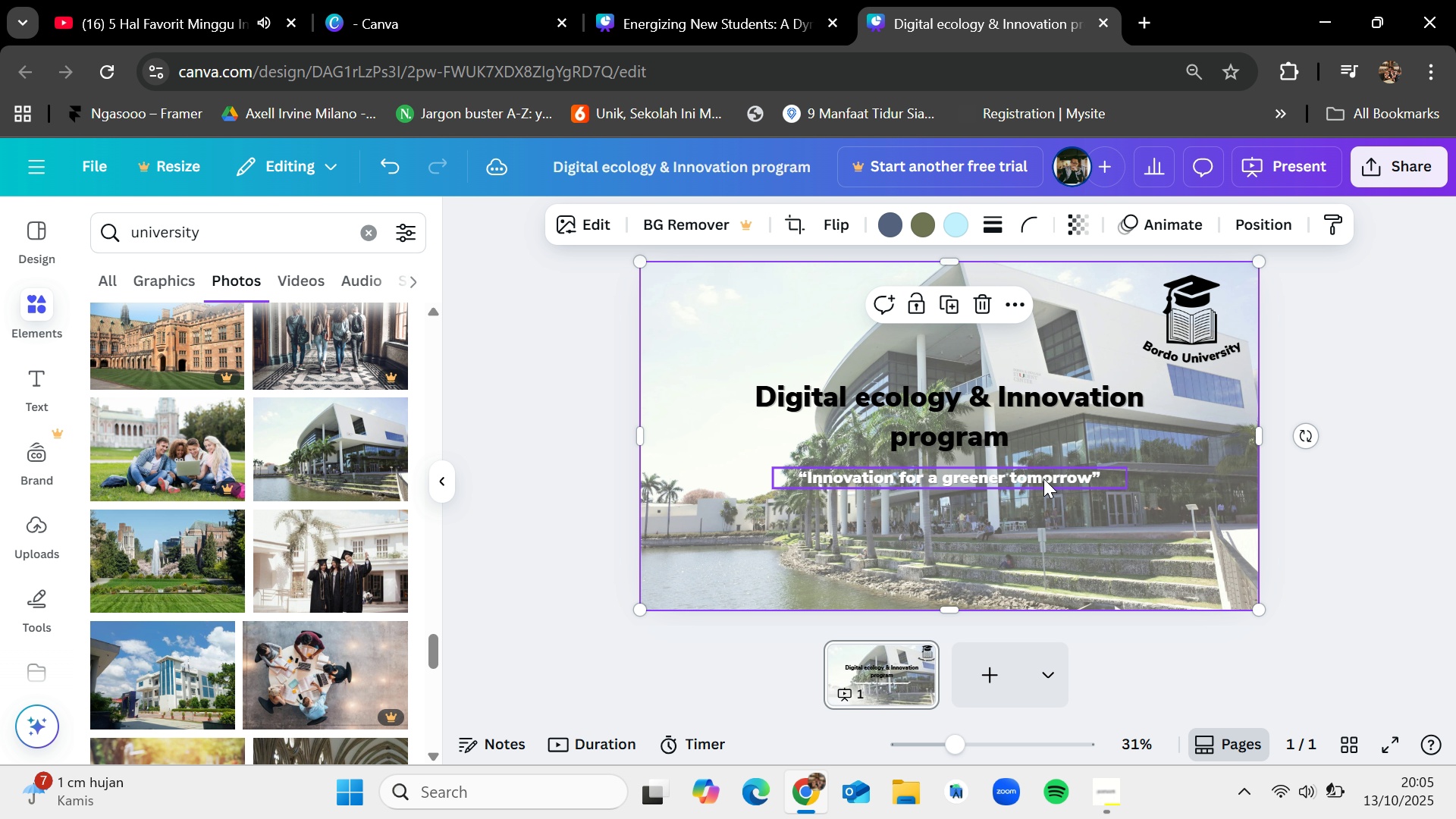 
left_click([1043, 479])
 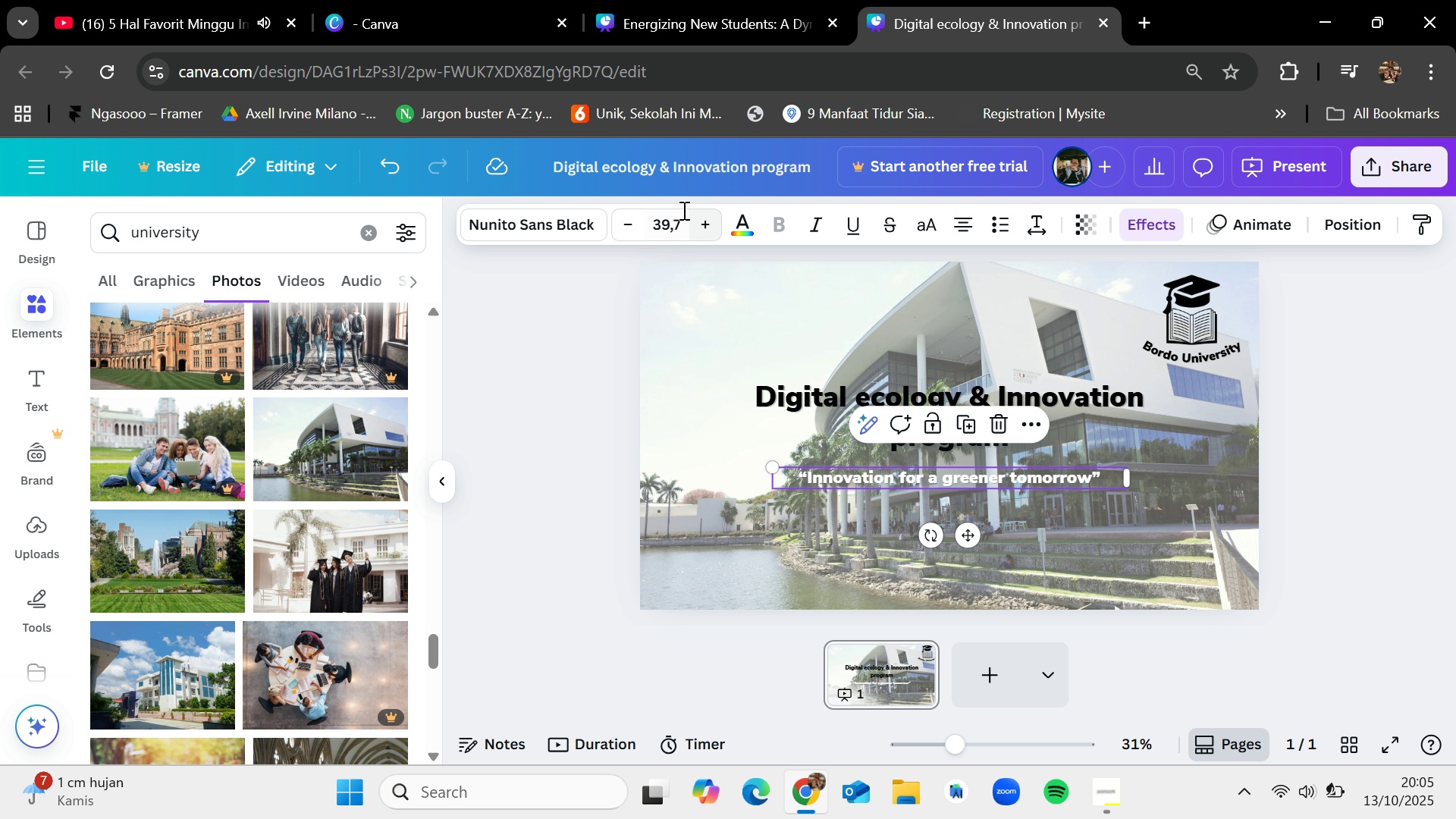 
left_click([739, 228])
 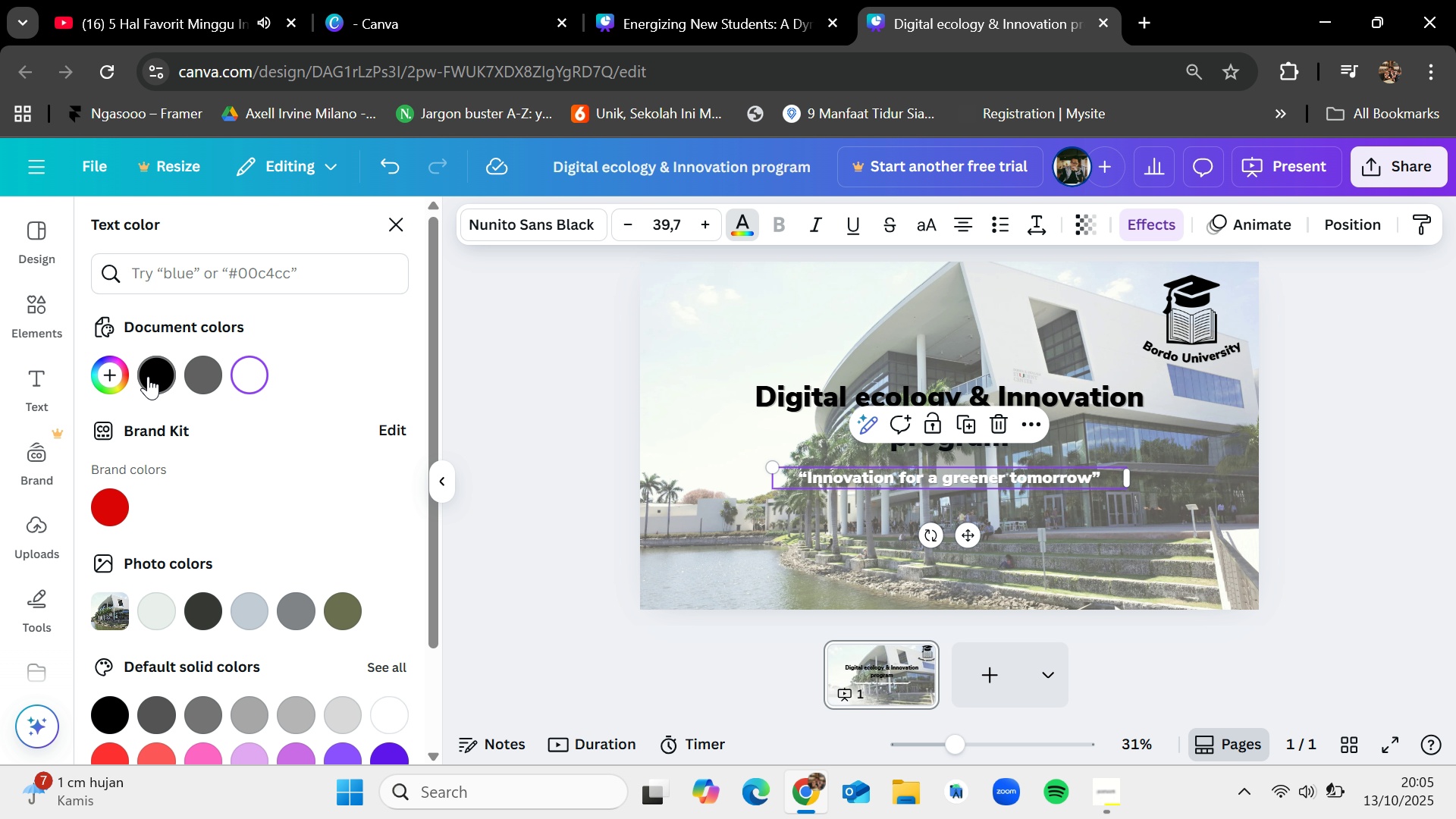 
left_click([150, 376])
 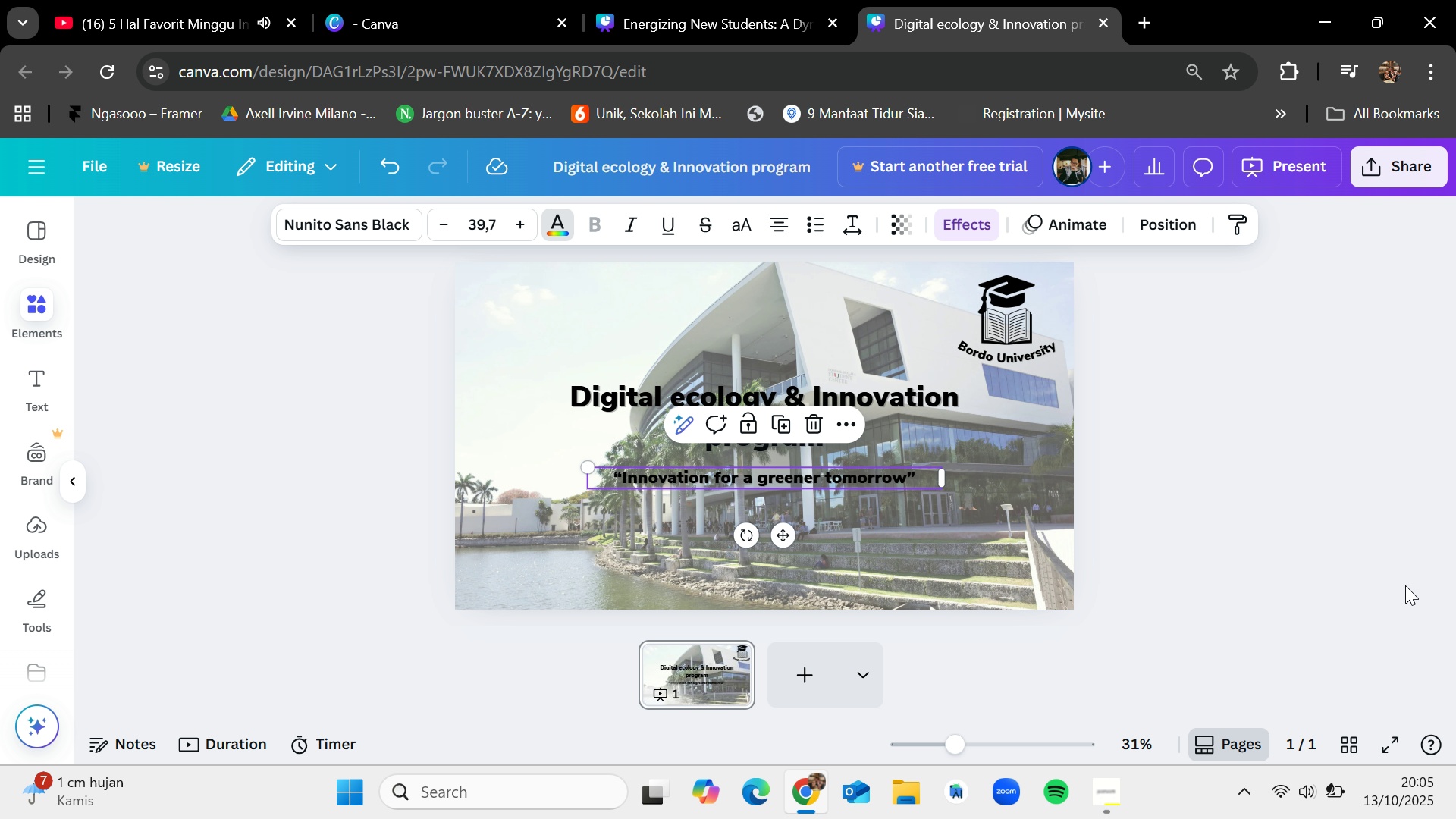 
left_click([1405, 585])
 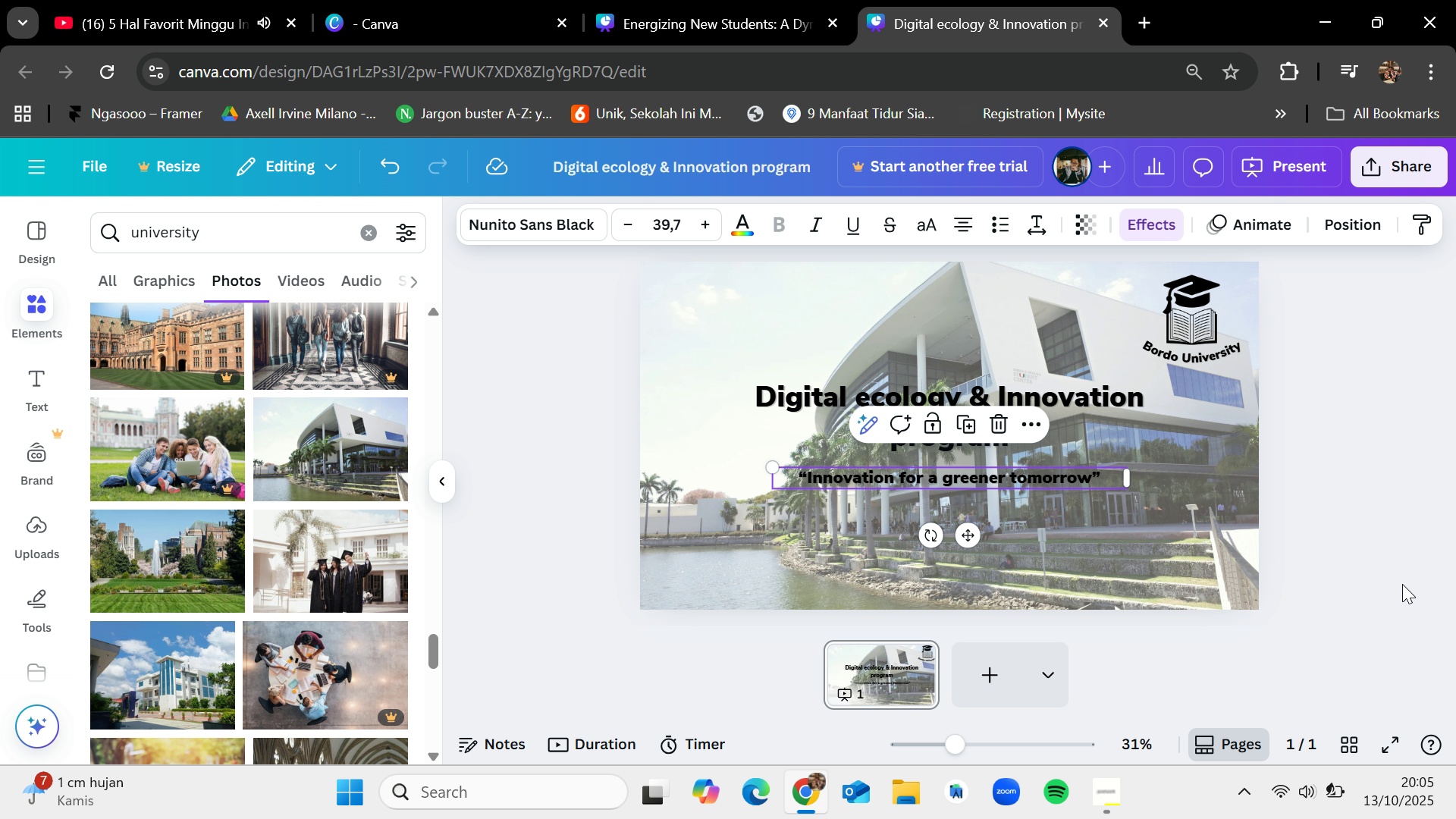 
left_click([1402, 584])
 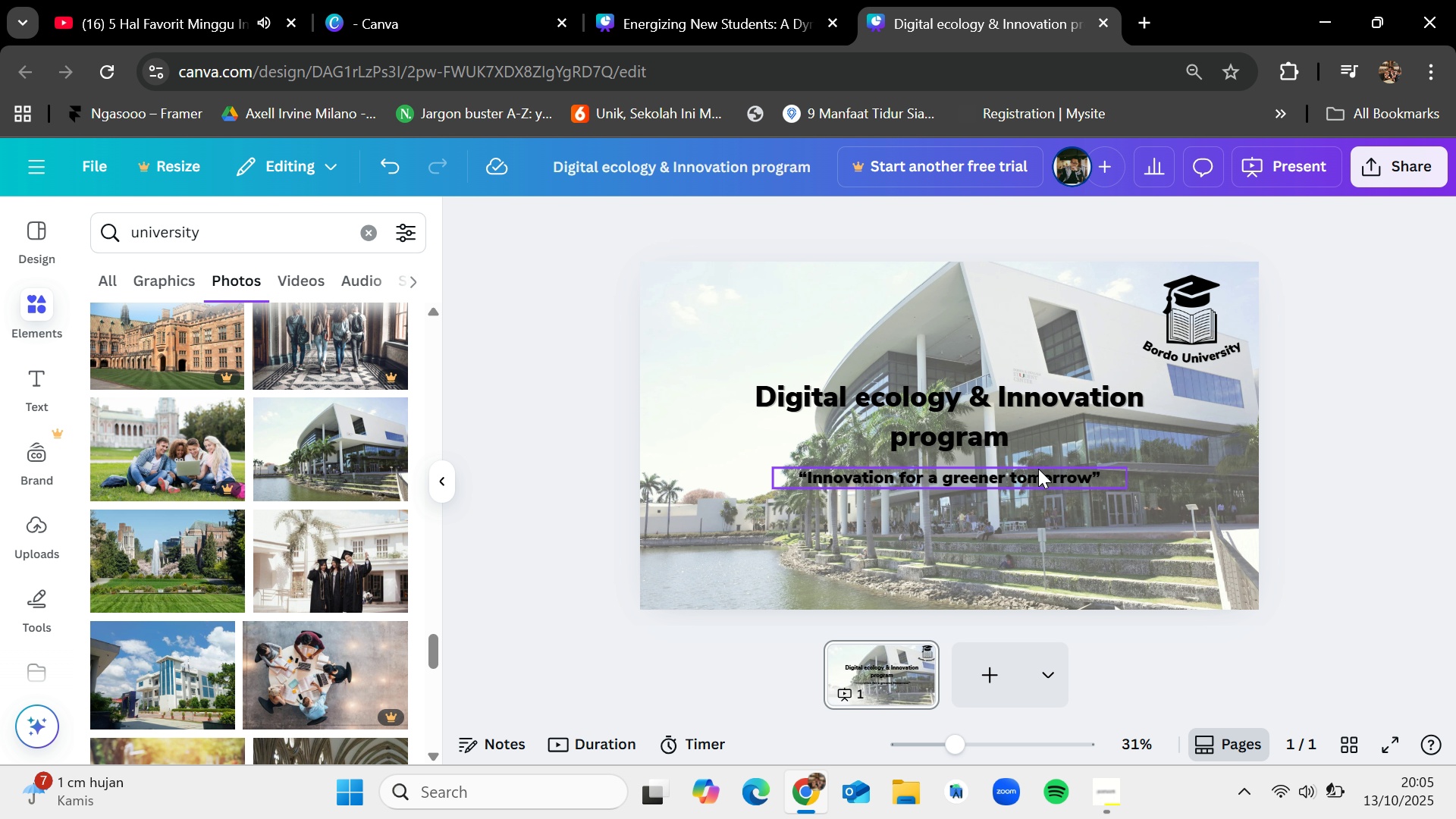 
left_click_drag(start_coordinate=[1034, 476], to_coordinate=[1033, 464])
 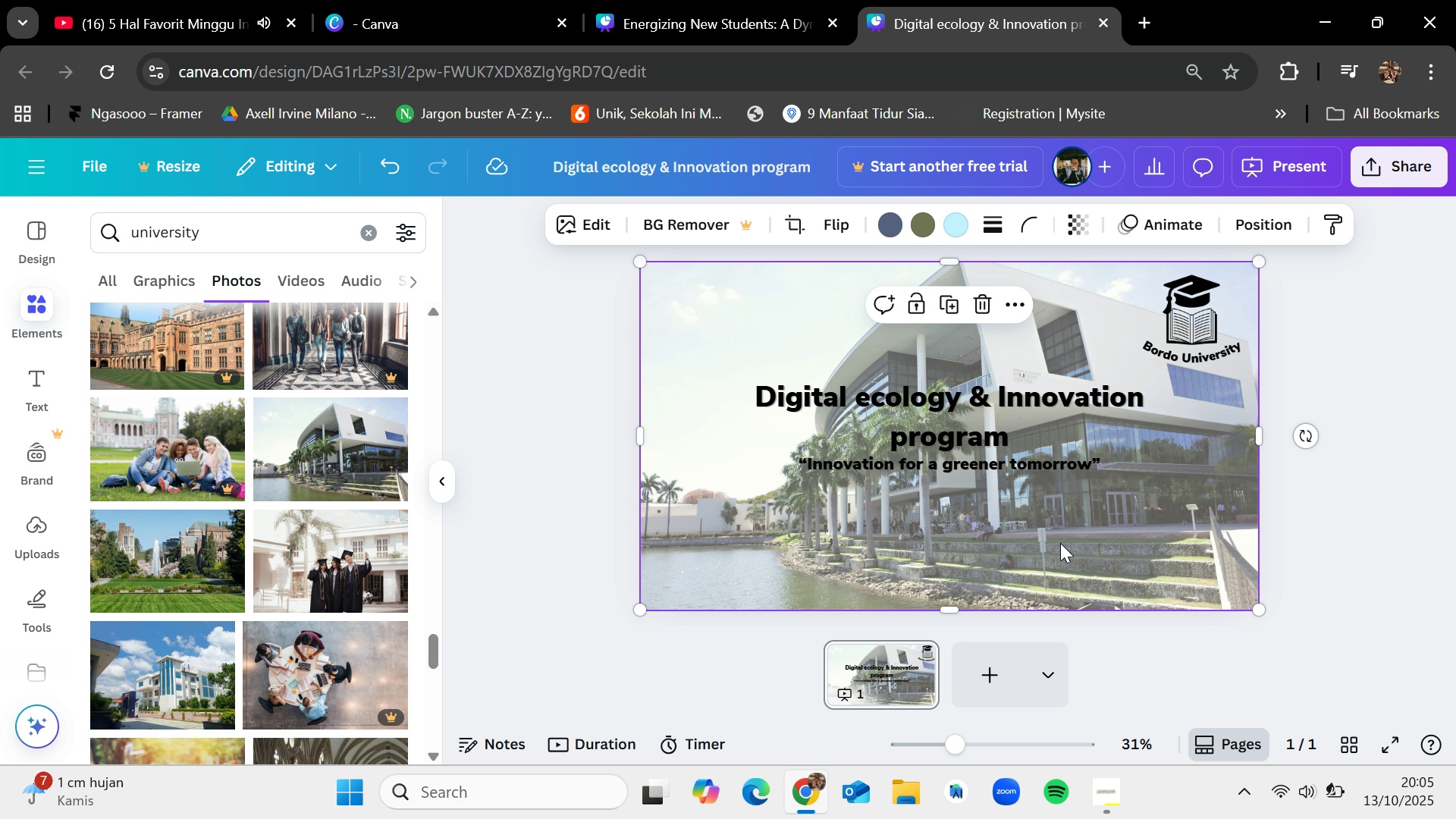 
scroll: coordinate [313, 618], scroll_direction: down, amount: 4.0
 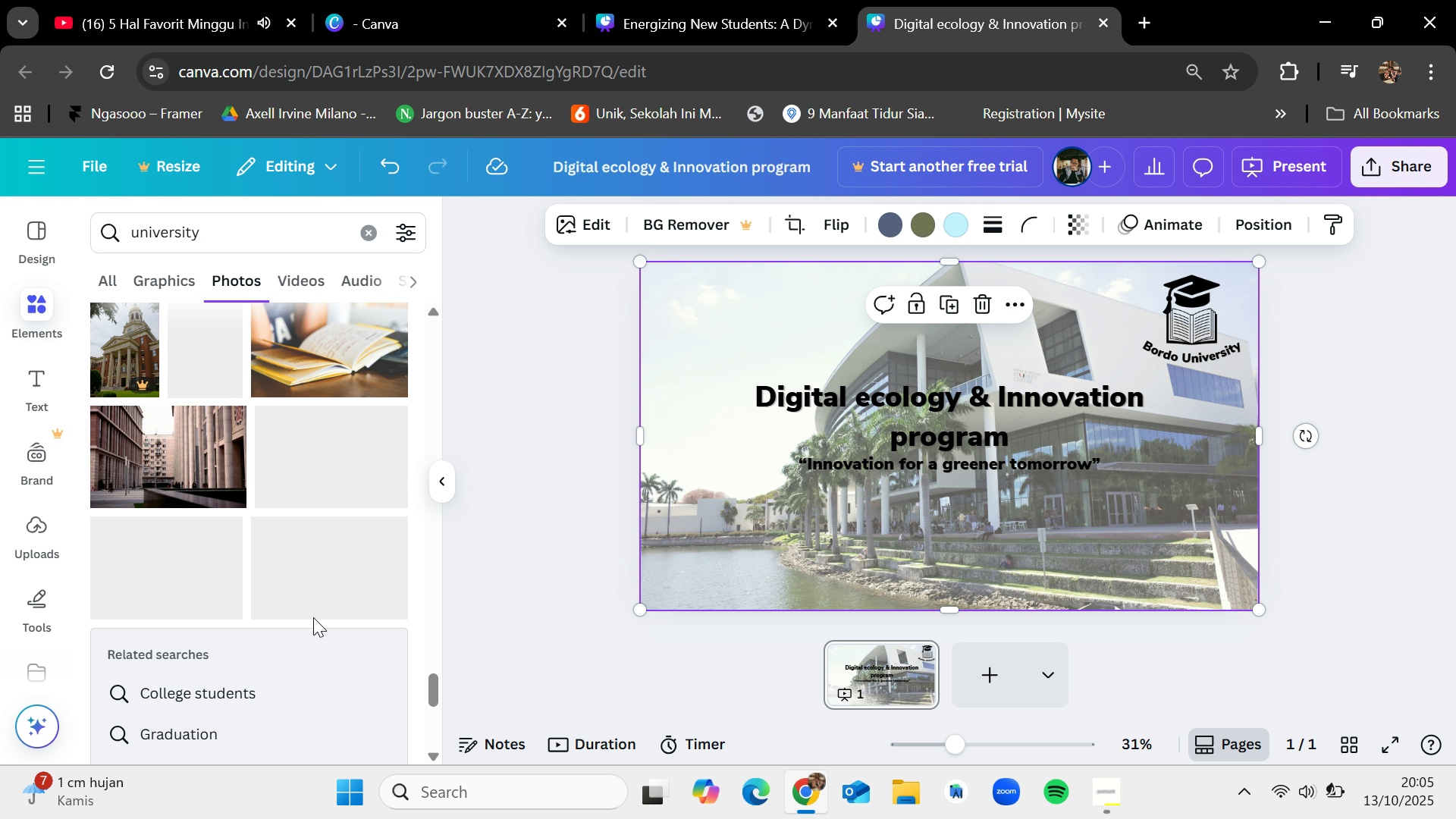 
left_click_drag(start_coordinate=[174, 452], to_coordinate=[657, 347])
 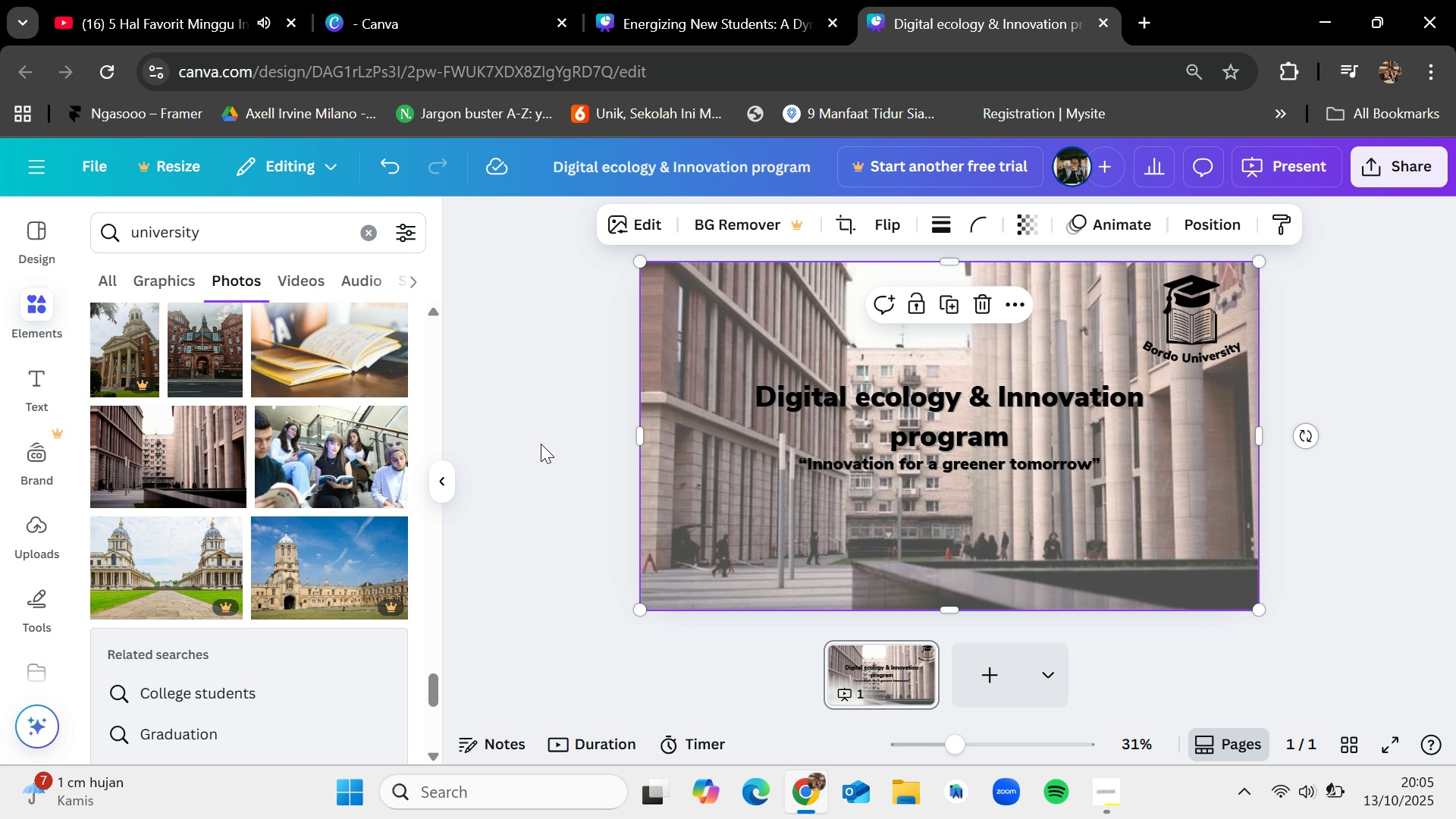 
left_click([541, 444])
 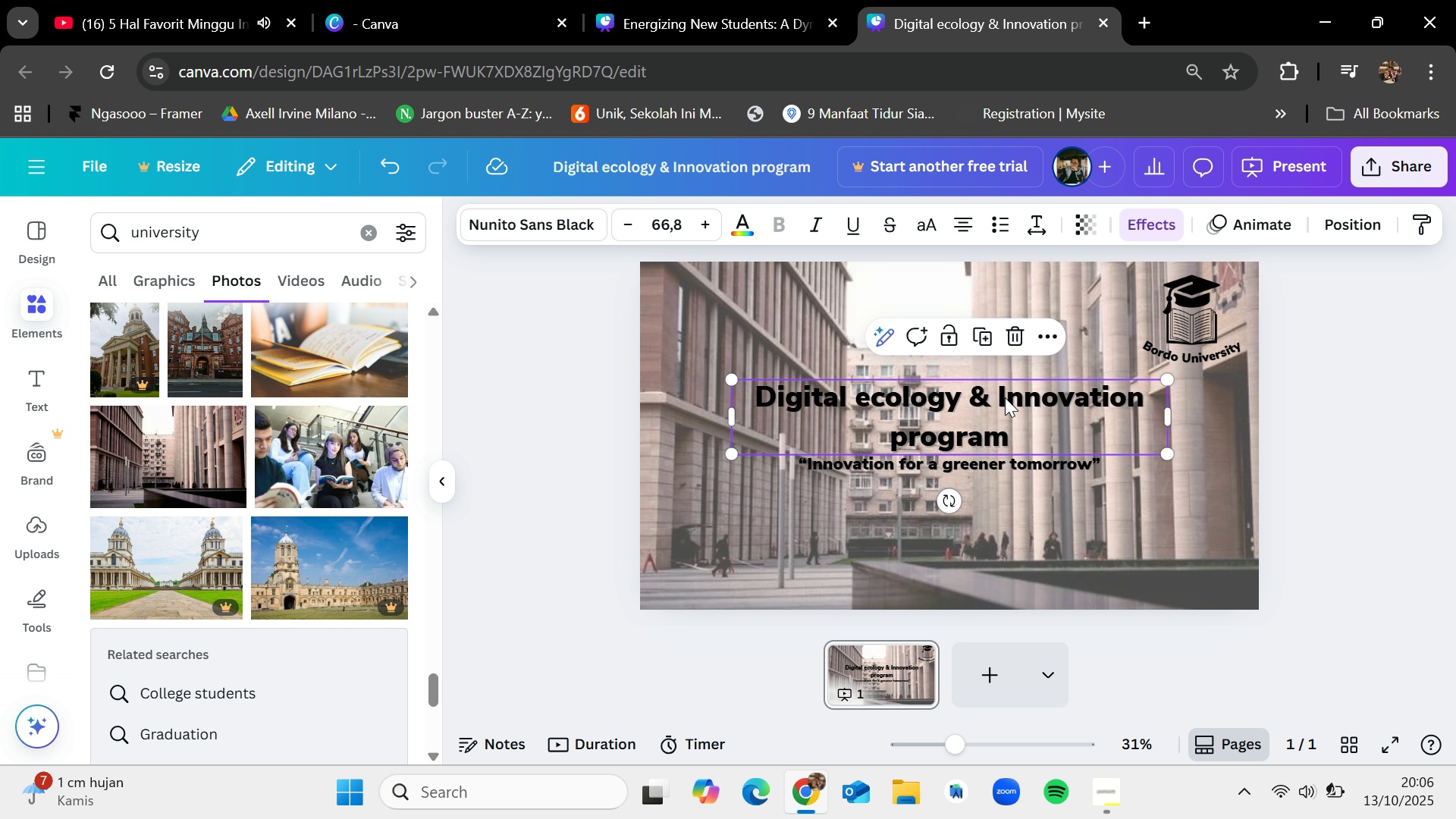 
left_click([1005, 397])
 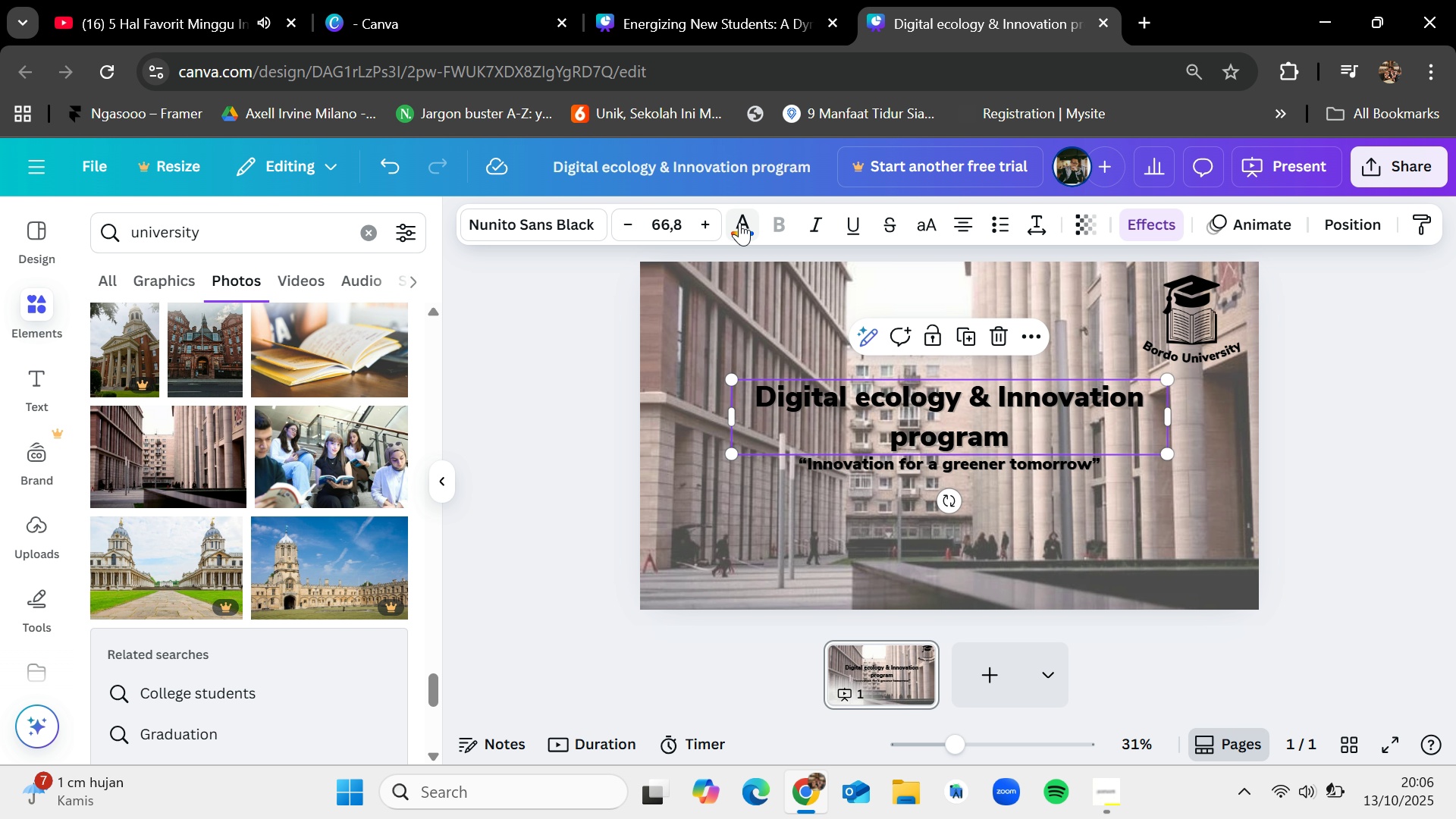 
left_click([740, 223])
 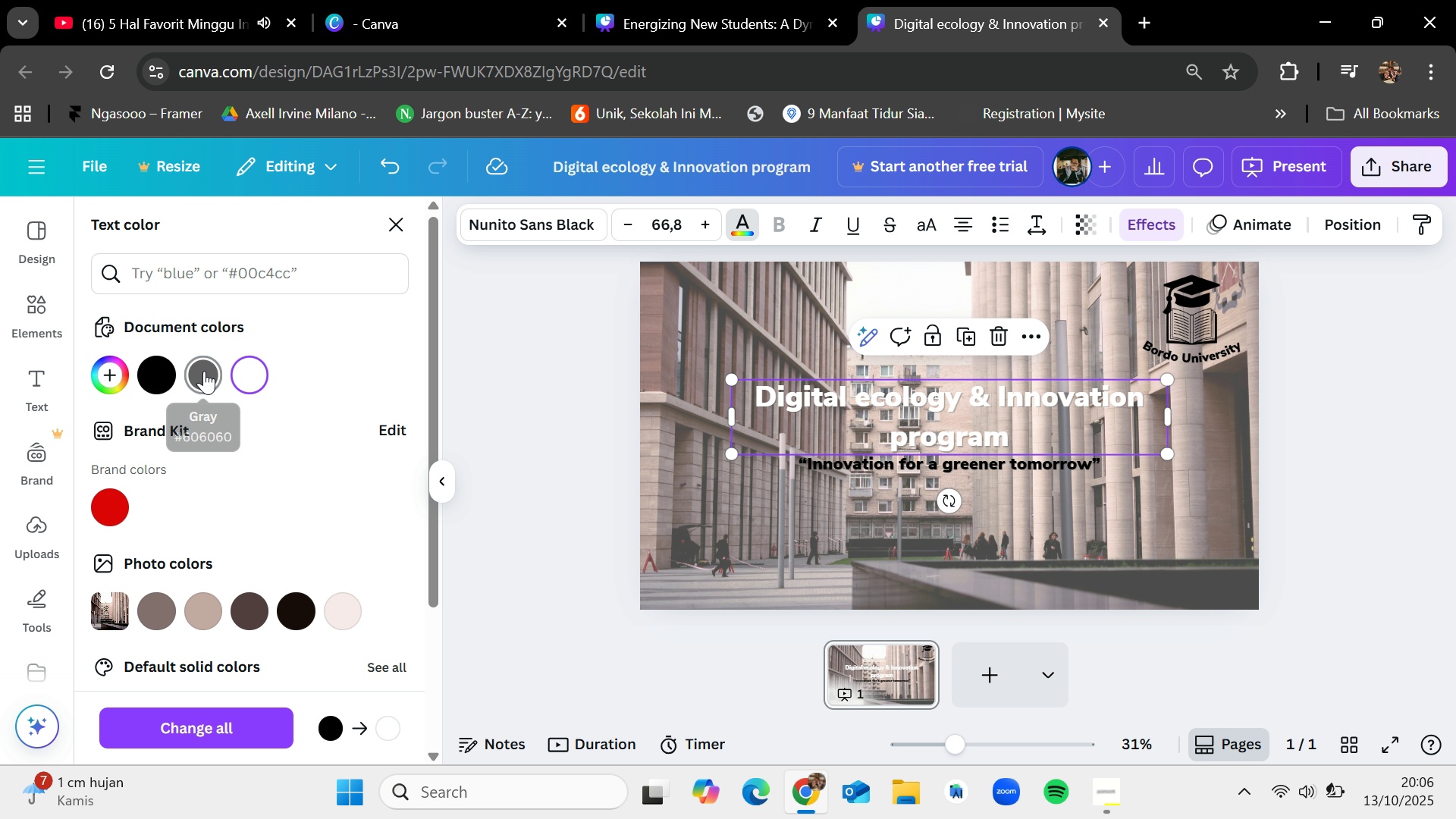 
left_click([162, 371])
 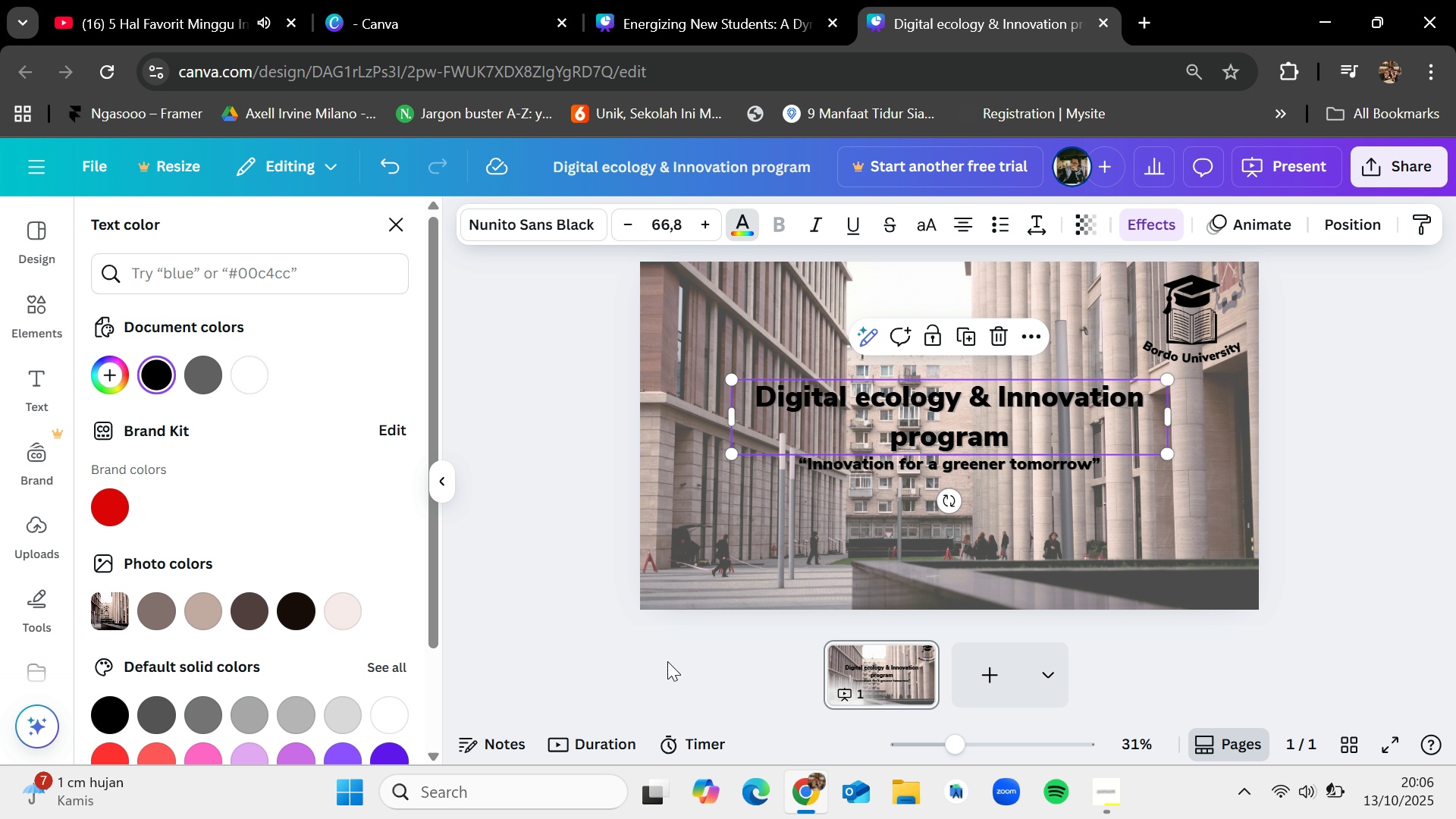 
left_click([667, 661])
 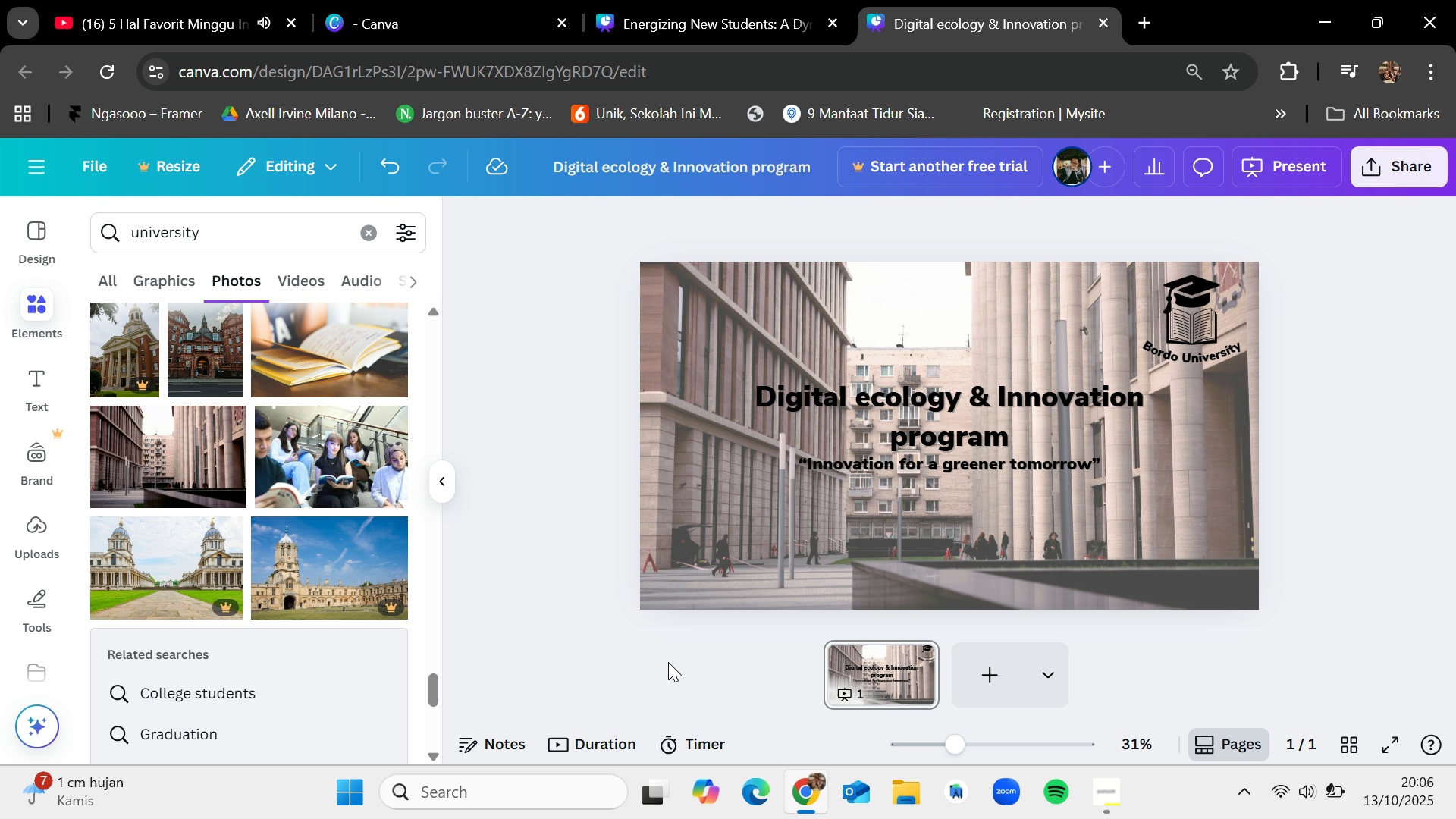 
left_click([667, 662])
 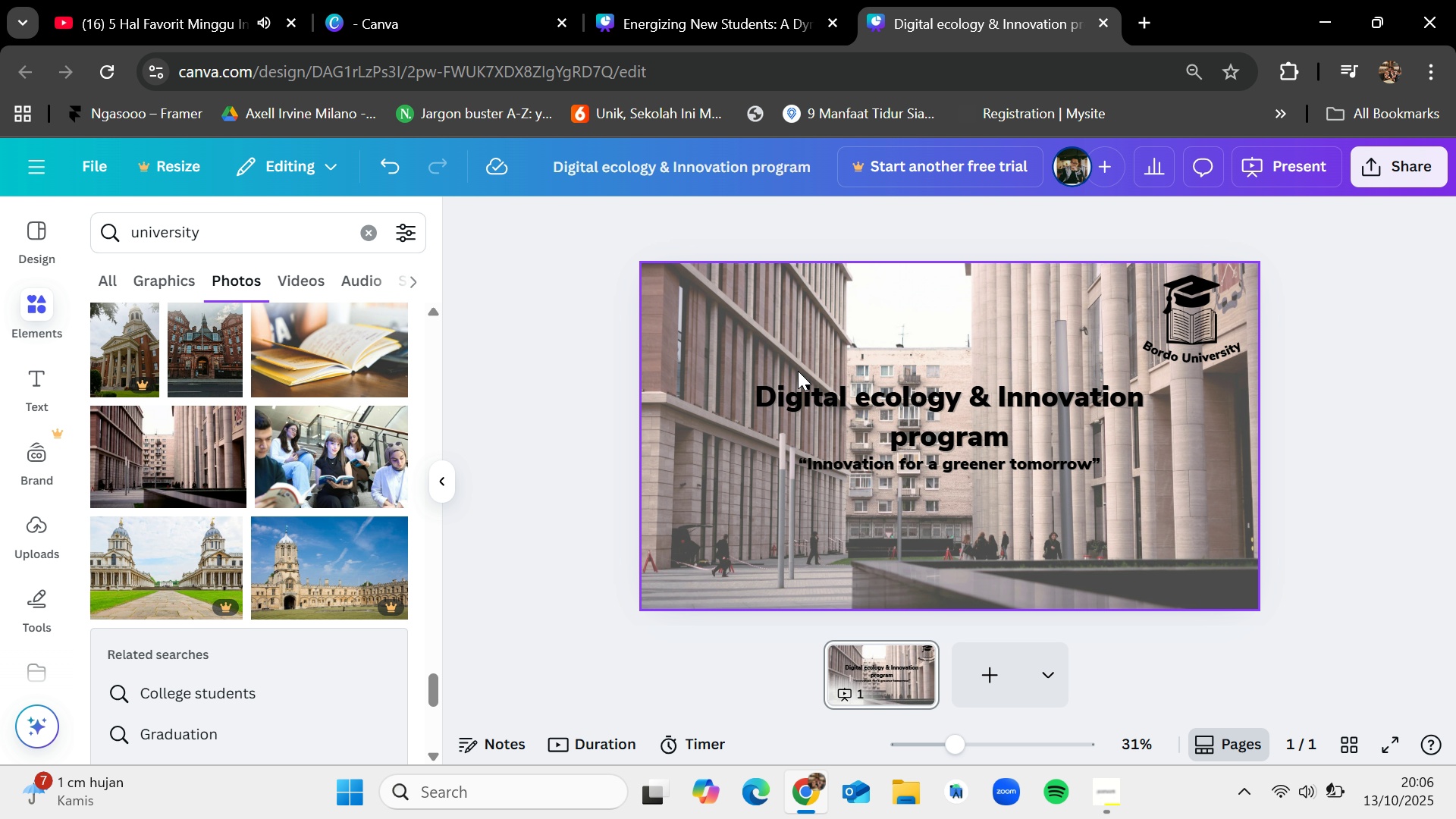 
left_click_drag(start_coordinate=[789, 368], to_coordinate=[1113, 486])
 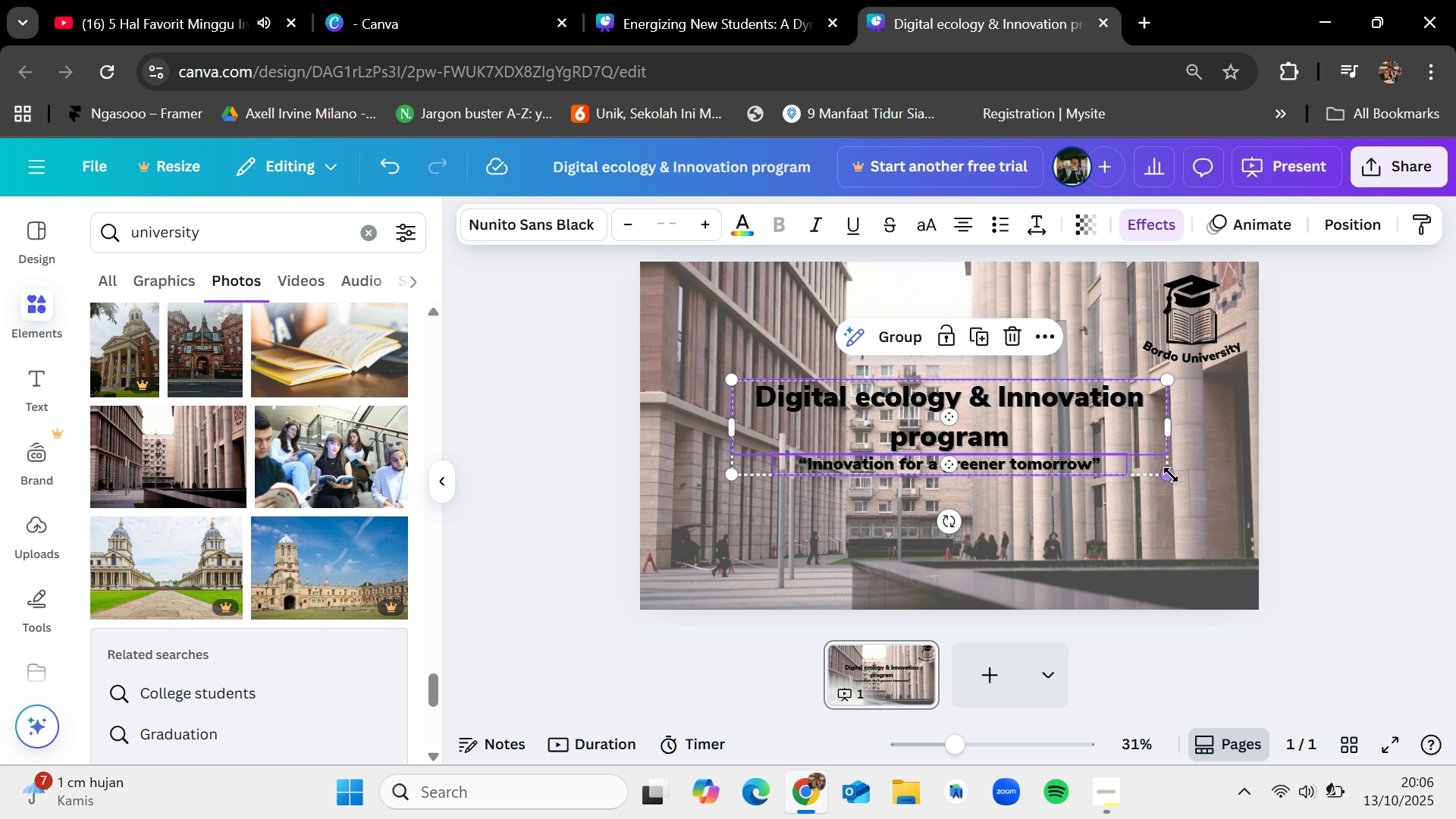 
left_click_drag(start_coordinate=[1168, 473], to_coordinate=[1203, 516])
 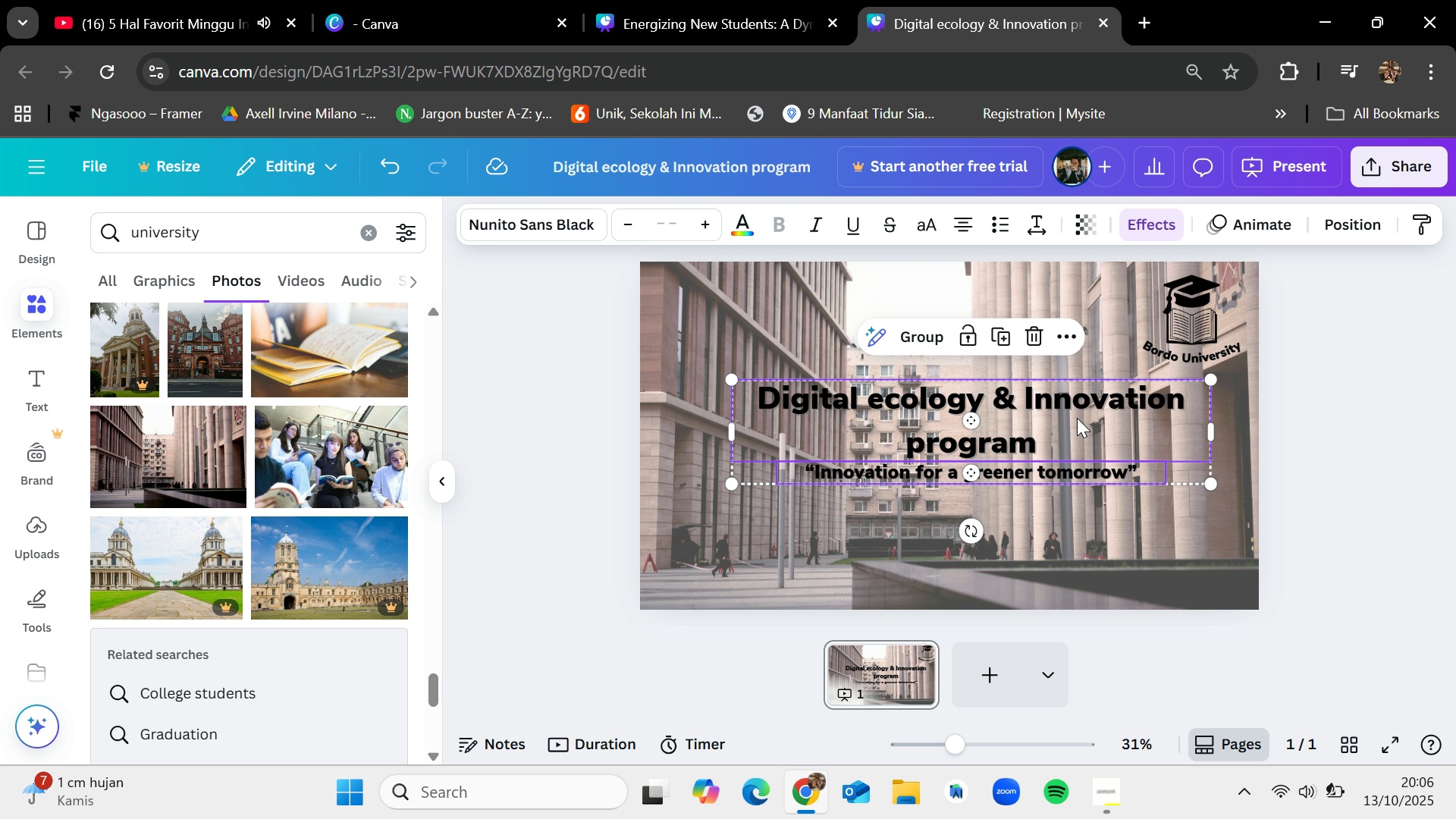 
left_click_drag(start_coordinate=[1076, 422], to_coordinate=[1054, 430])
 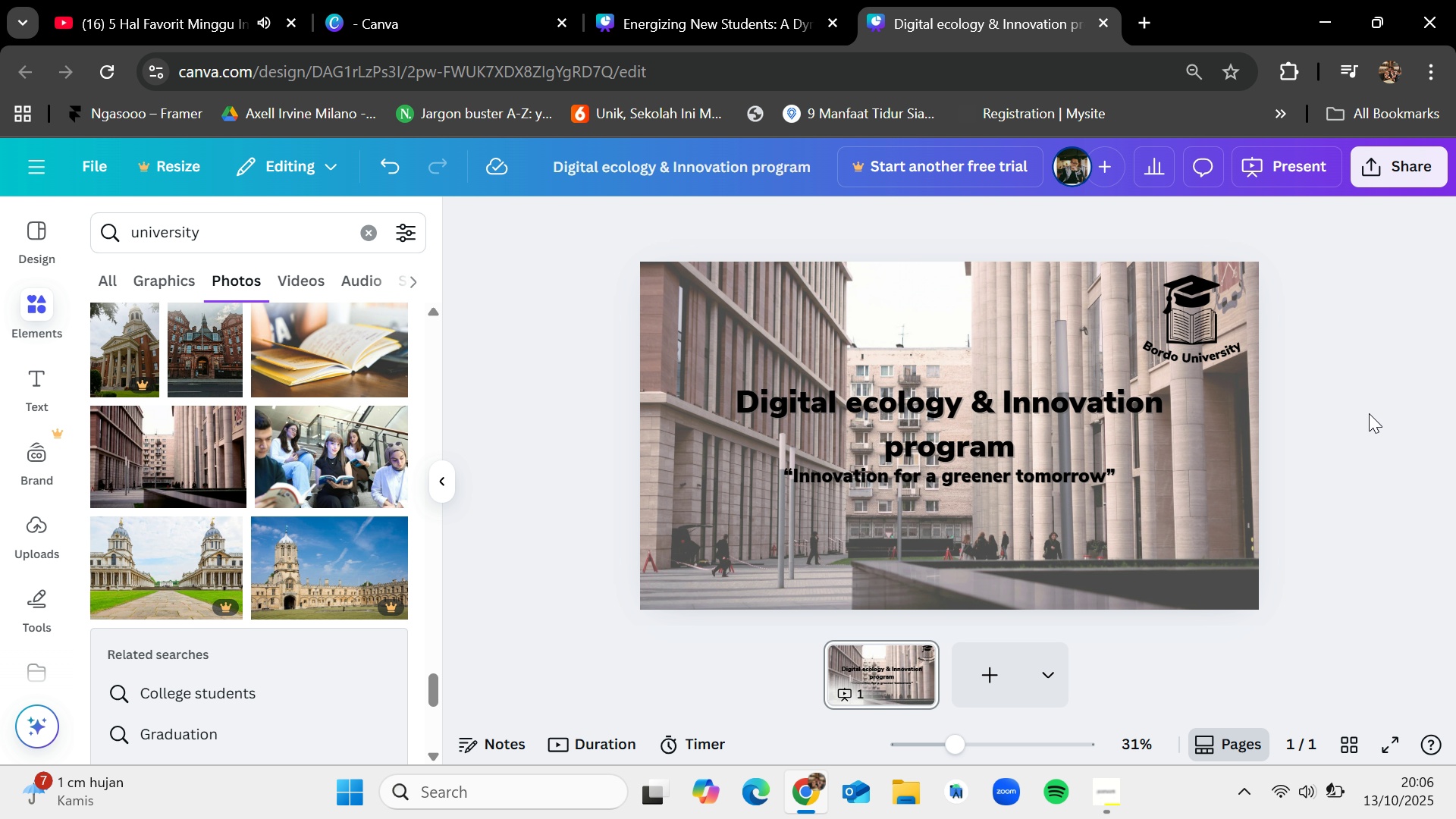 
left_click([1369, 413])
 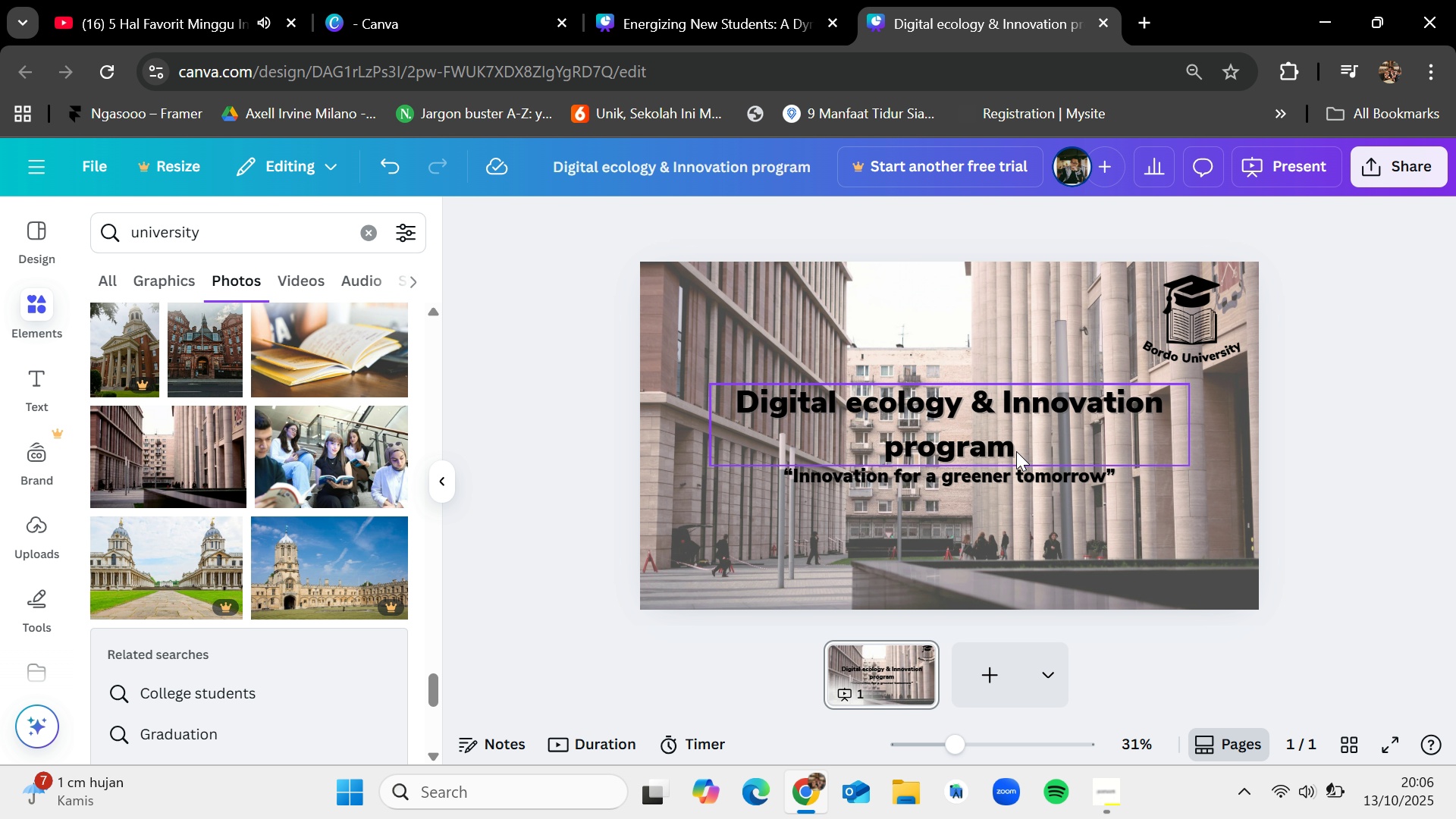 
left_click_drag(start_coordinate=[1009, 451], to_coordinate=[1008, 434])
 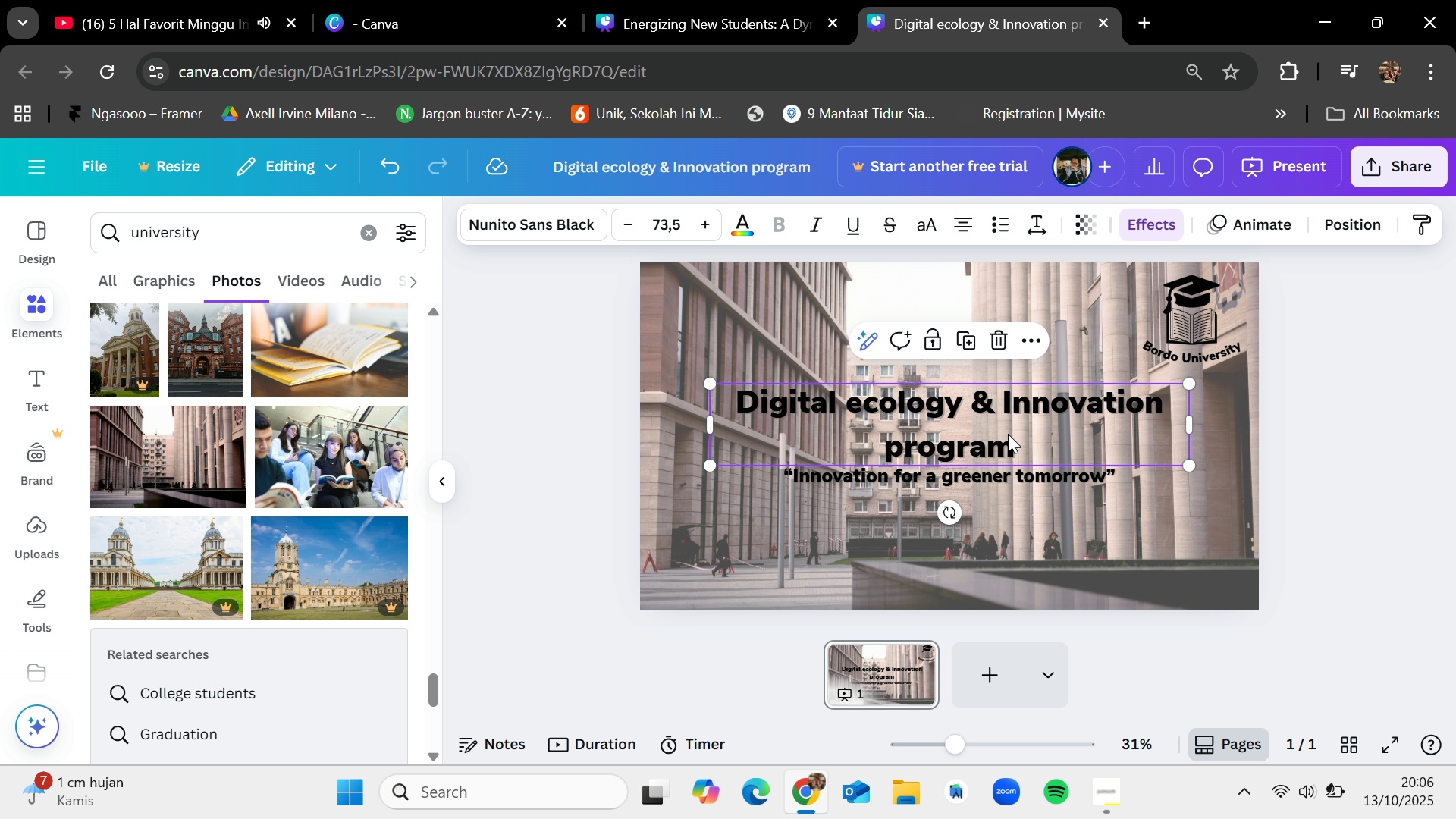 
key(Control+Z)
 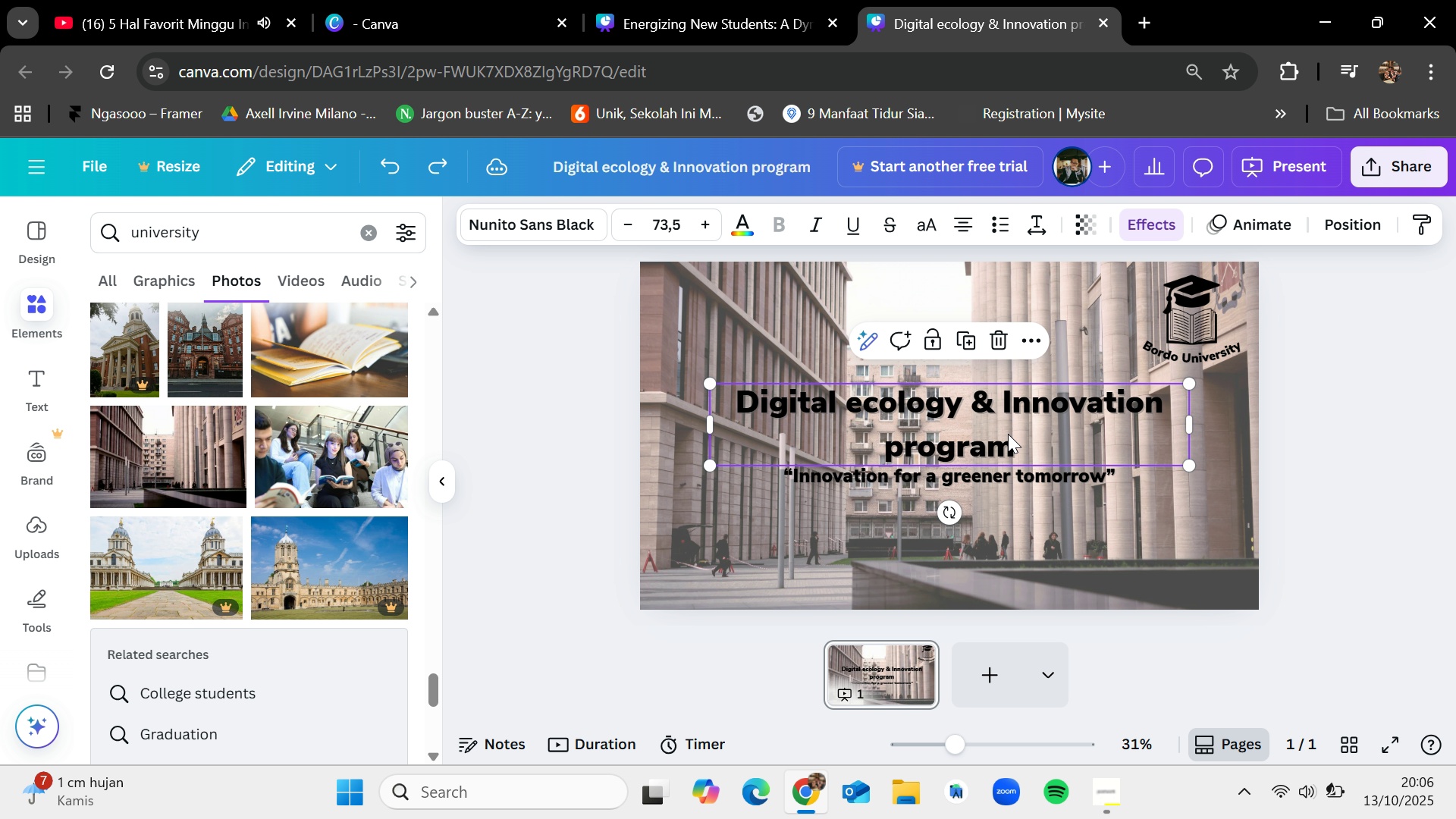 
key(Control+Z)
 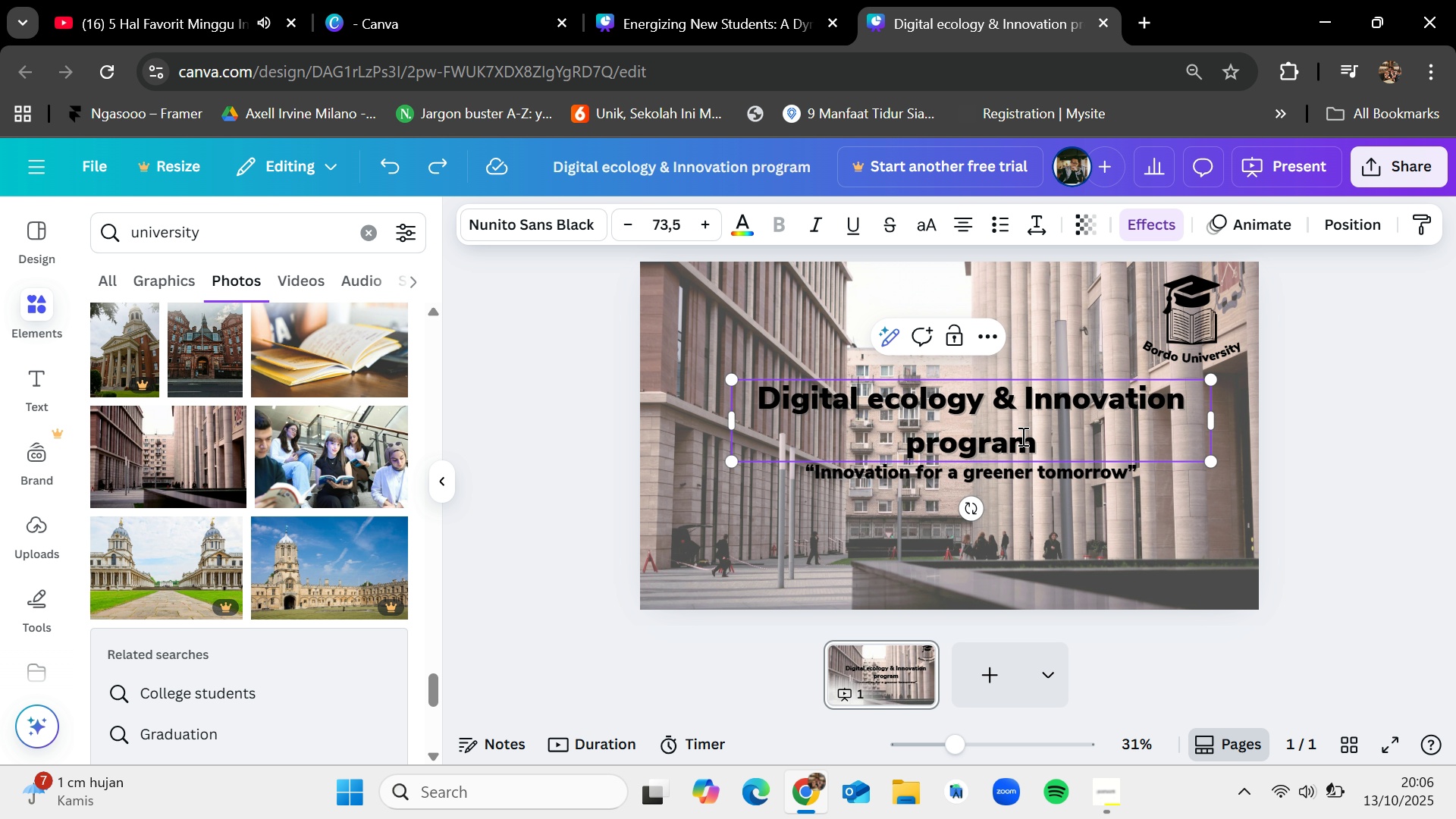 
left_click([1023, 436])
 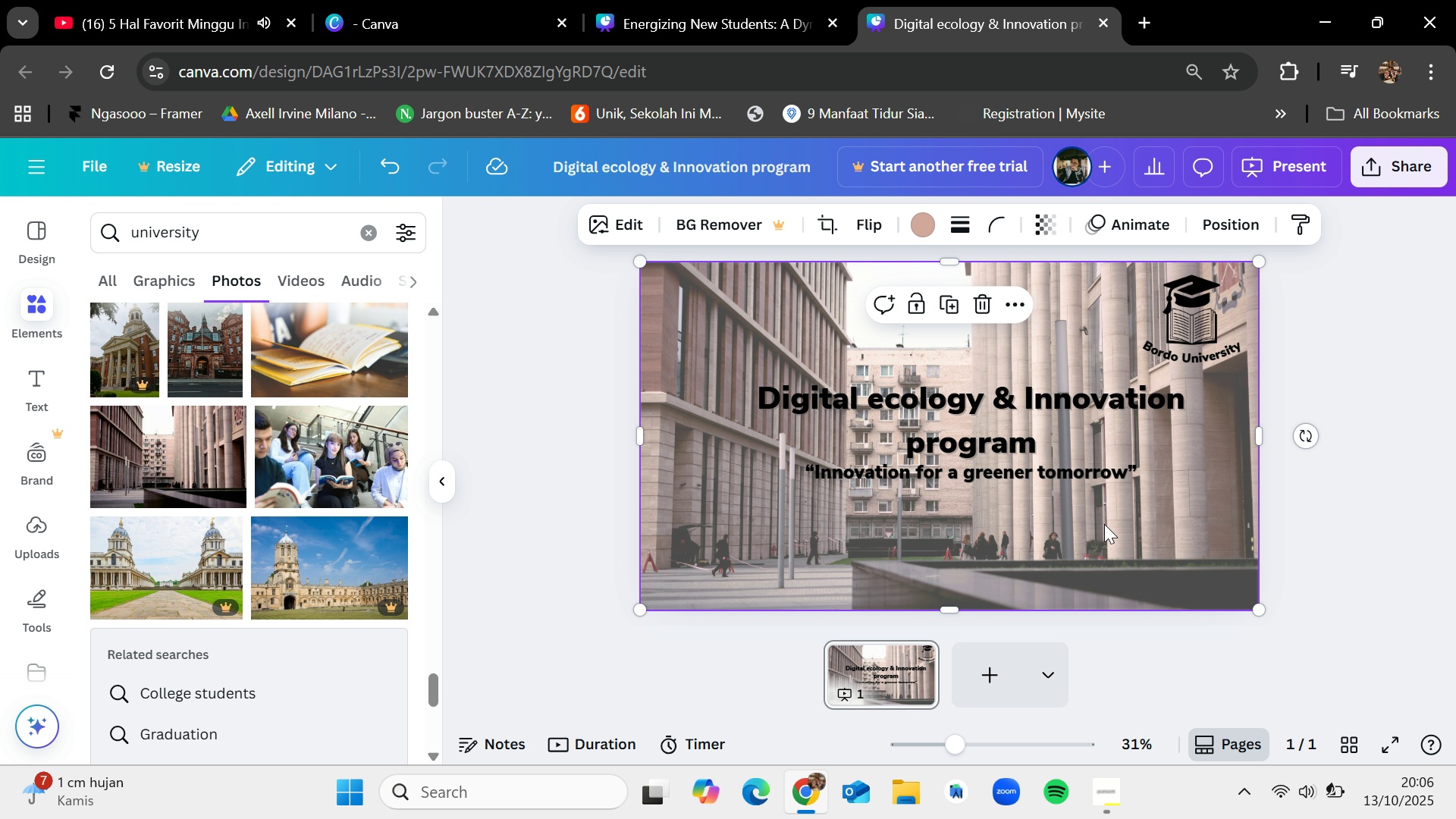 
left_click_drag(start_coordinate=[1116, 526], to_coordinate=[1067, 453])
 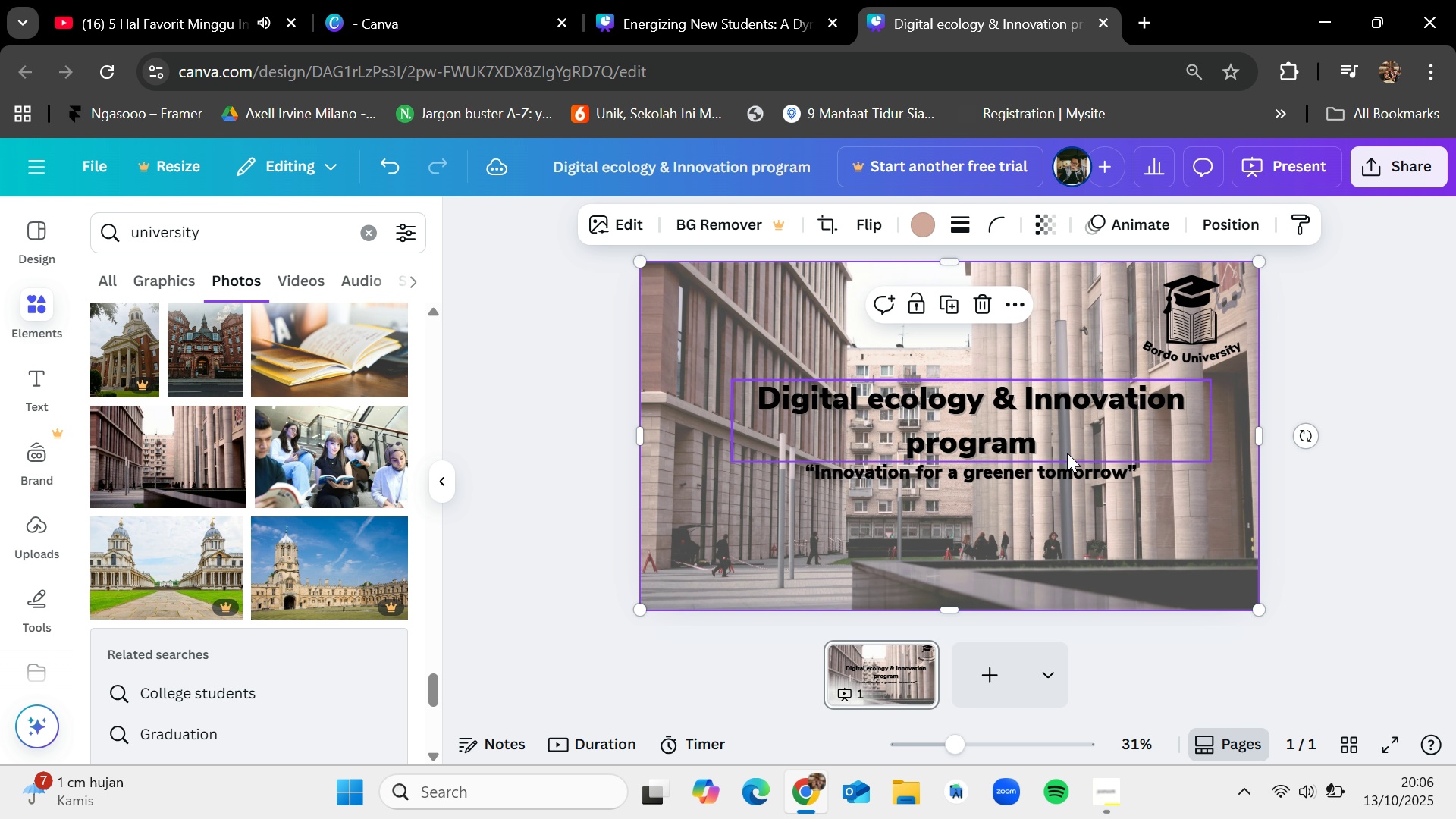 
key(Control+Z)
 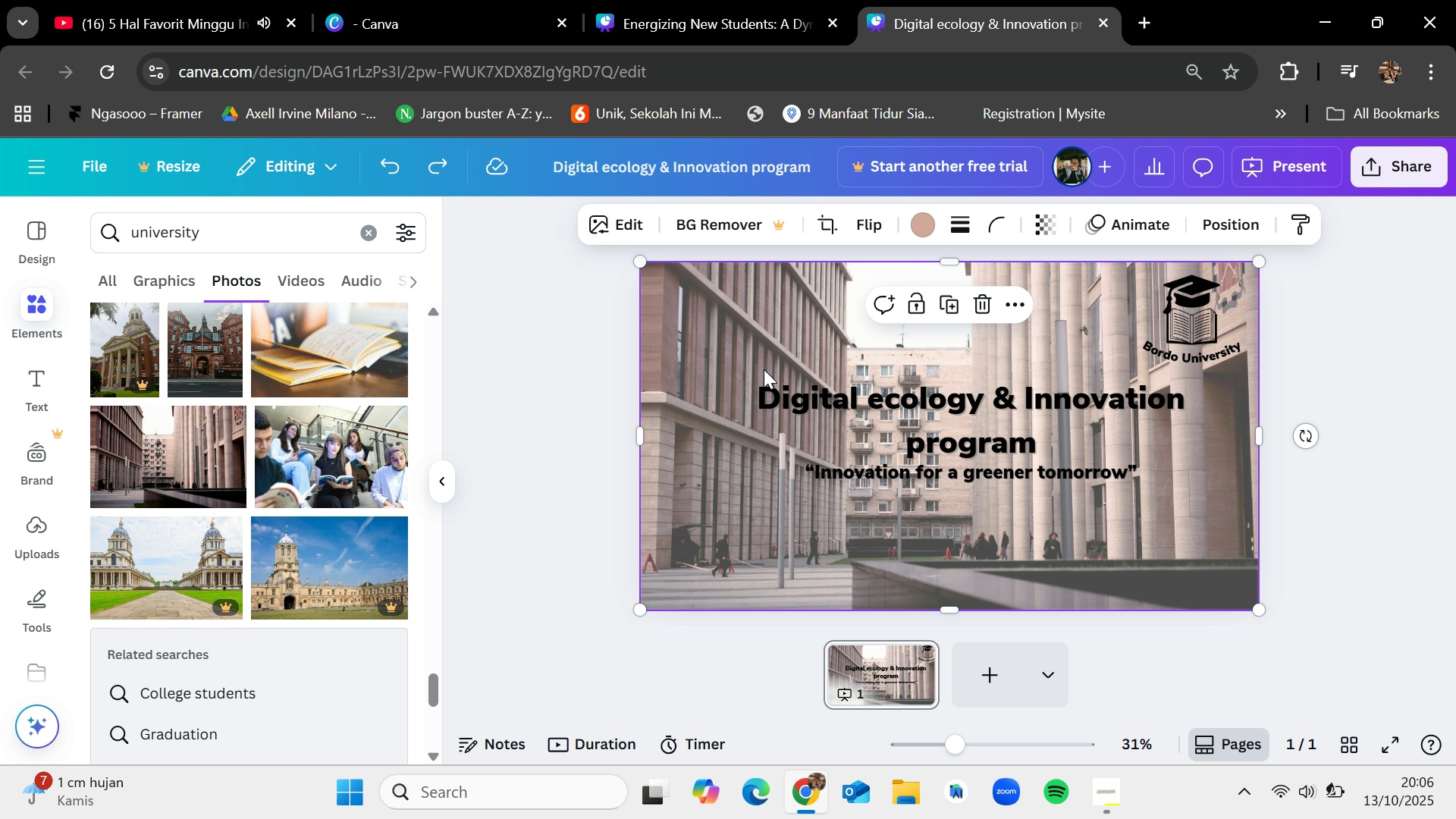 
left_click([764, 365])
 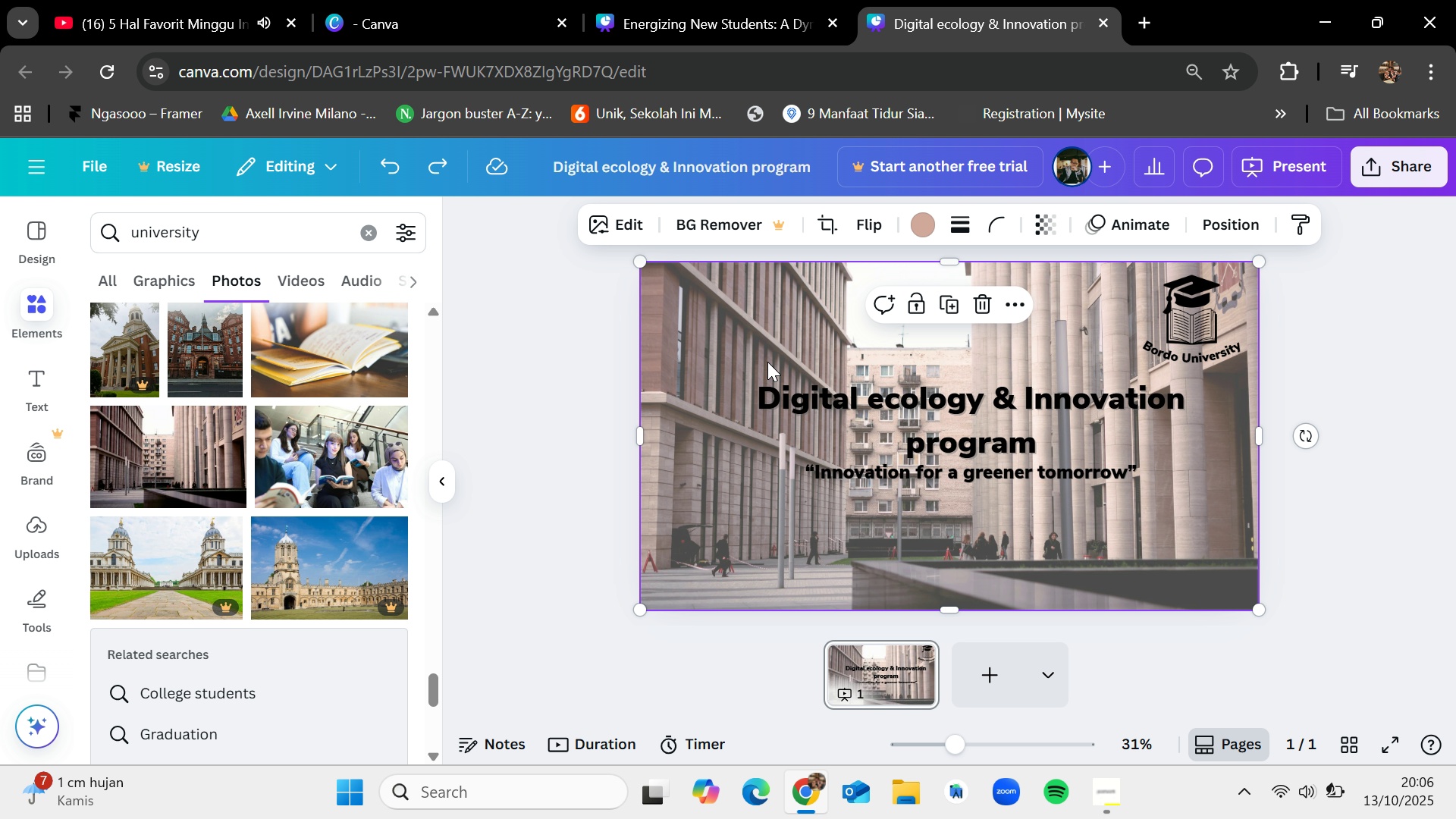 
left_click_drag(start_coordinate=[767, 362], to_coordinate=[764, 355])
 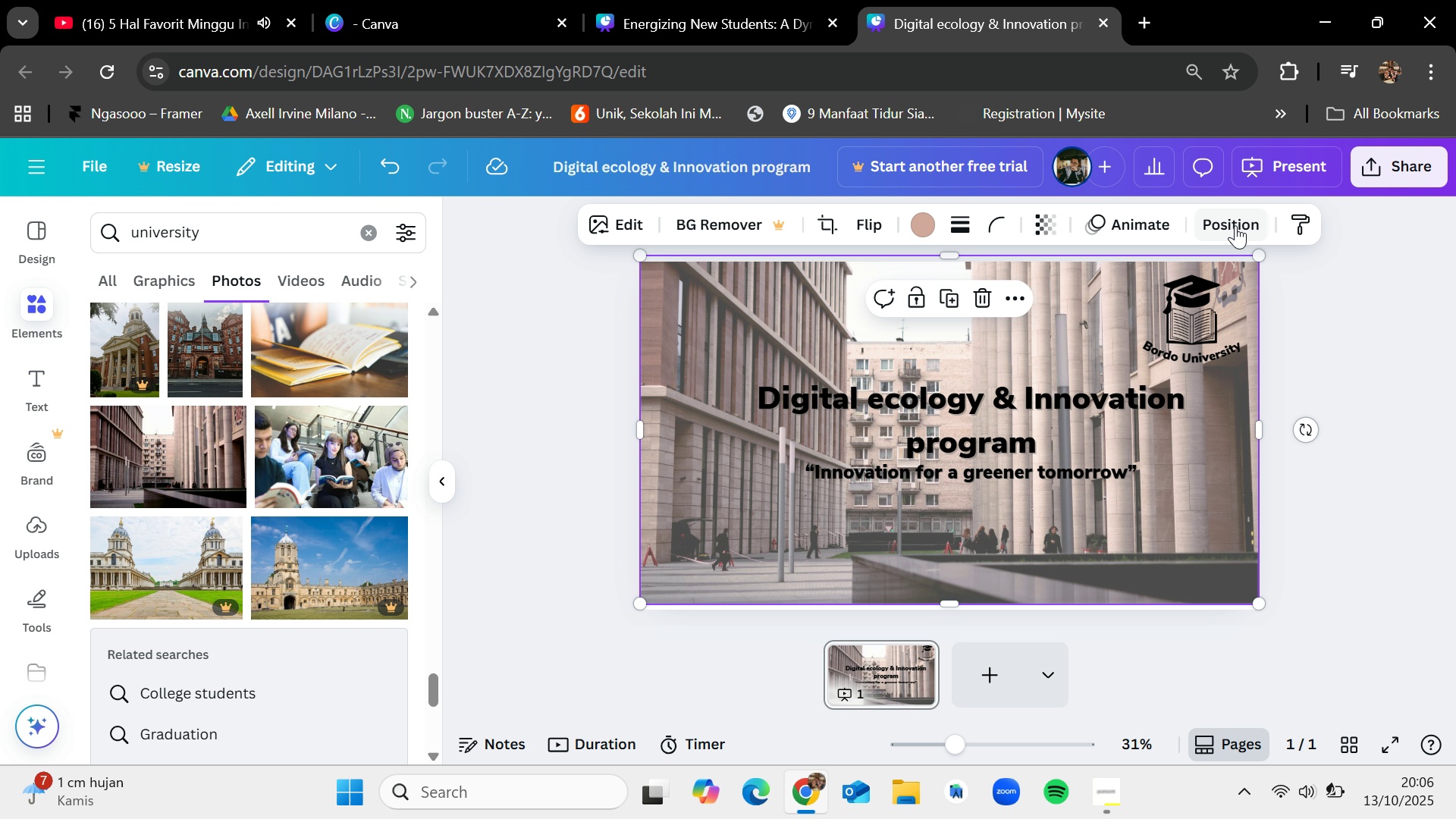 
left_click([1235, 224])
 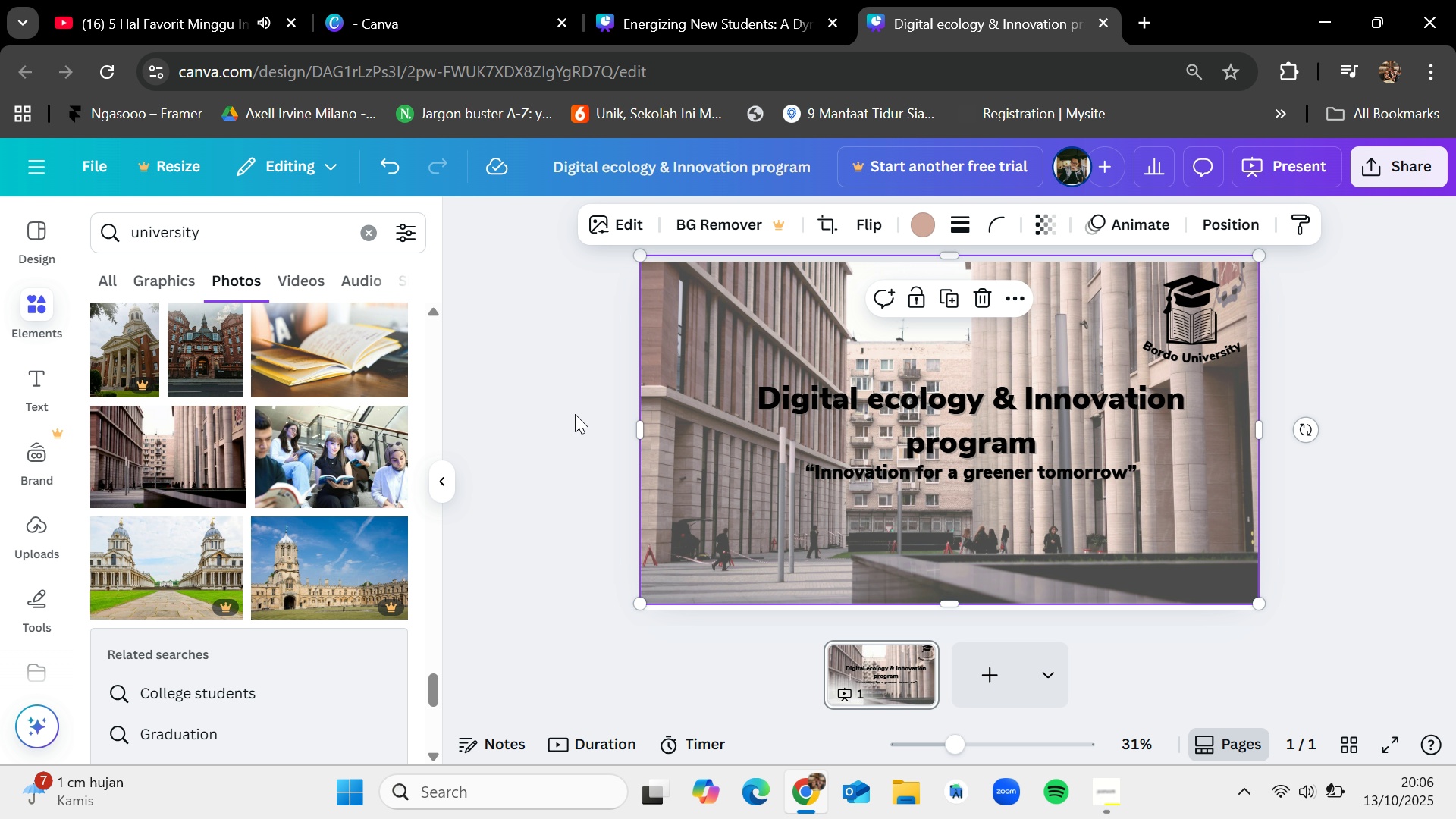 
double_click([575, 414])
 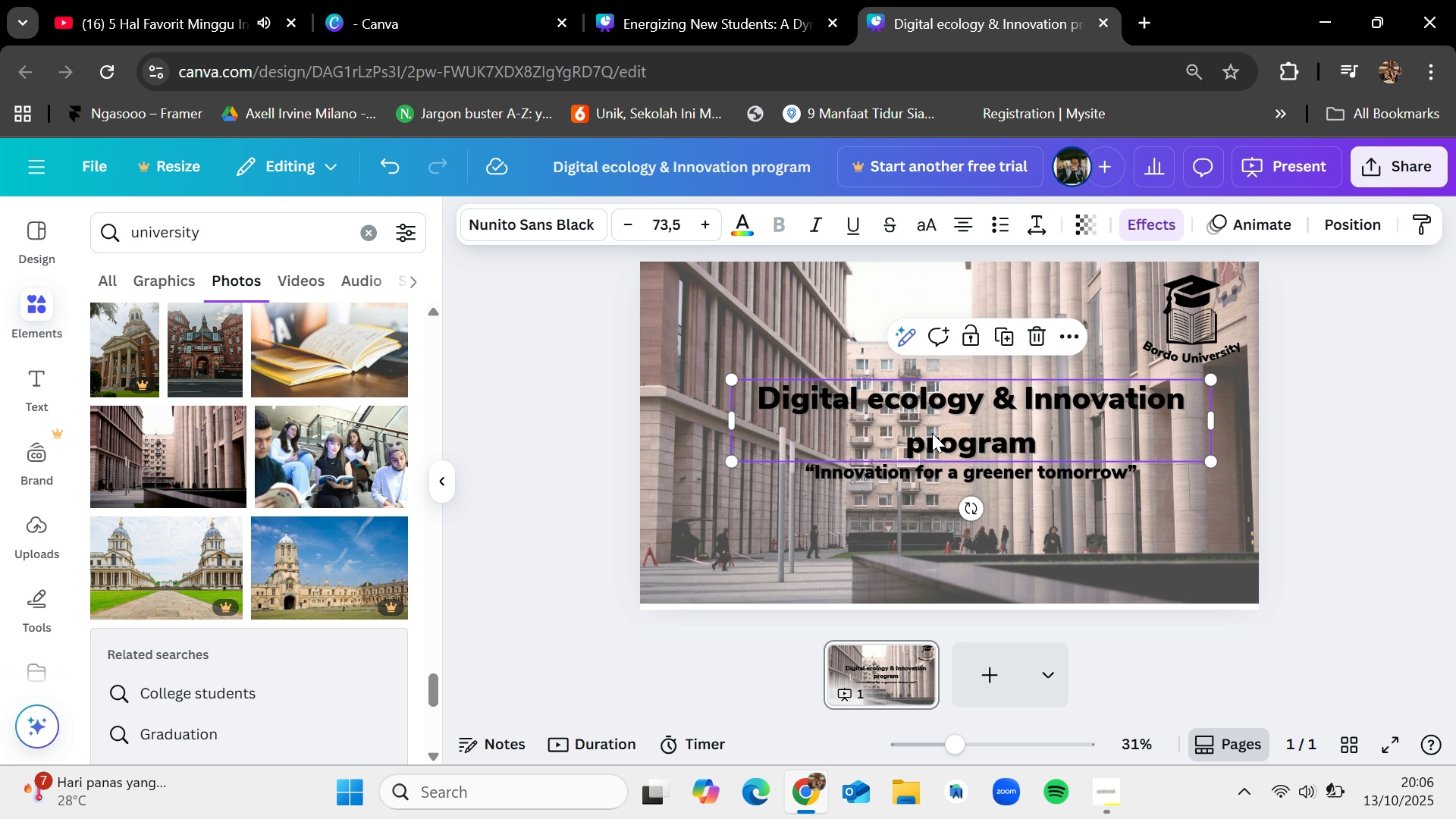 
left_click([932, 433])
 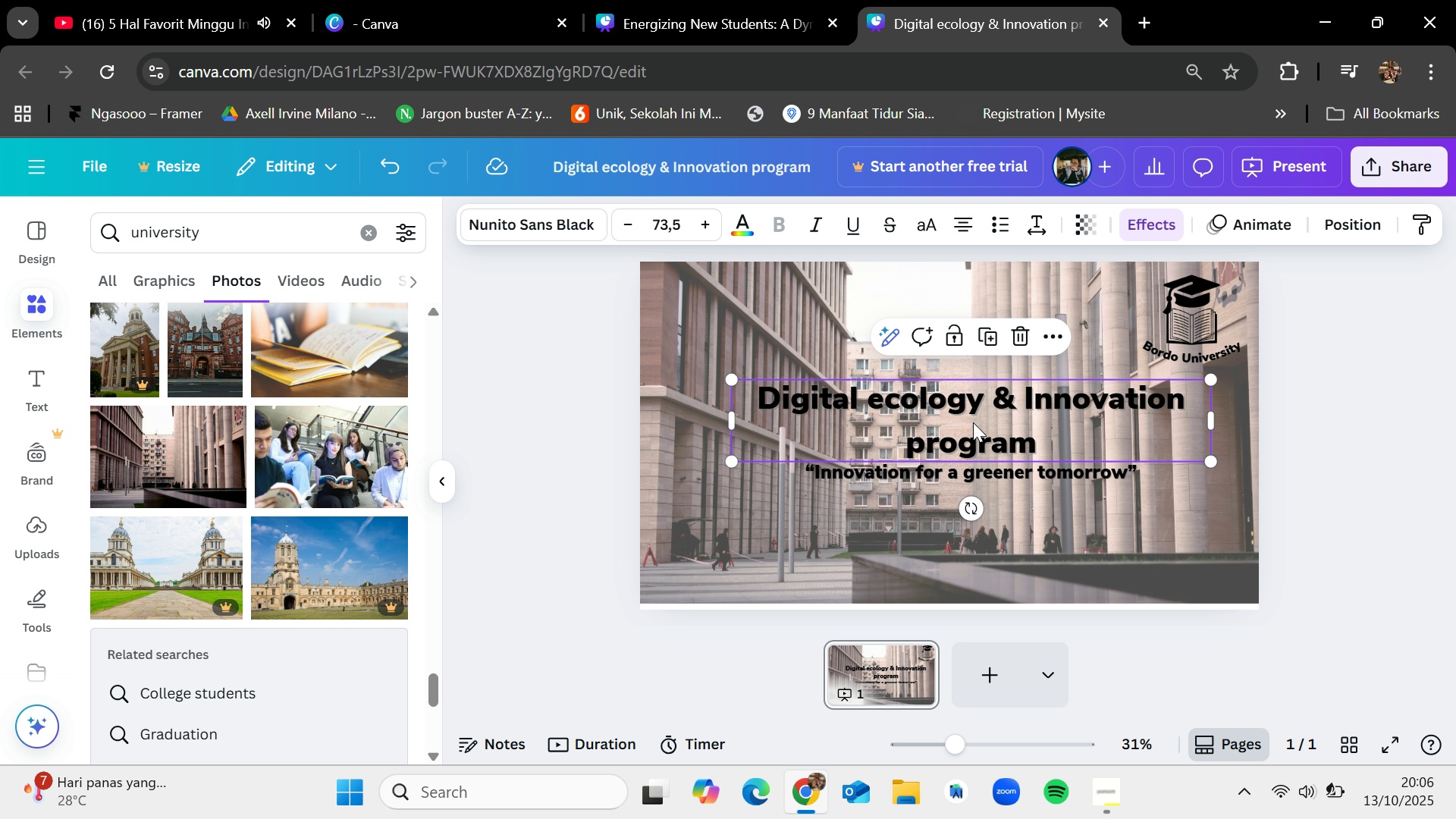 
left_click_drag(start_coordinate=[973, 422], to_coordinate=[966, 417])
 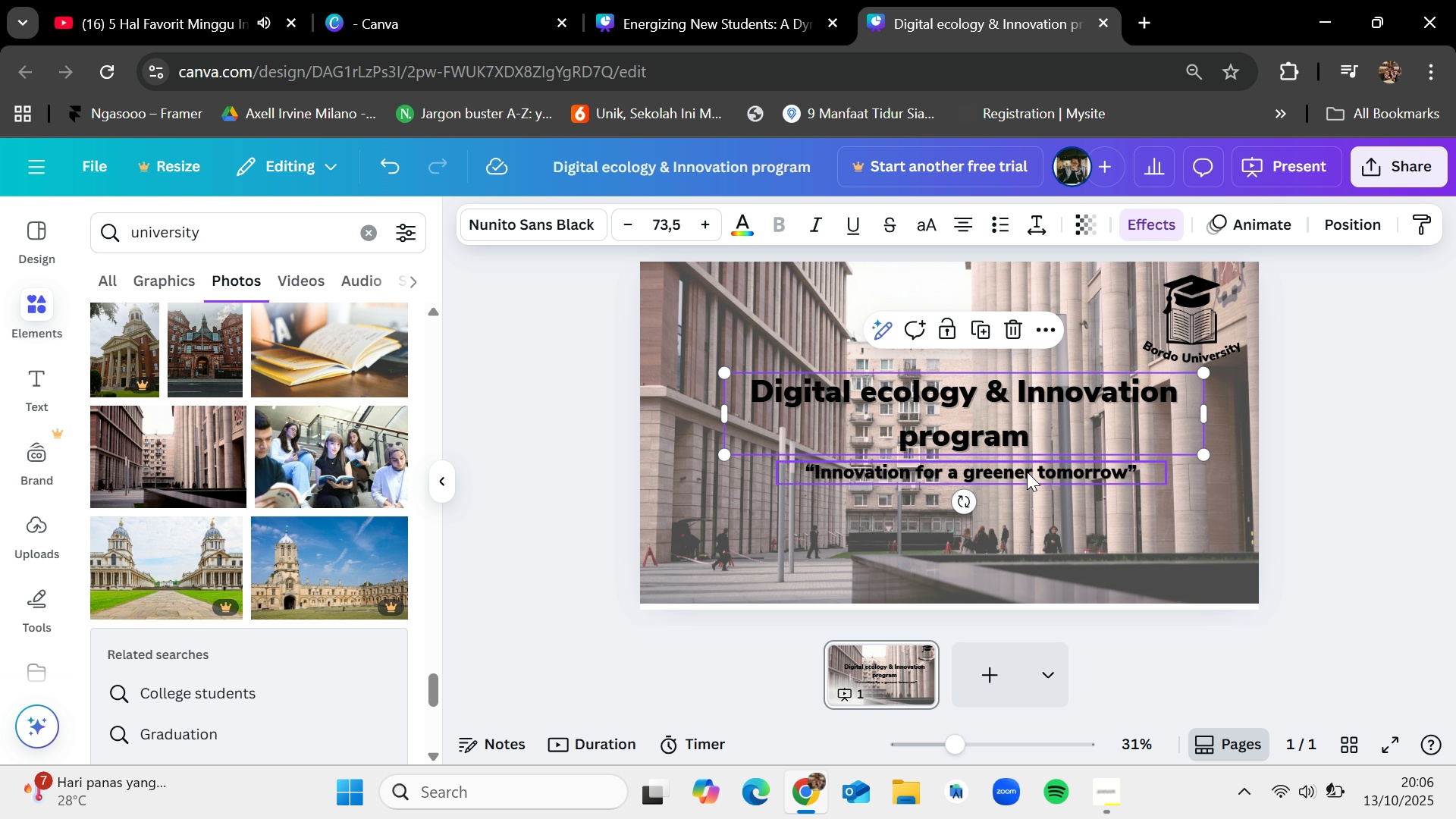 
left_click_drag(start_coordinate=[1027, 472], to_coordinate=[1025, 466])
 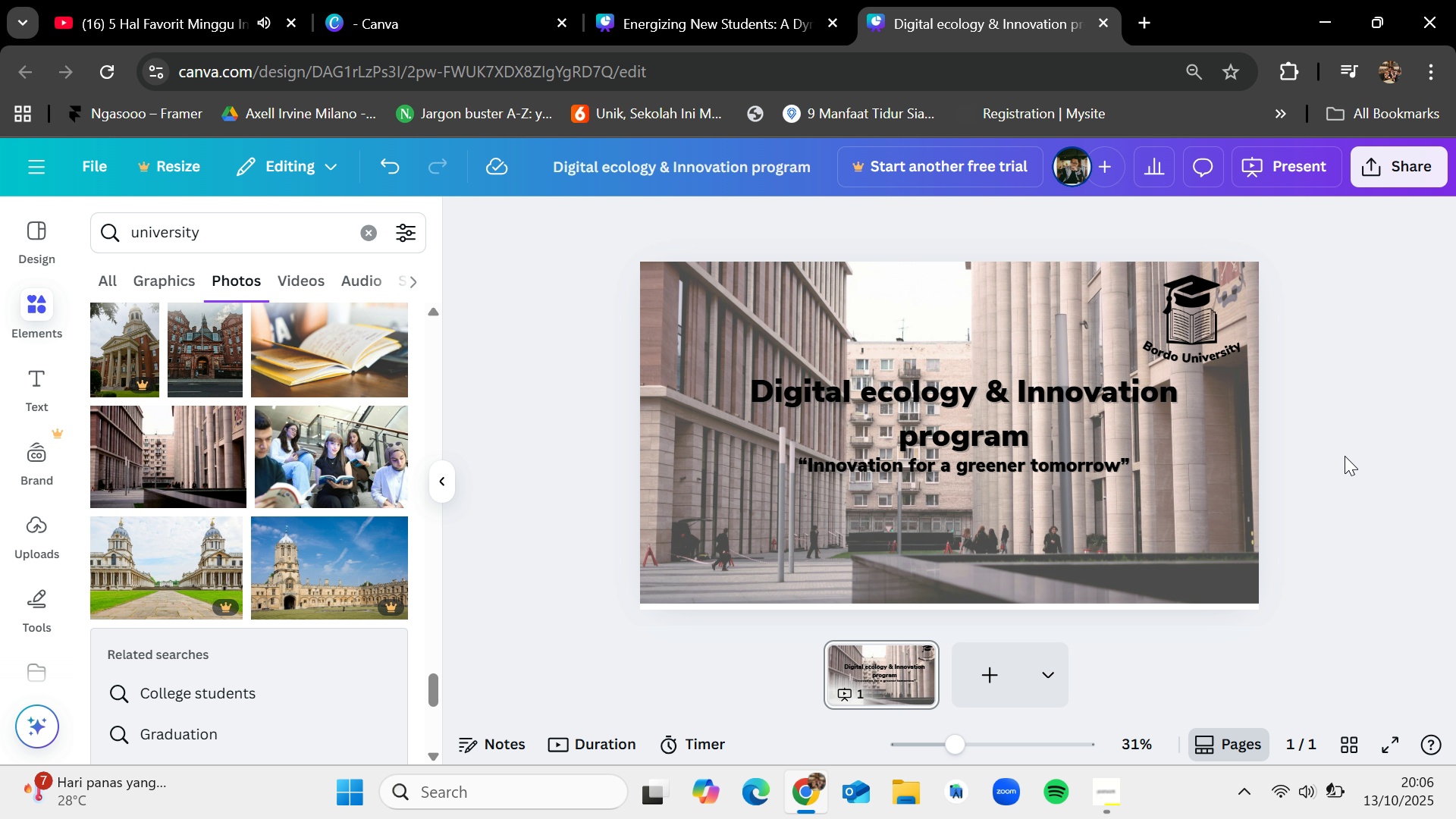 
left_click([1345, 456])
 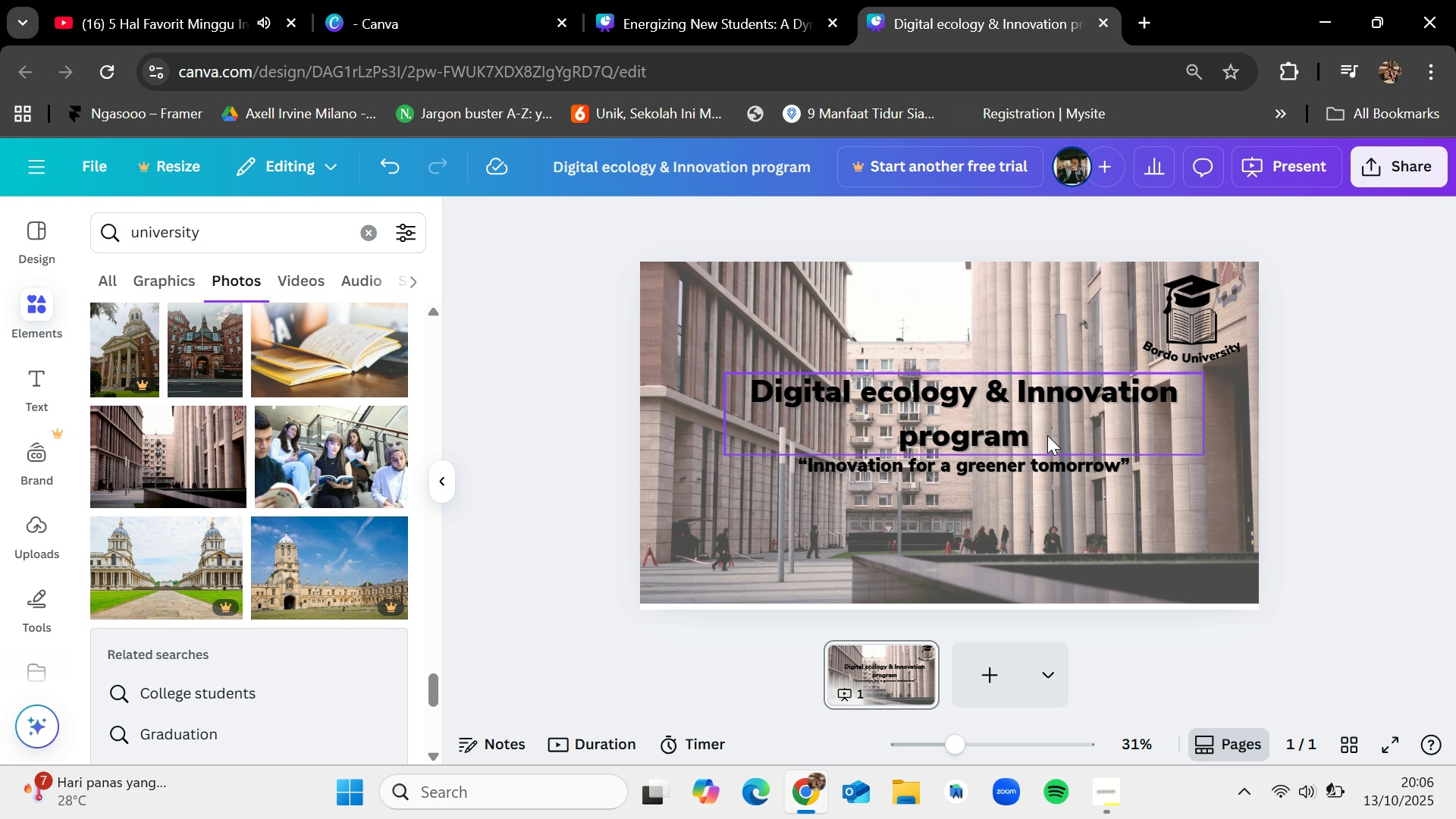 
left_click_drag(start_coordinate=[987, 409], to_coordinate=[996, 415])
 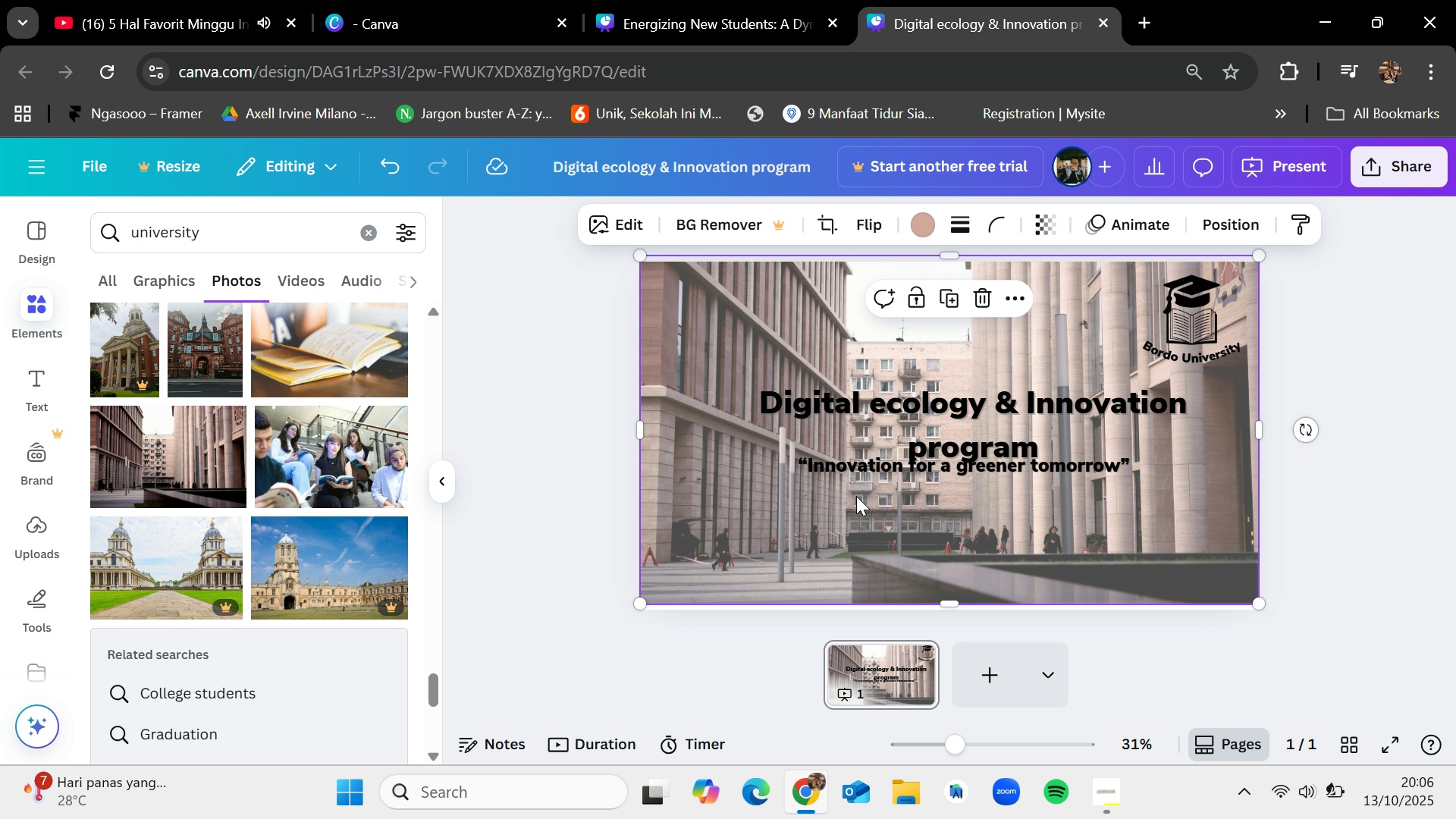 
left_click([856, 496])
 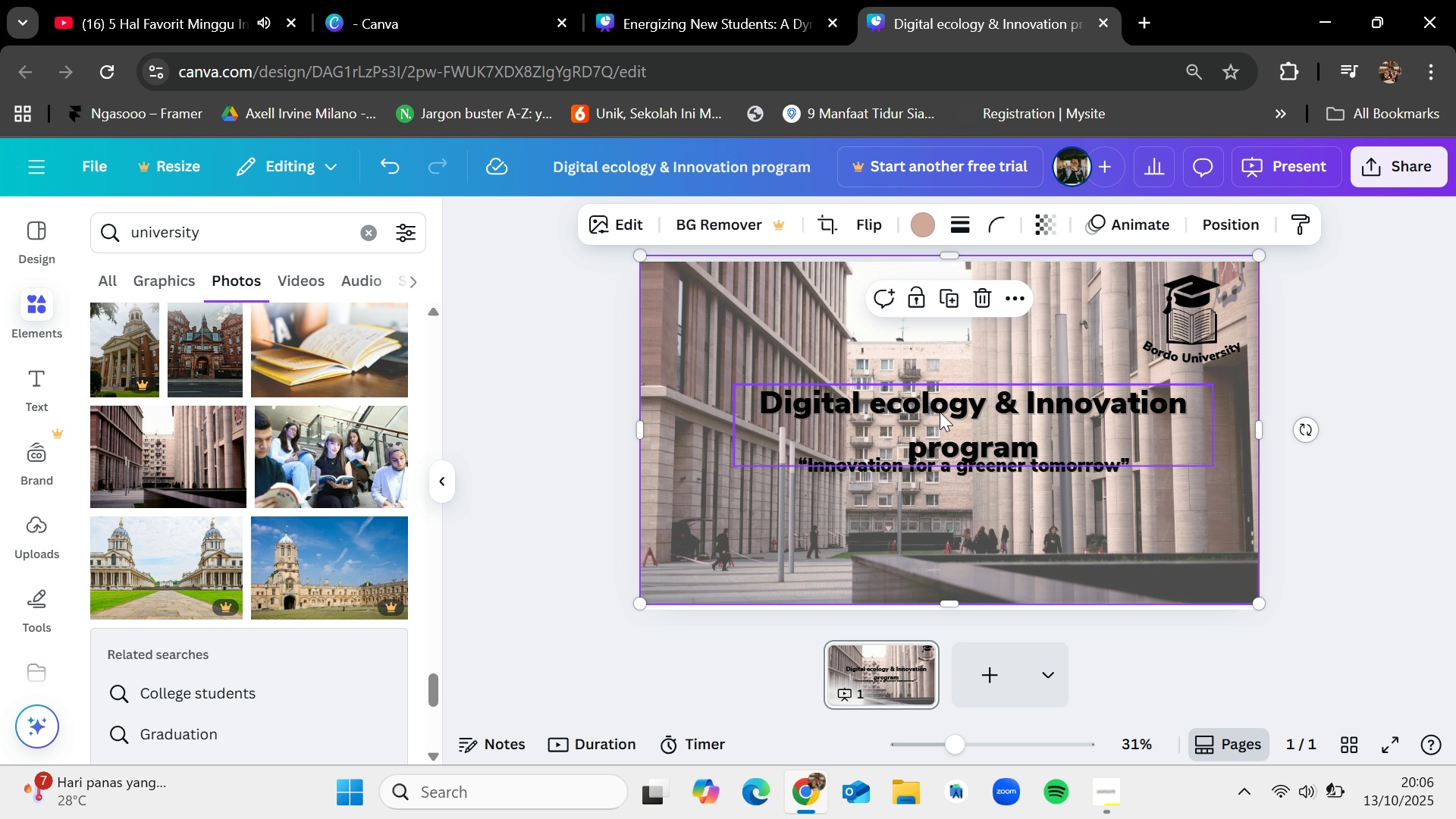 
left_click_drag(start_coordinate=[942, 419], to_coordinate=[933, 399])
 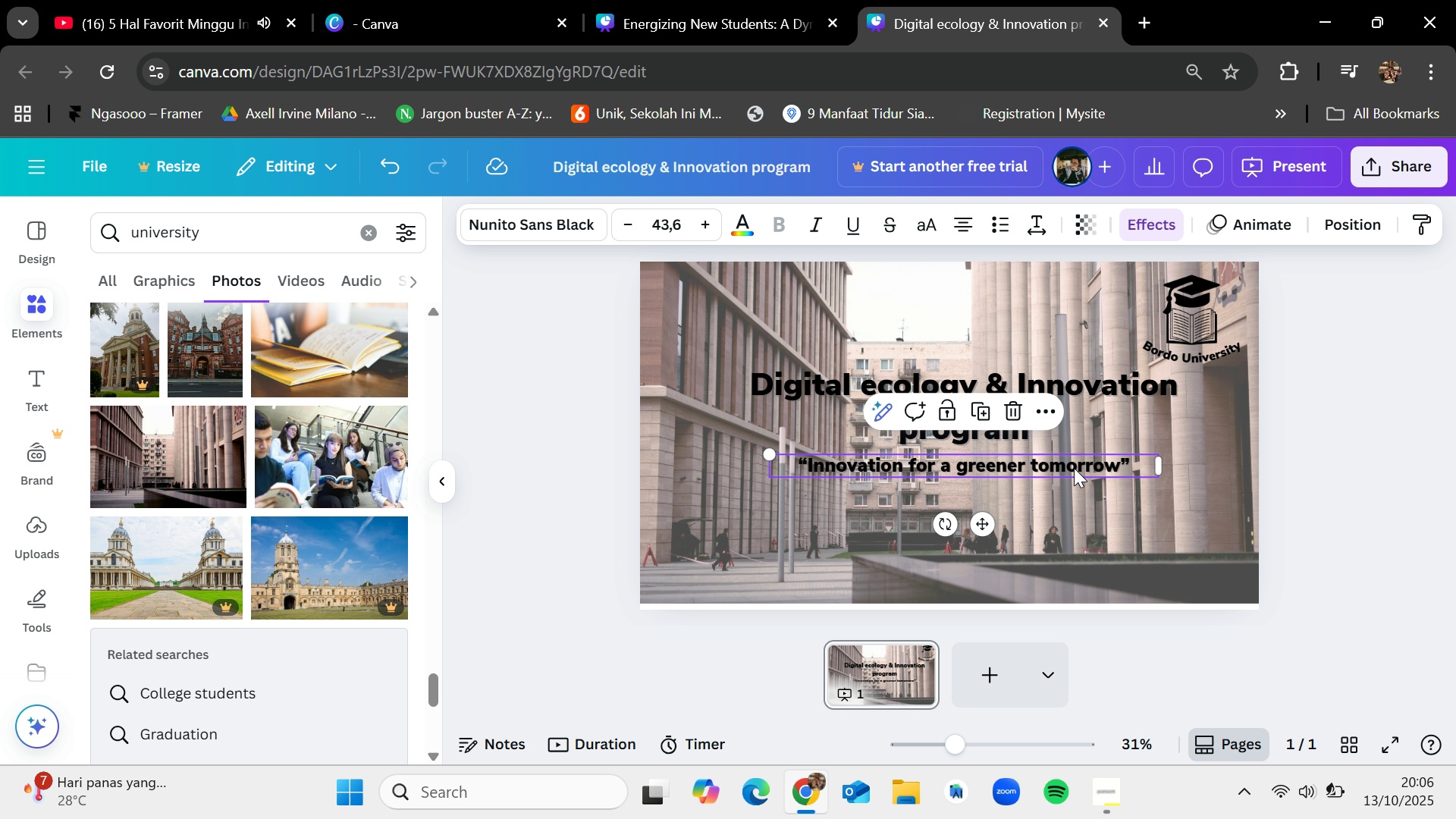 
left_click_drag(start_coordinate=[1075, 468], to_coordinate=[1065, 472])
 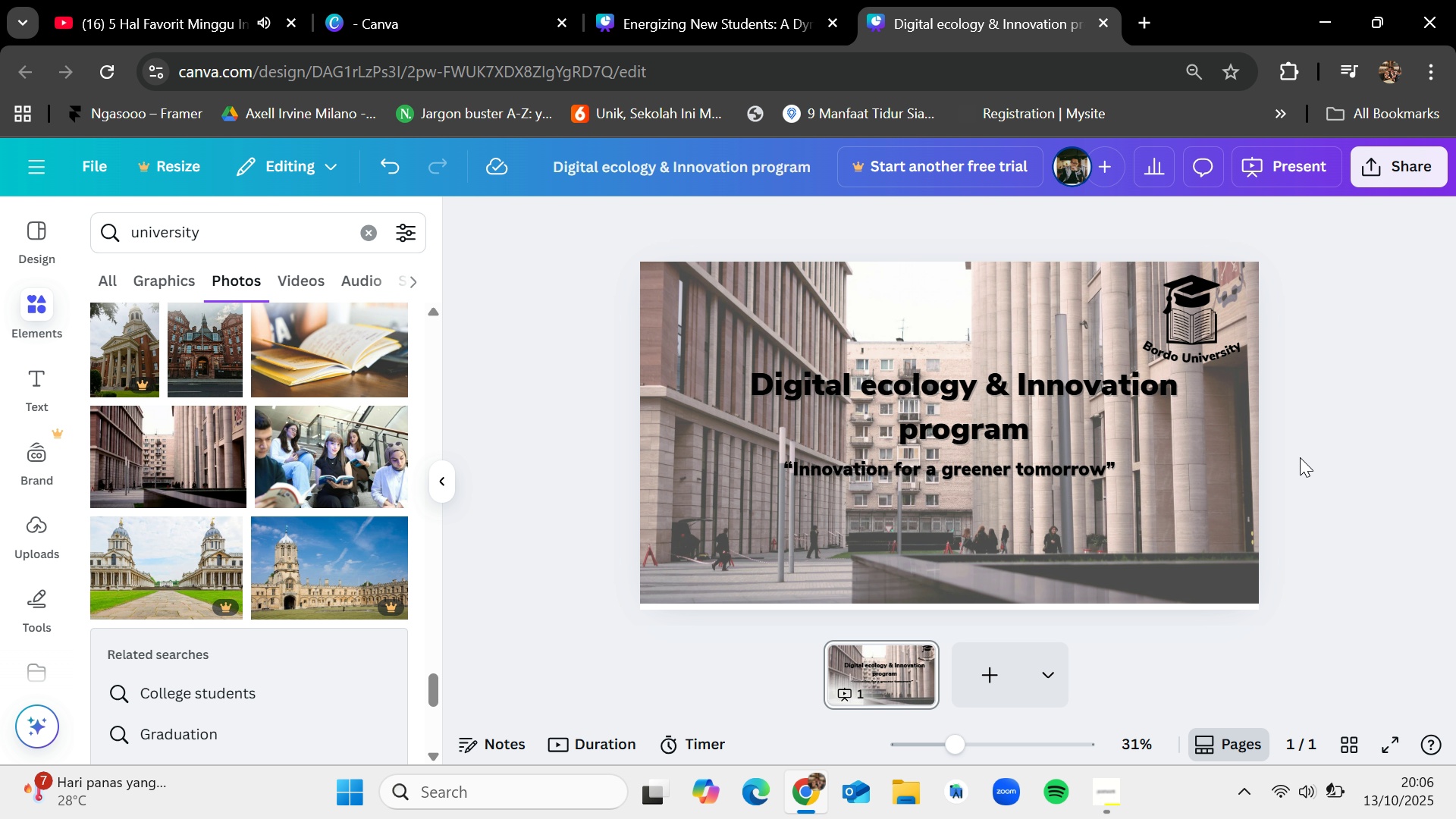 
left_click([1300, 457])
 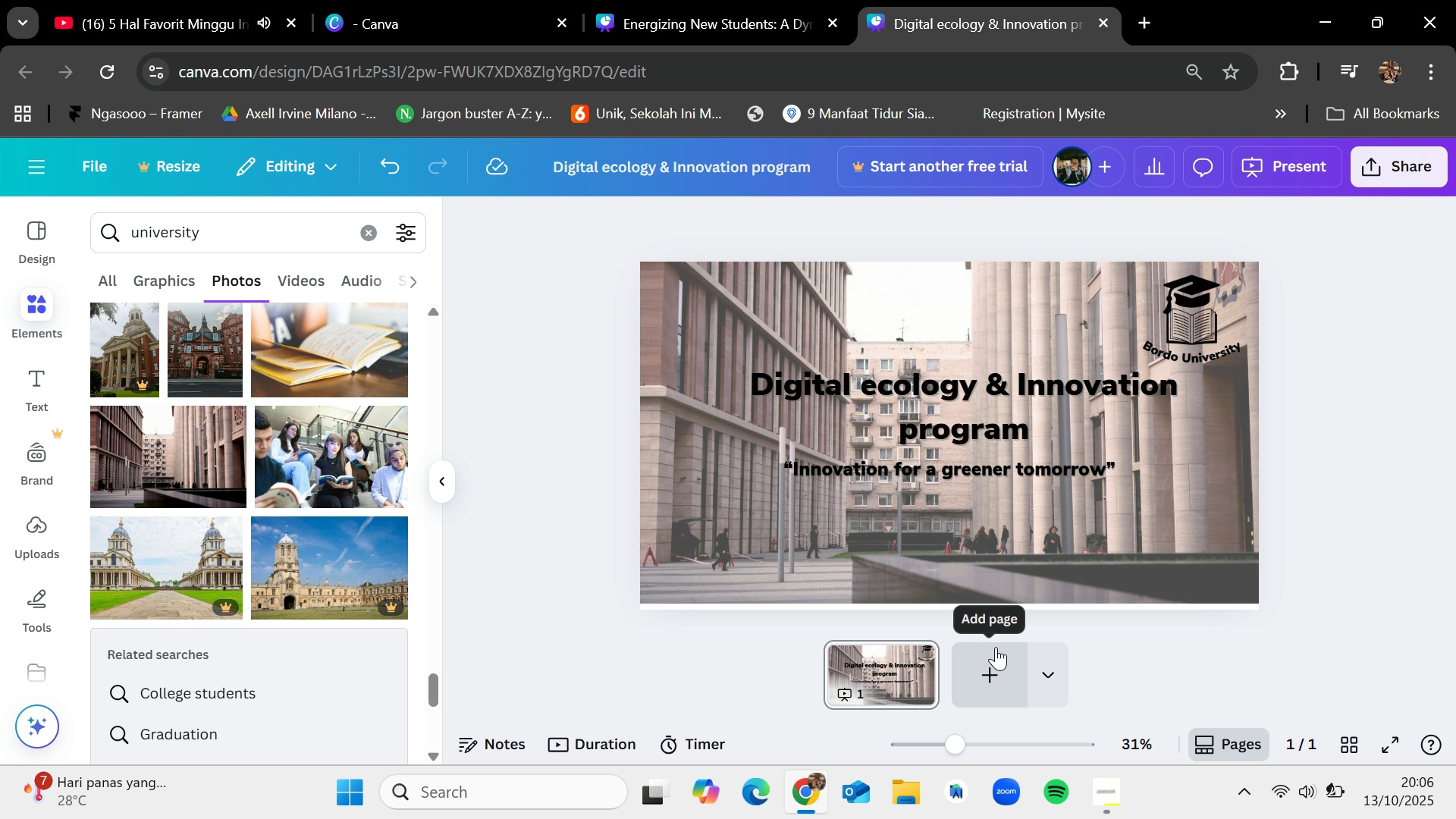 
left_click([996, 647])
 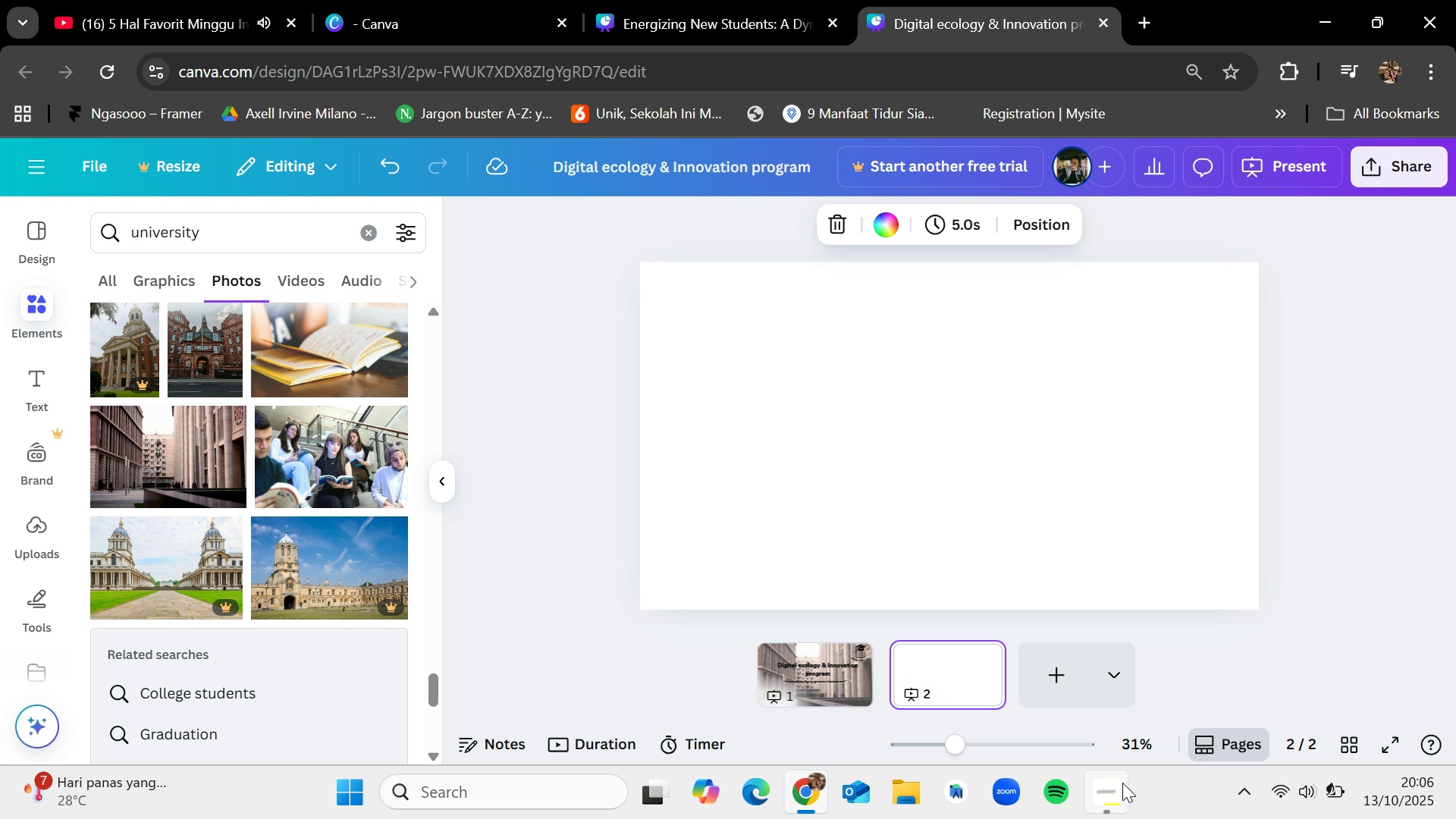 
left_click([1122, 784])
 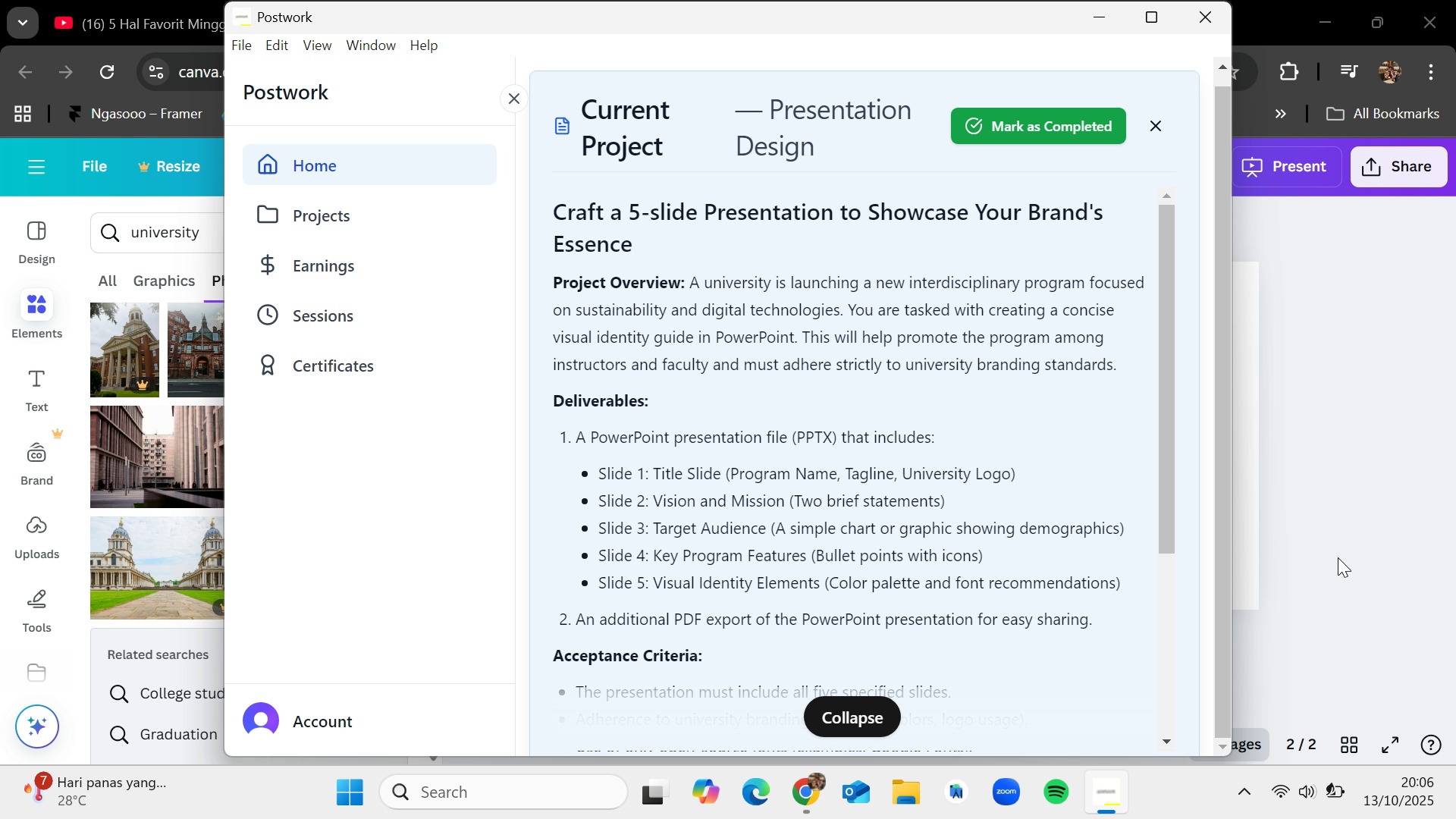 
left_click([1338, 557])
 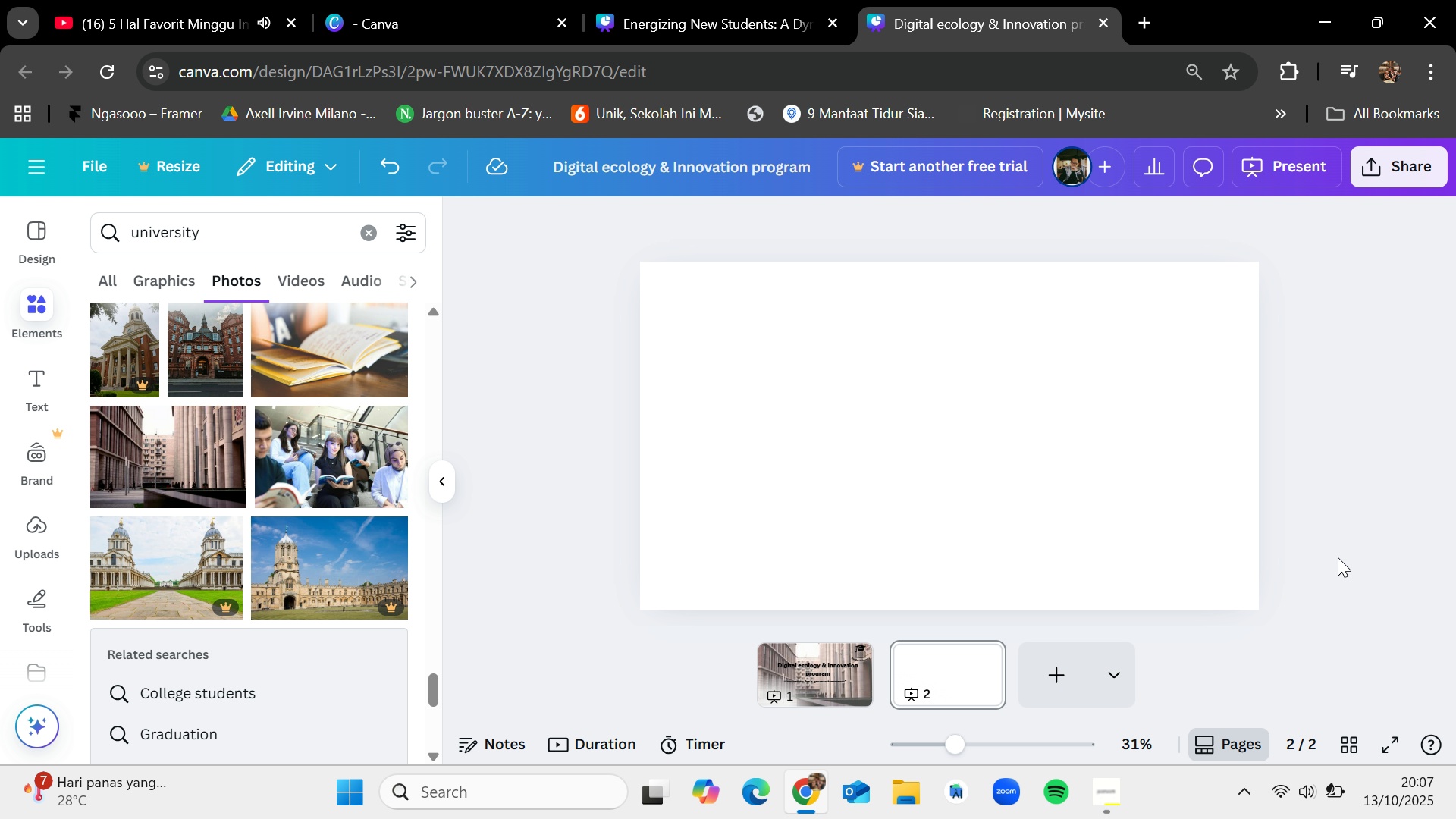 
wait(16.02)
 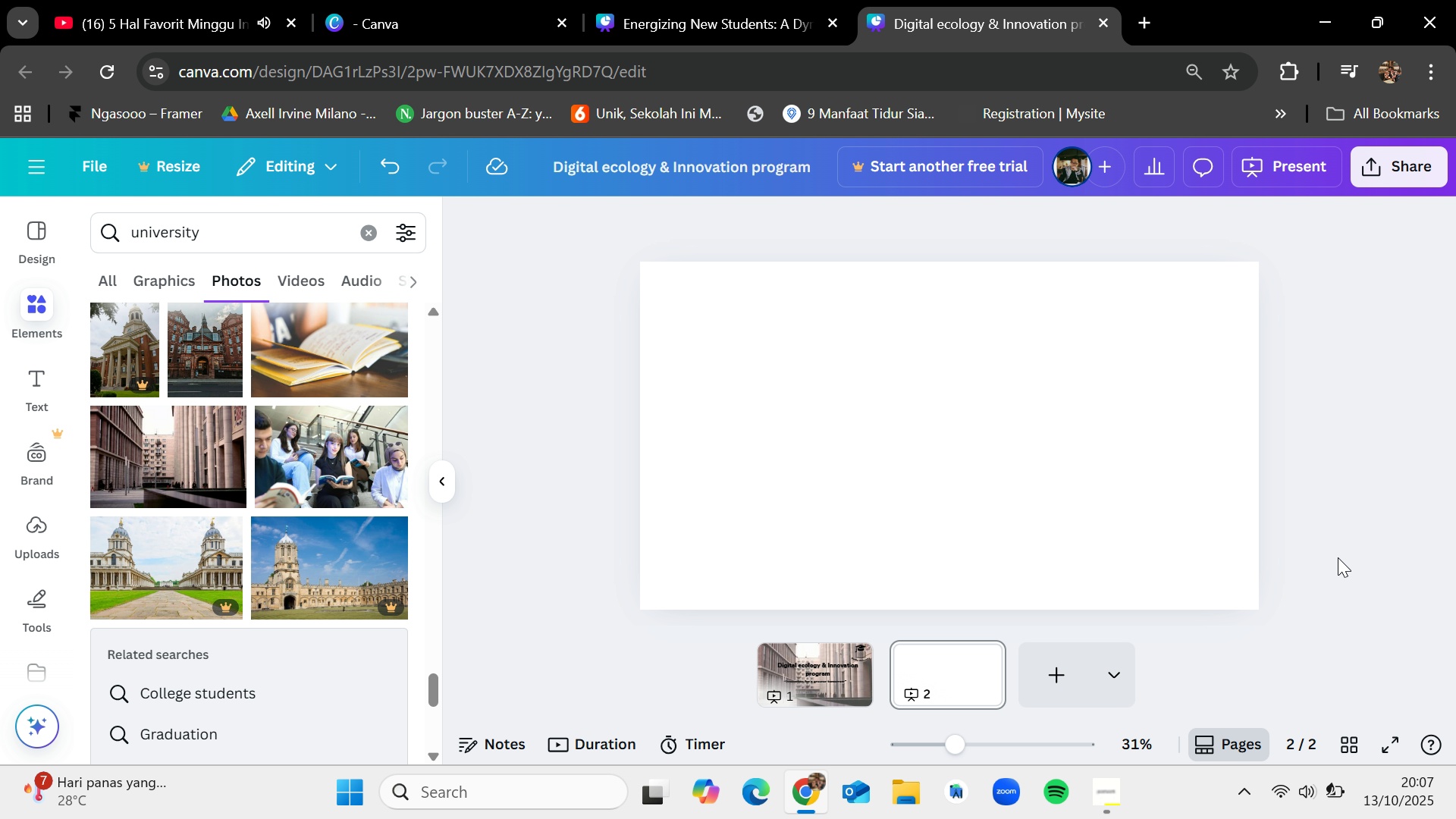 
left_click([376, 224])
 